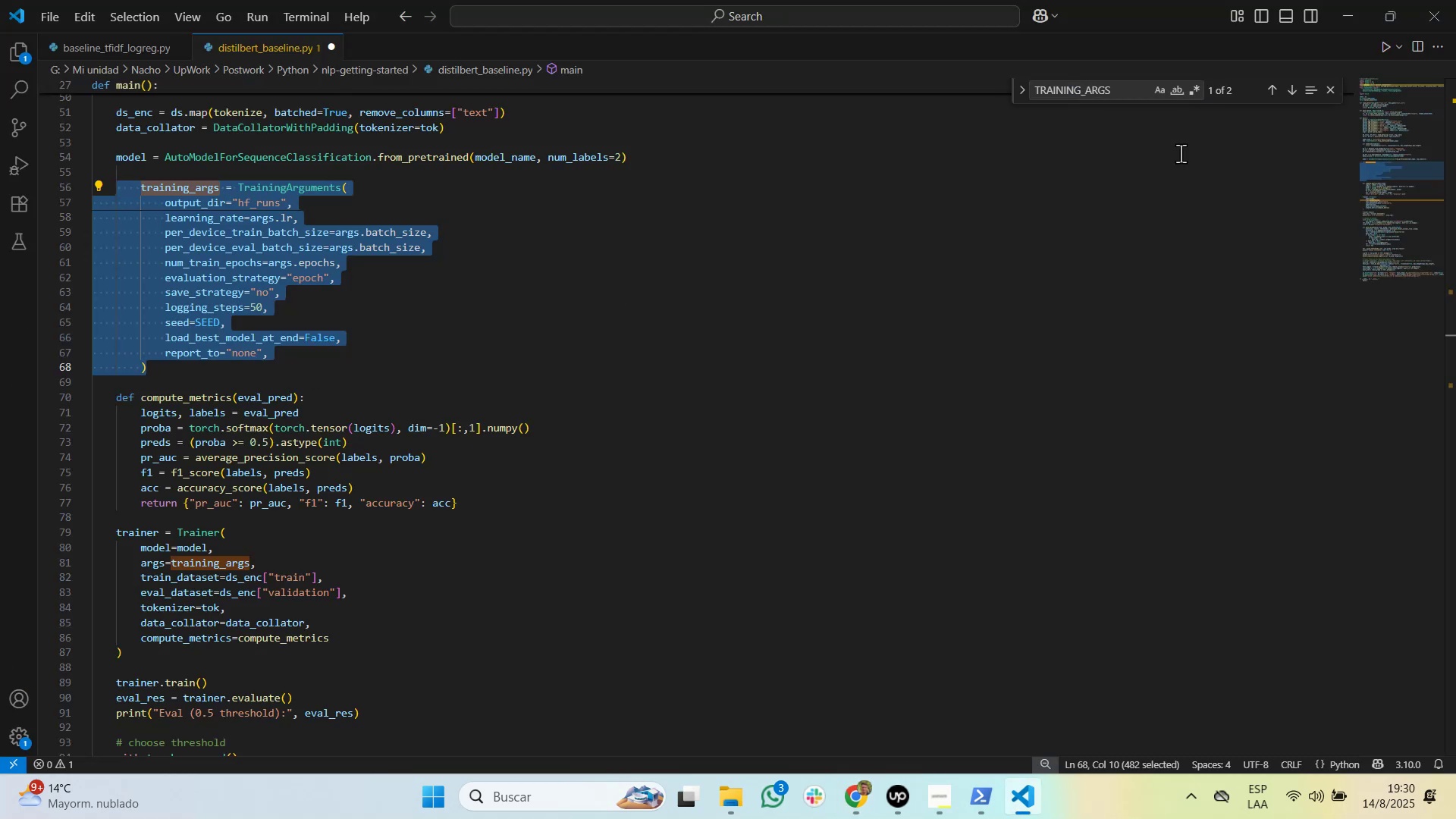 
key(Control+Z)
 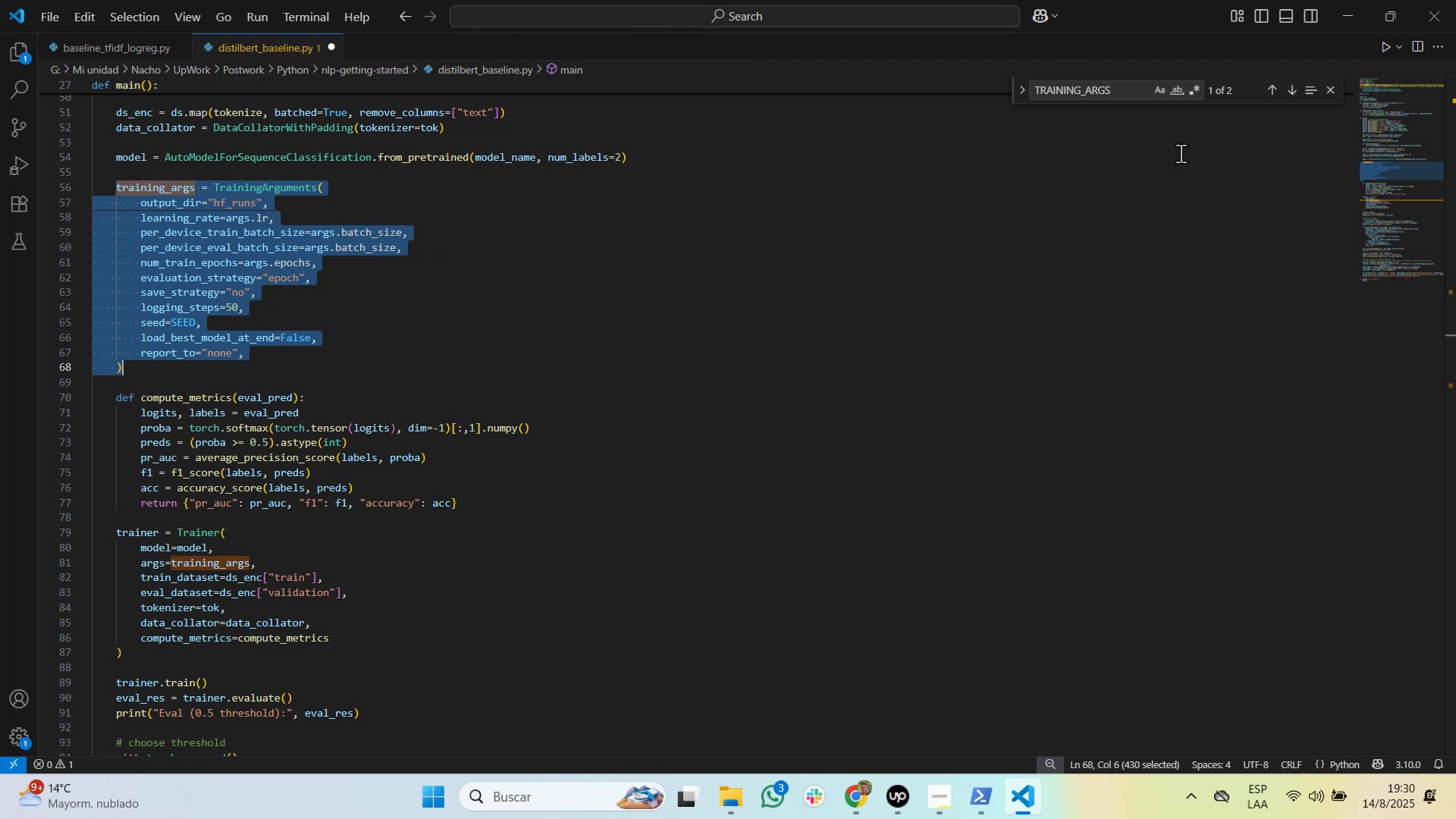 
key(Alt+AltLeft)
 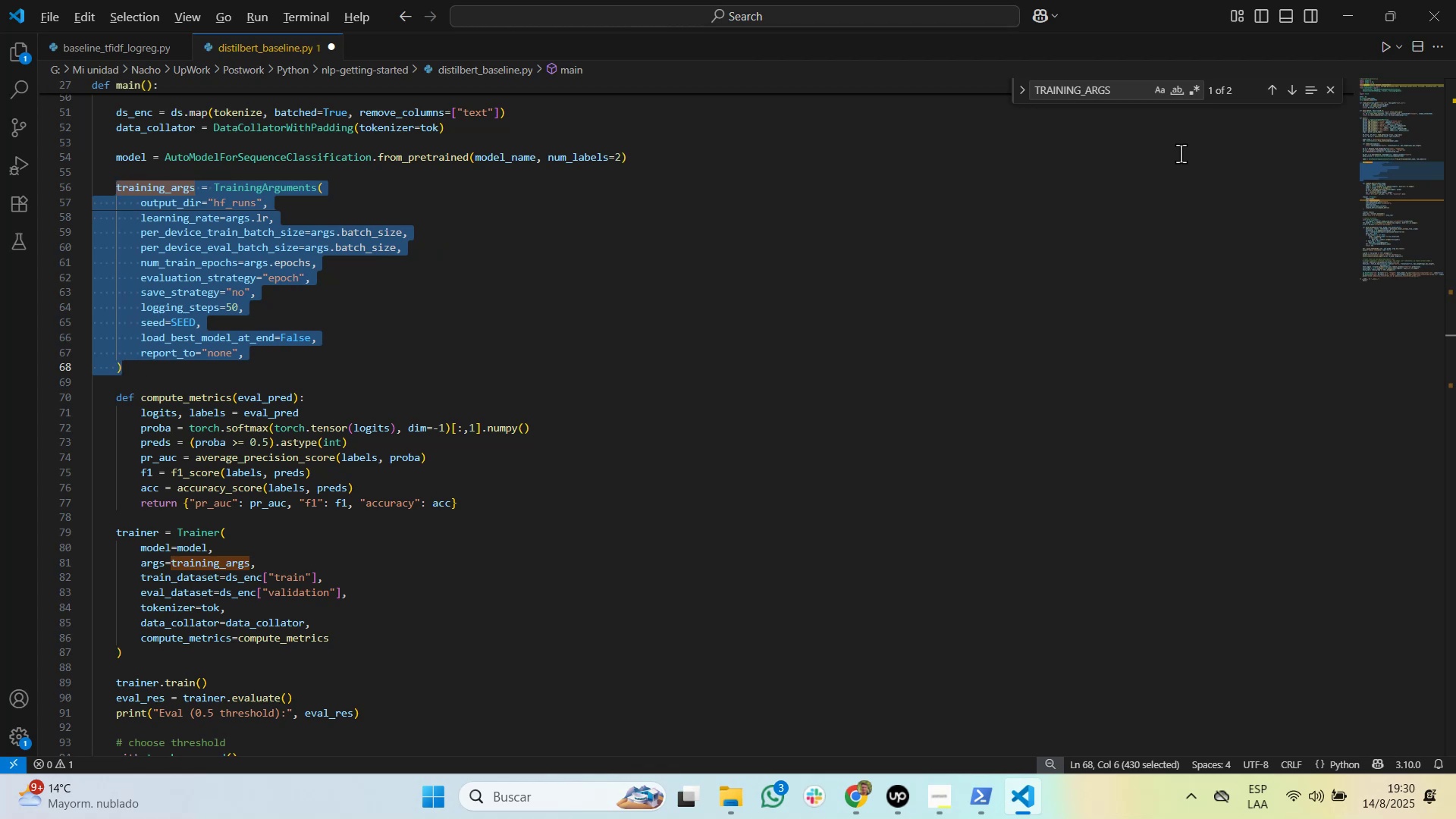 
key(Alt+Tab)
 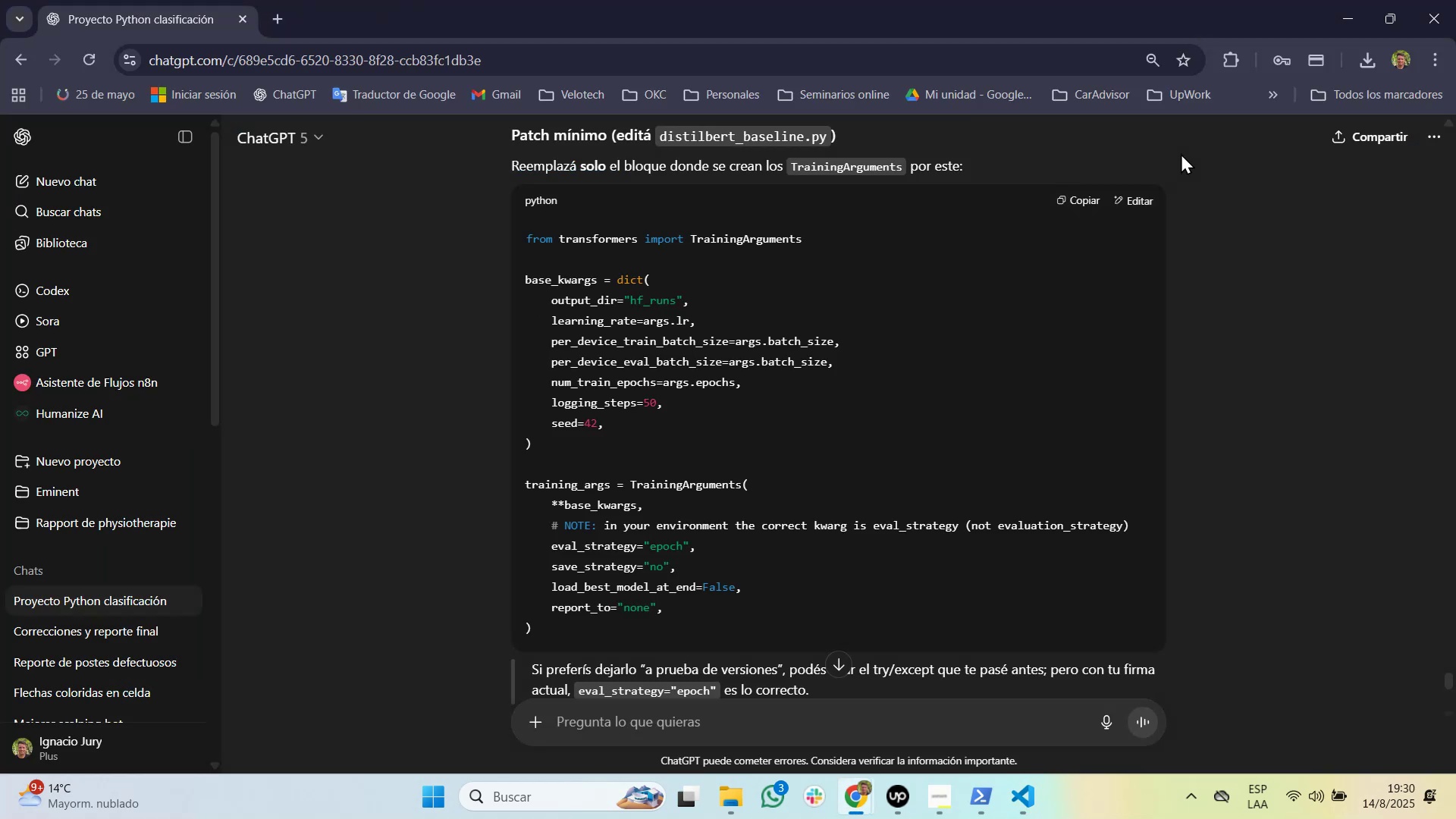 
hold_key(key=AltLeft, duration=0.52)
 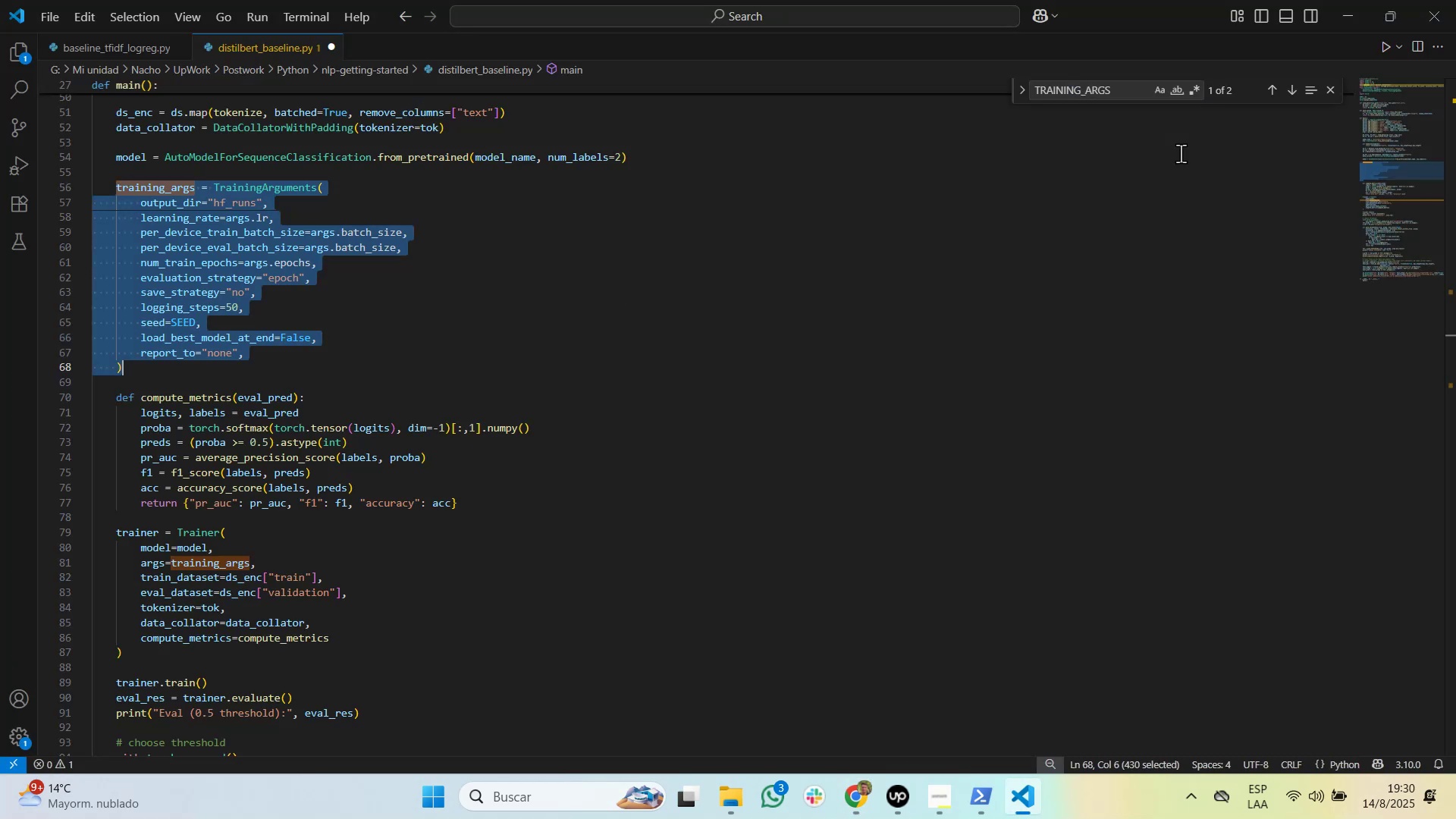 
hold_key(key=Tab, duration=2.05)
 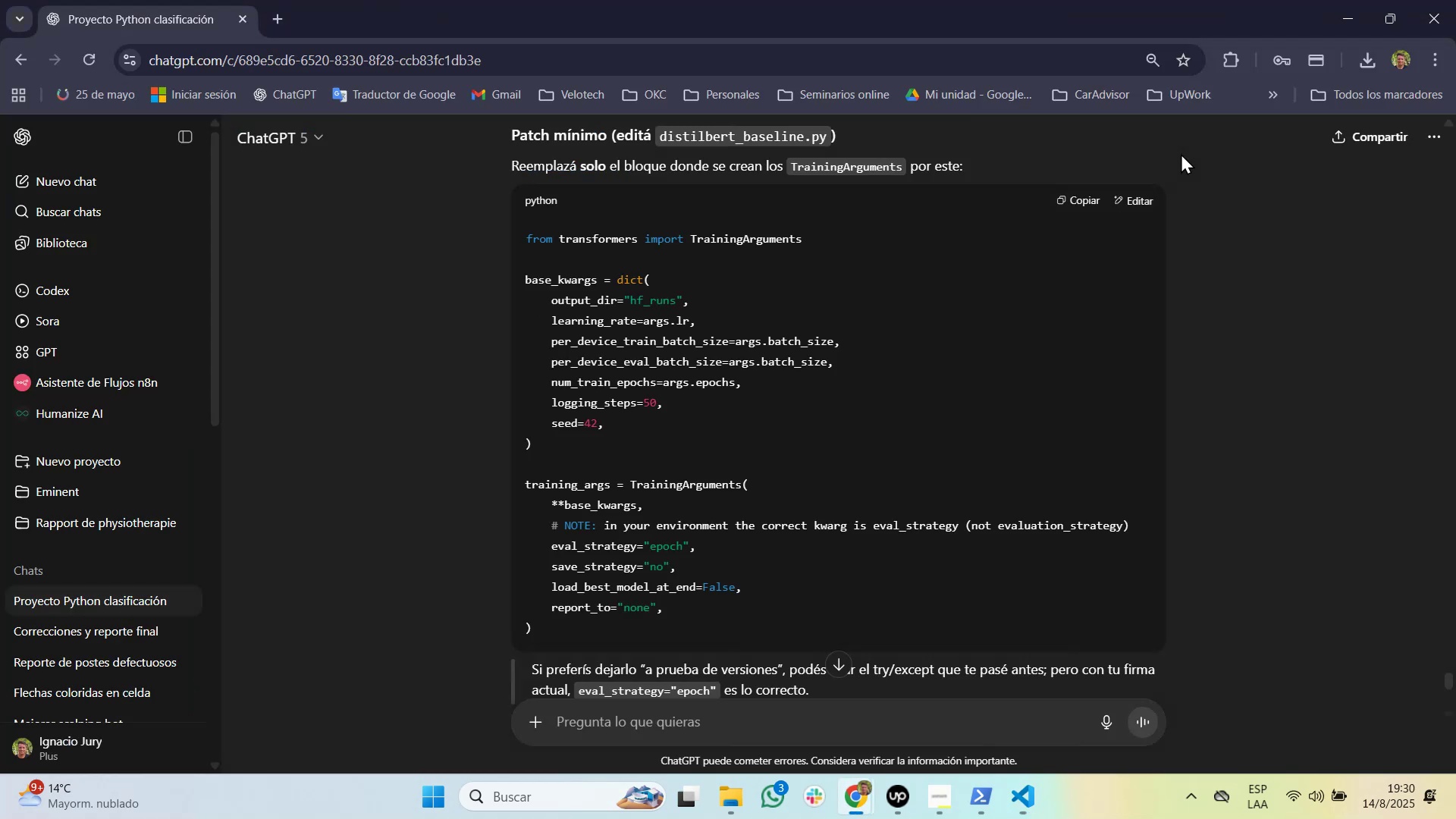 
hold_key(key=AltLeft, duration=0.36)
 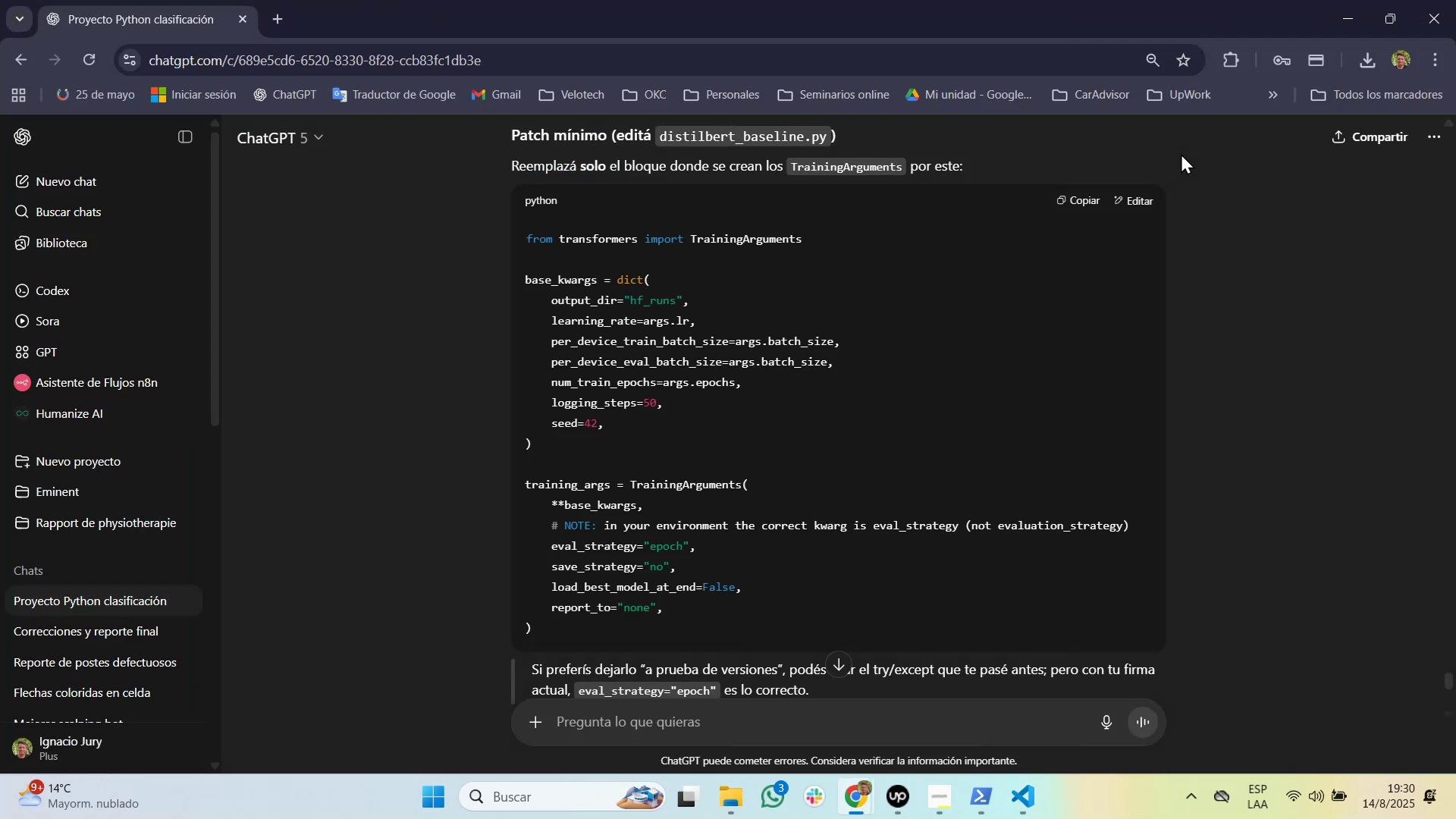 
hold_key(key=Tab, duration=0.3)
 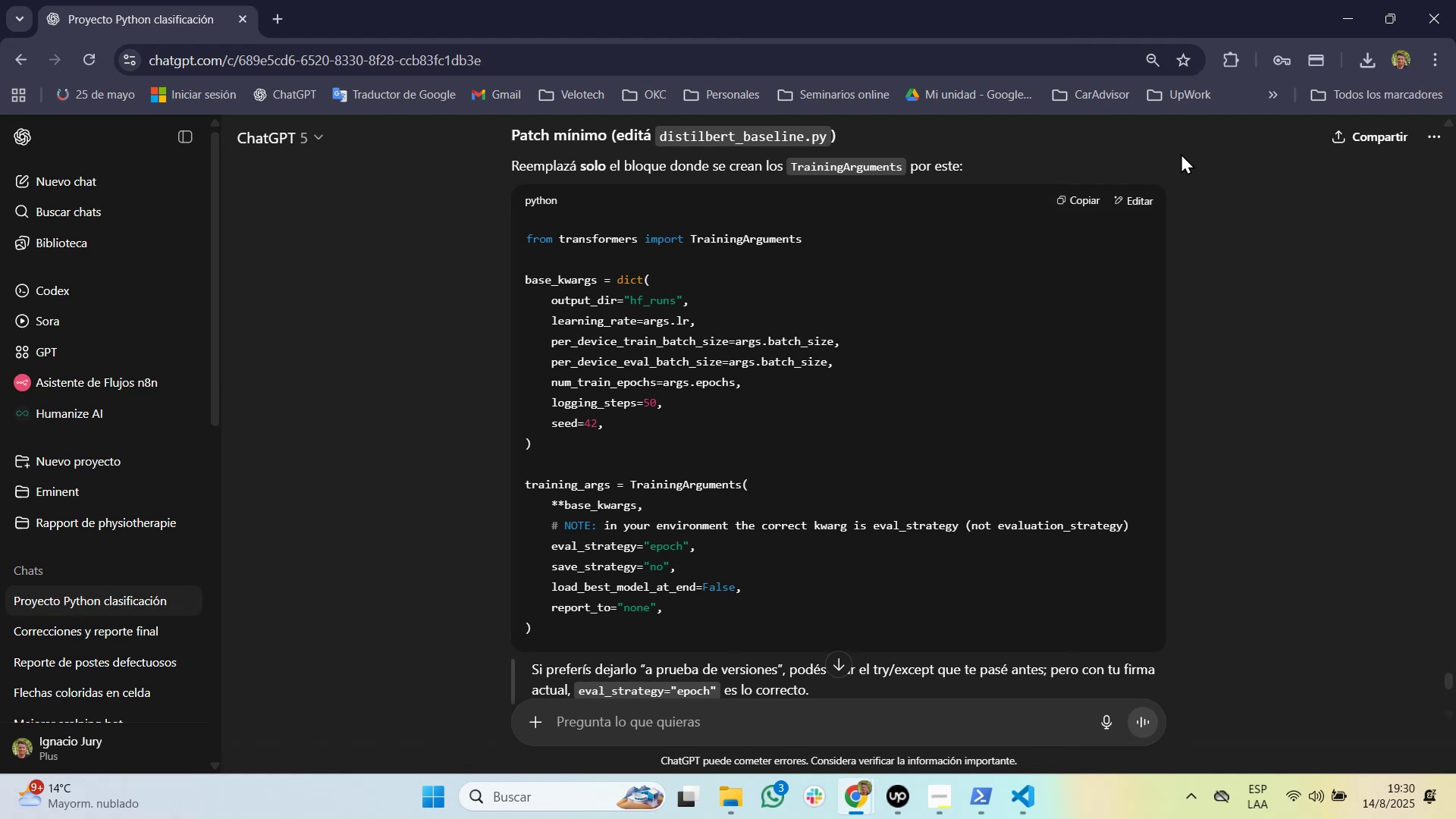 
wait(7.9)
 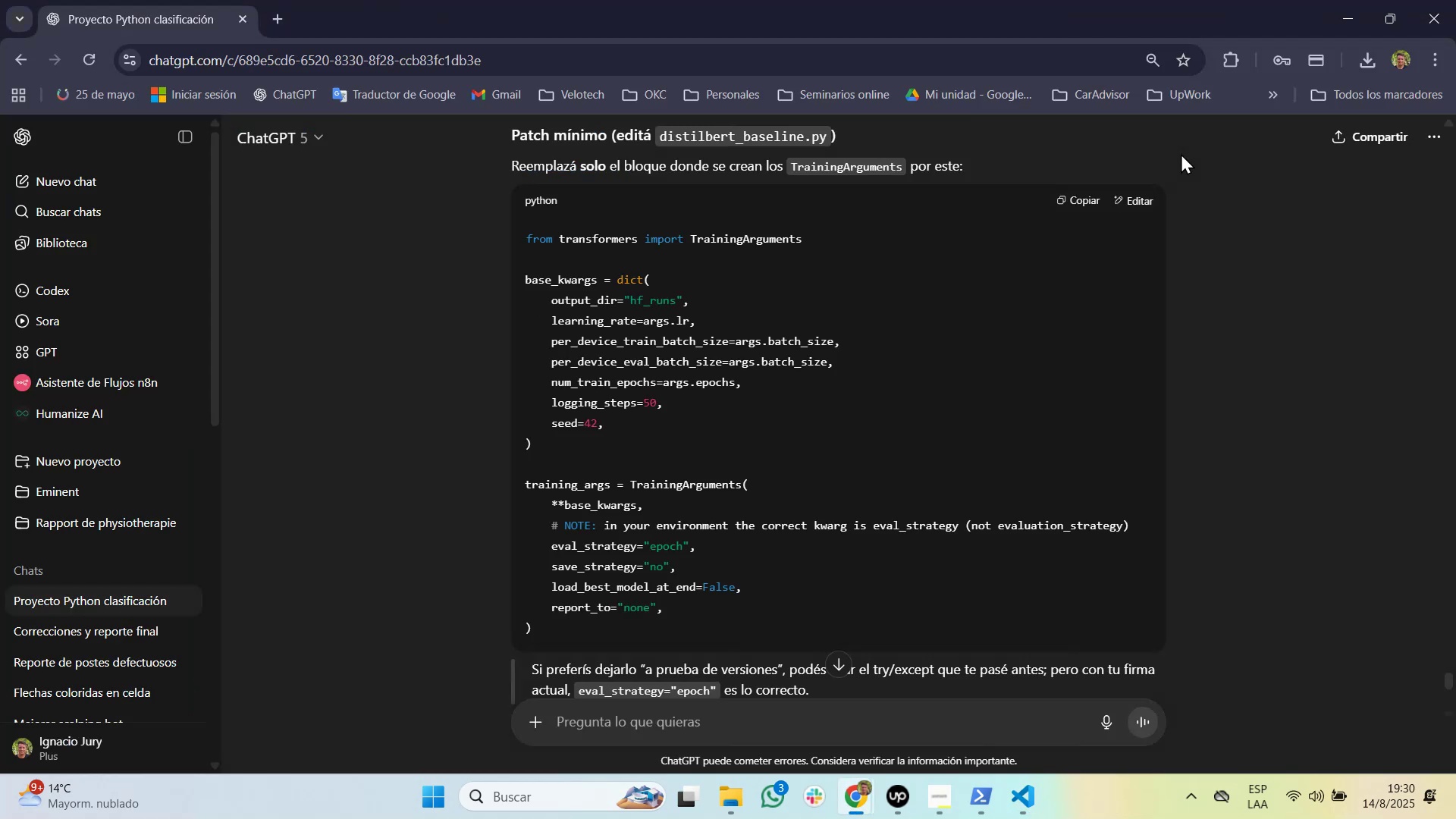 
left_click([1079, 204])
 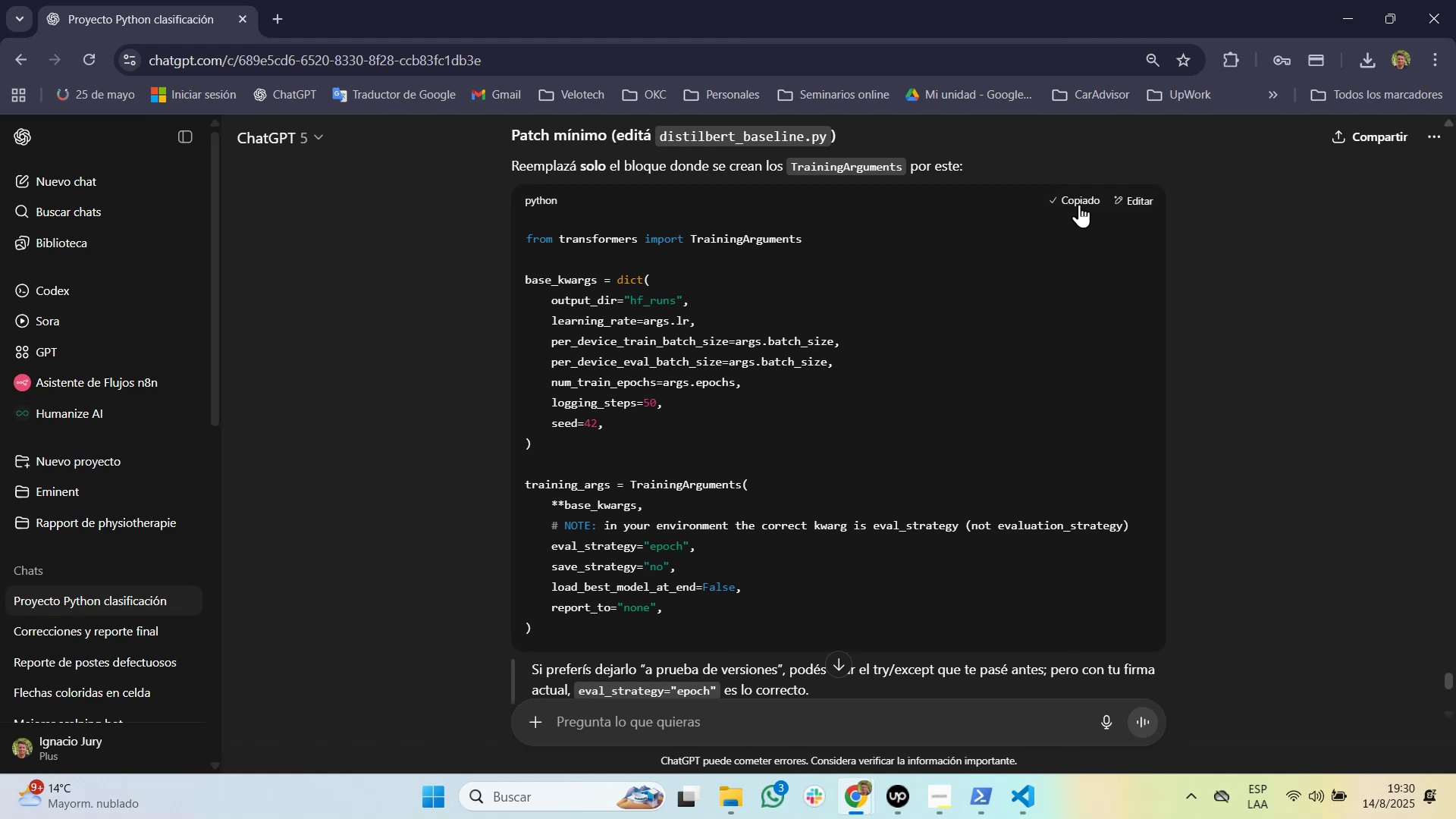 
key(Alt+AltLeft)
 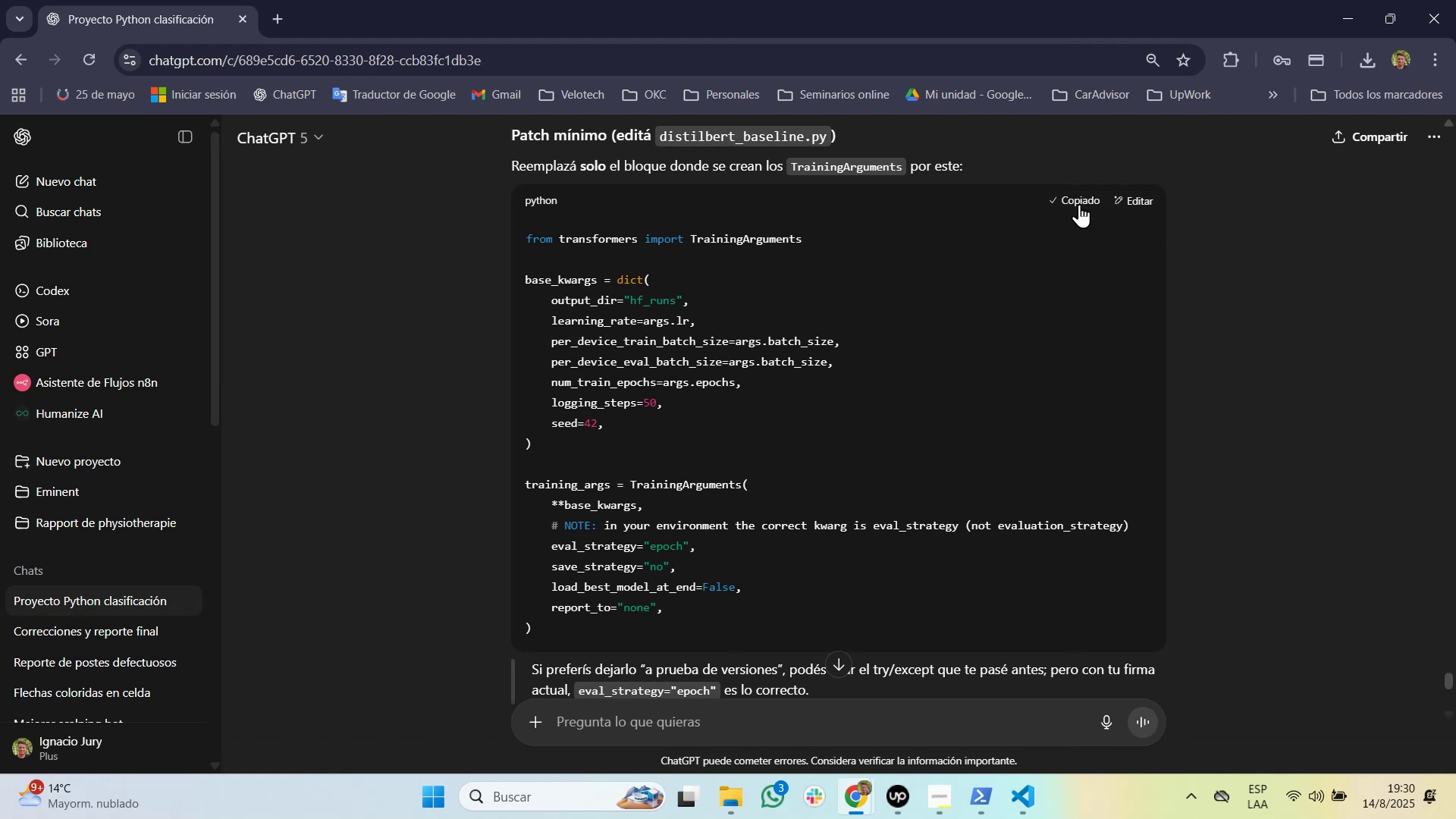 
key(Alt+Tab)
 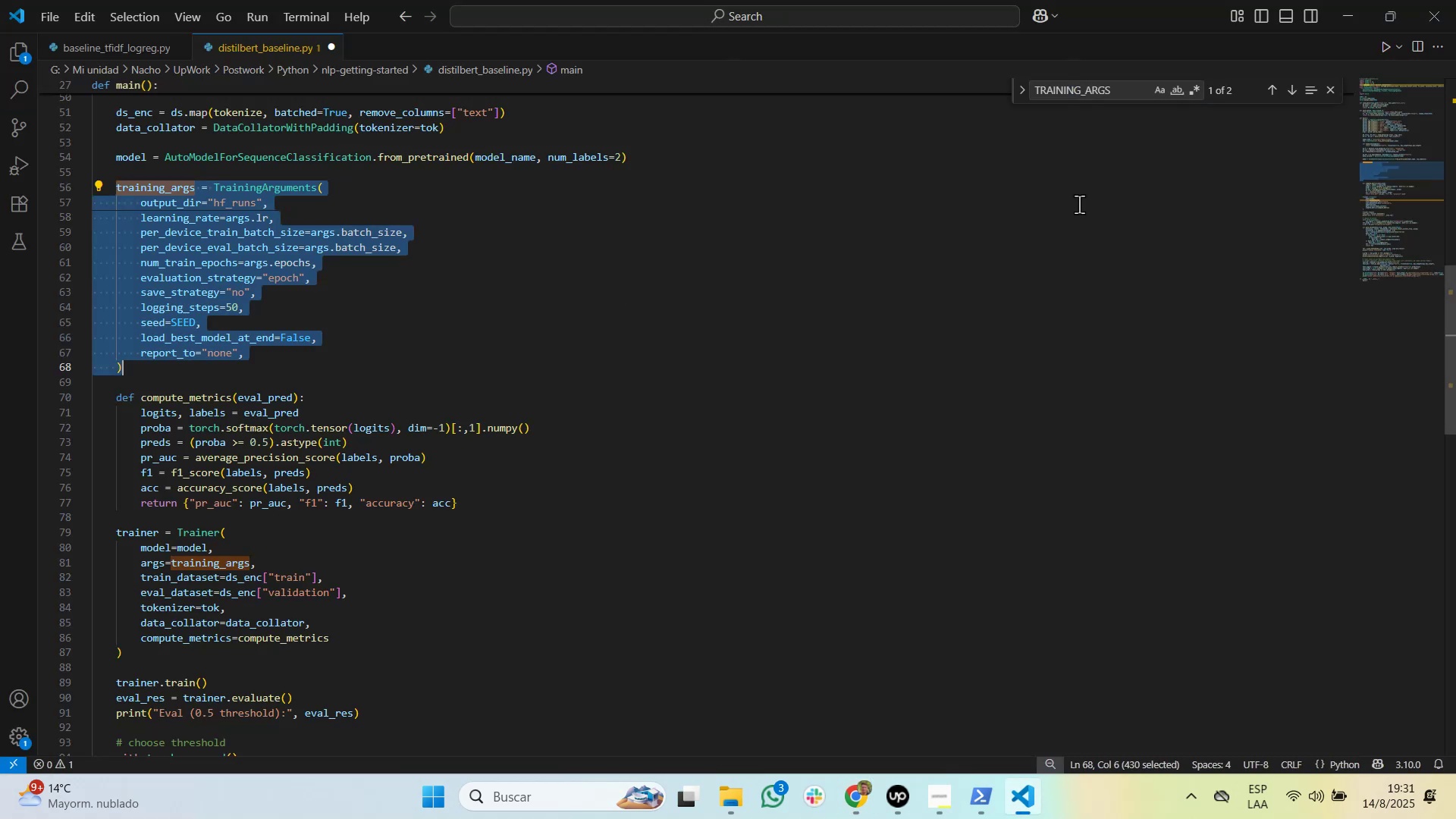 
hold_key(key=ControlLeft, duration=1.54)
 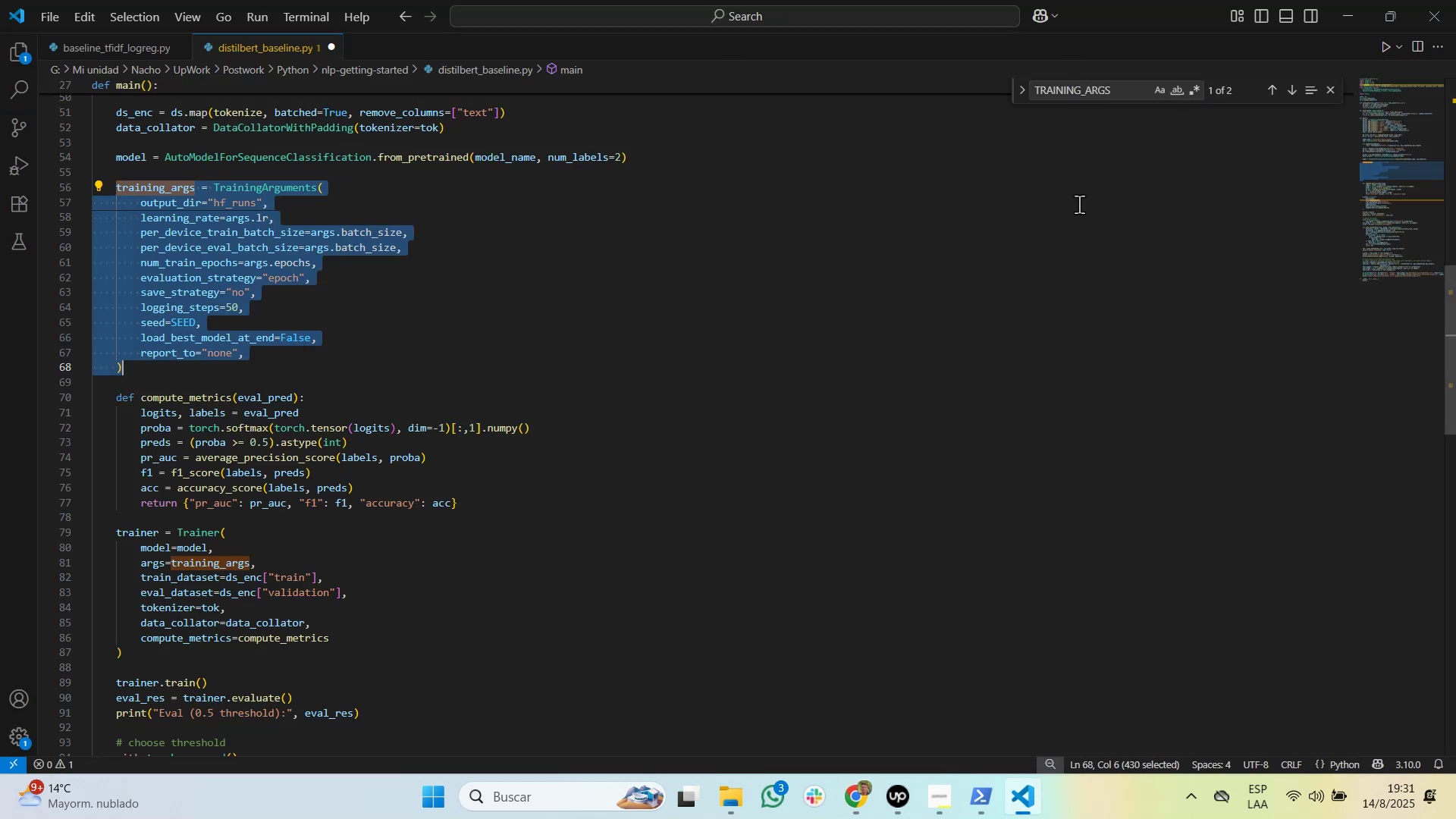 
key(Control+V)
 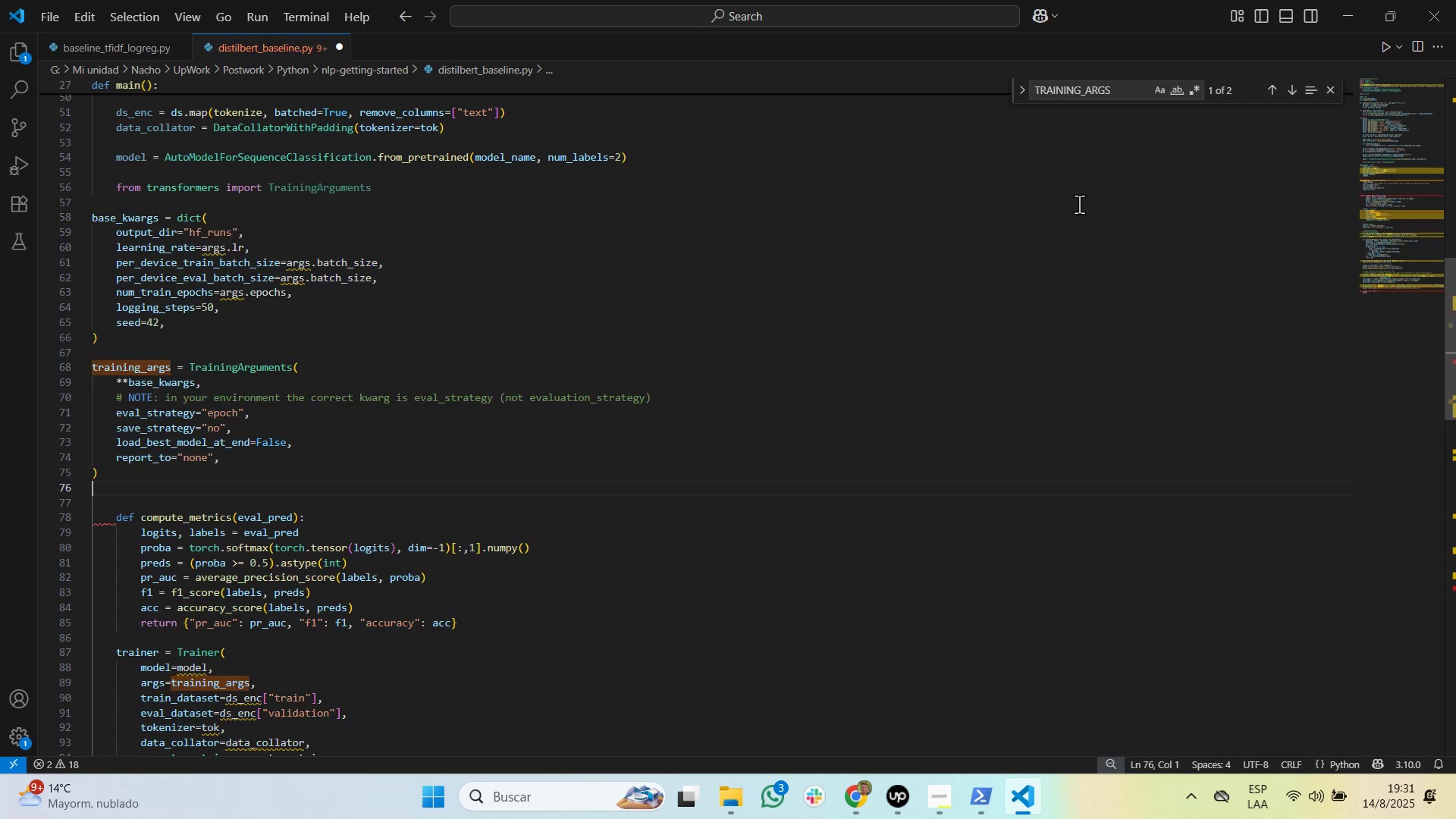 
hold_key(key=ShiftRight, duration=3.41)
 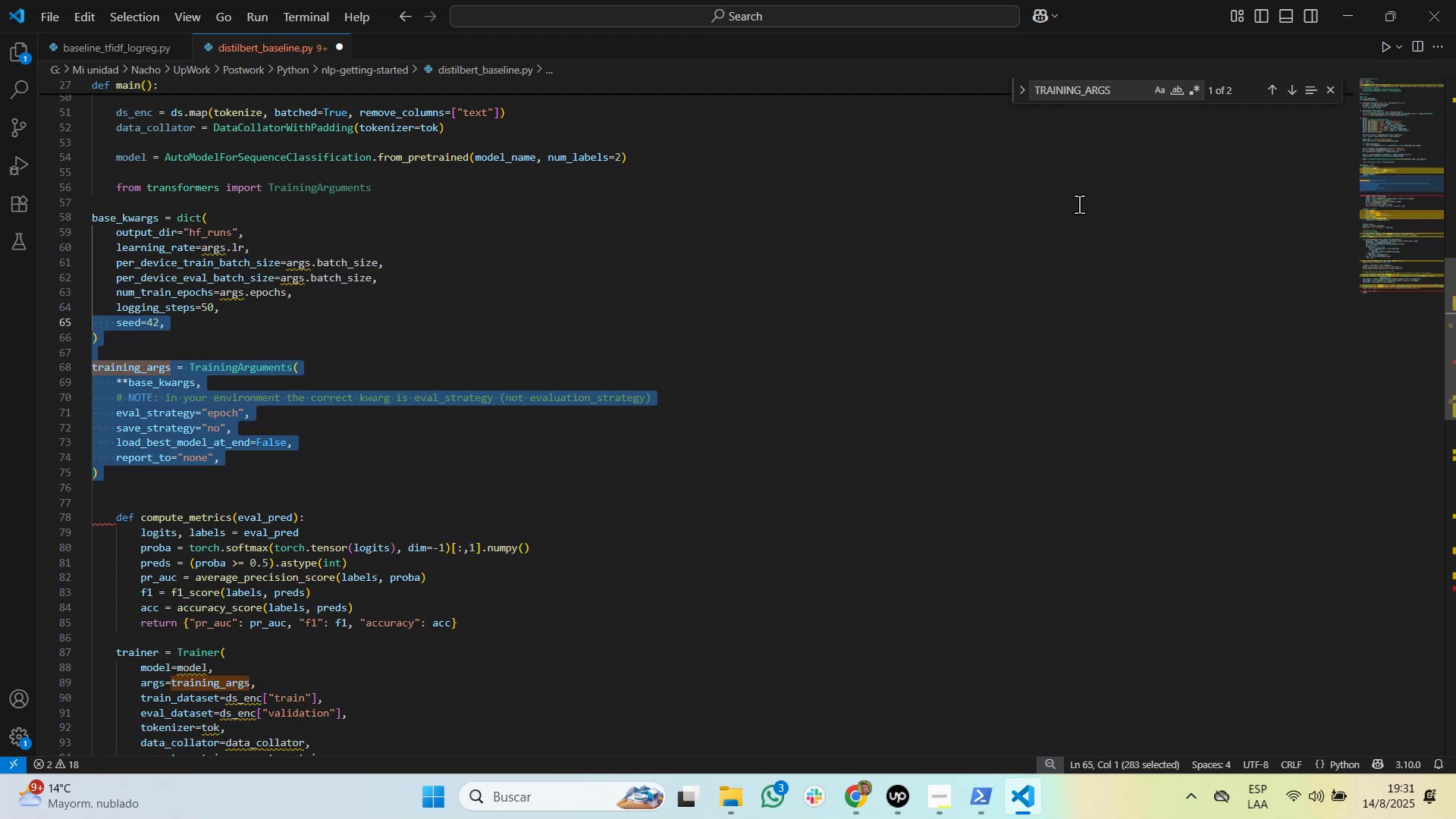 
hold_key(key=ArrowUp, duration=0.81)
 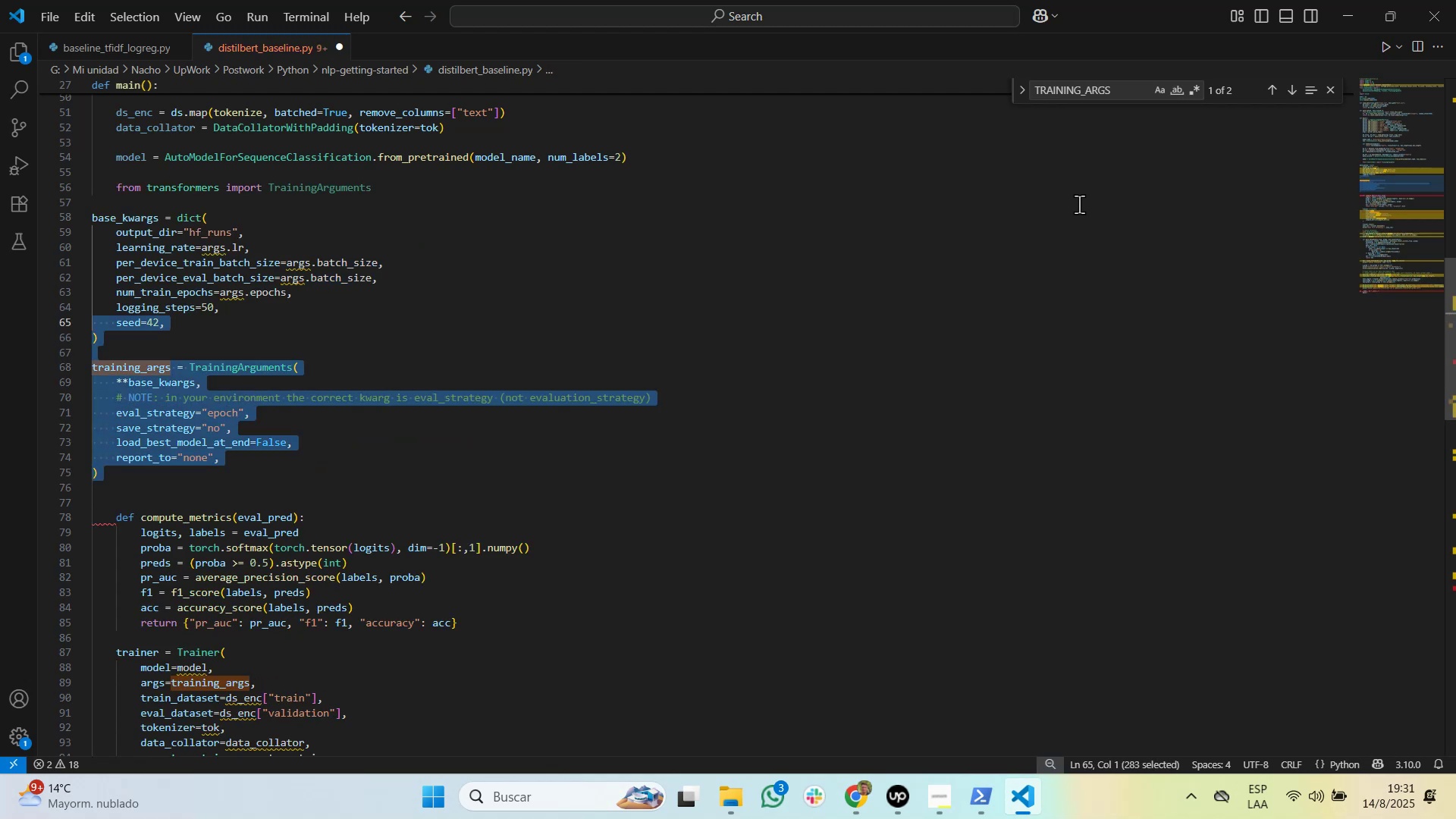 
key(Alt+Tab)
 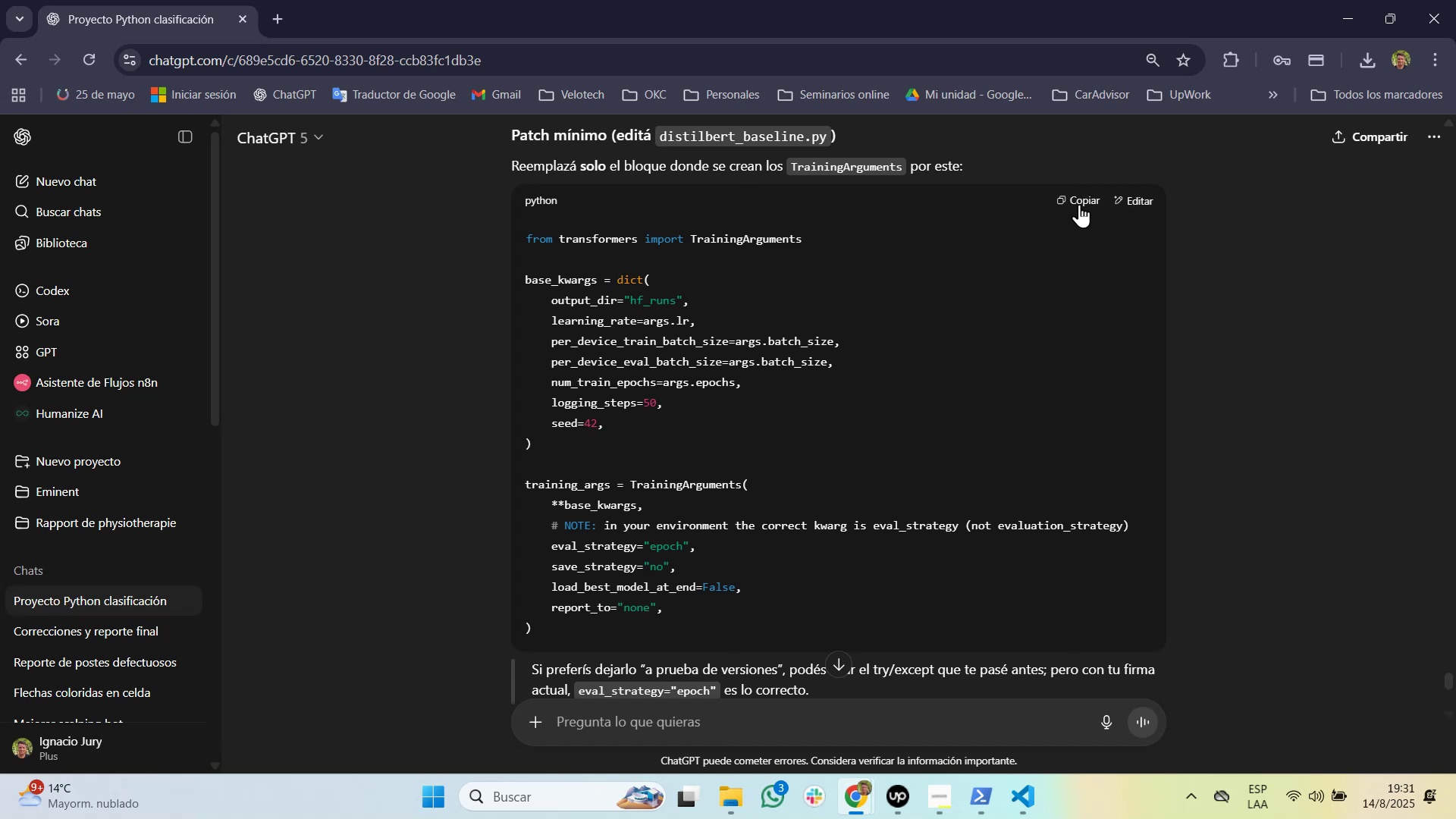 
scroll: coordinate [1079, 204], scroll_direction: down, amount: 1.0
 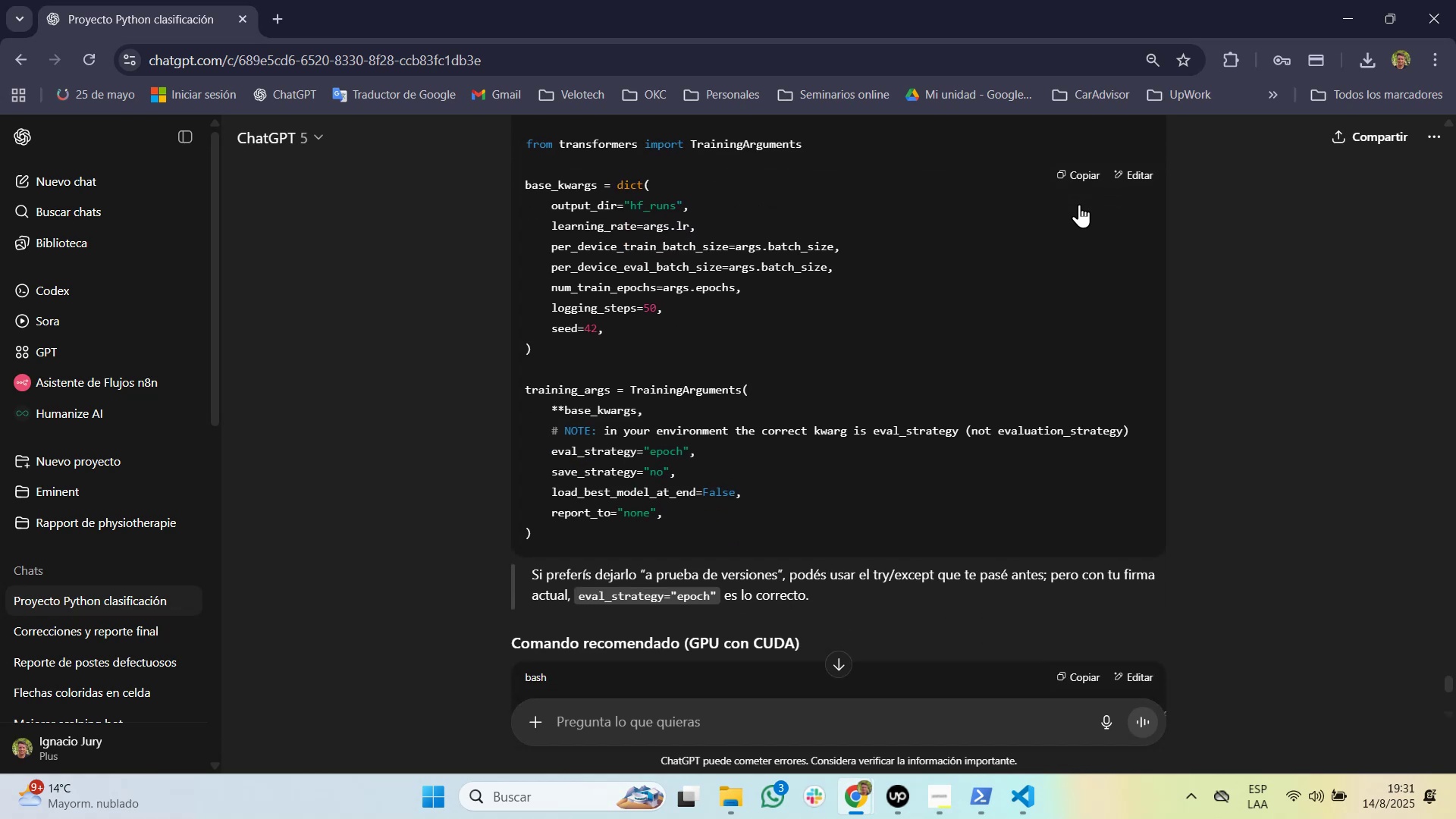 
scroll: coordinate [1079, 204], scroll_direction: up, amount: 1.0
 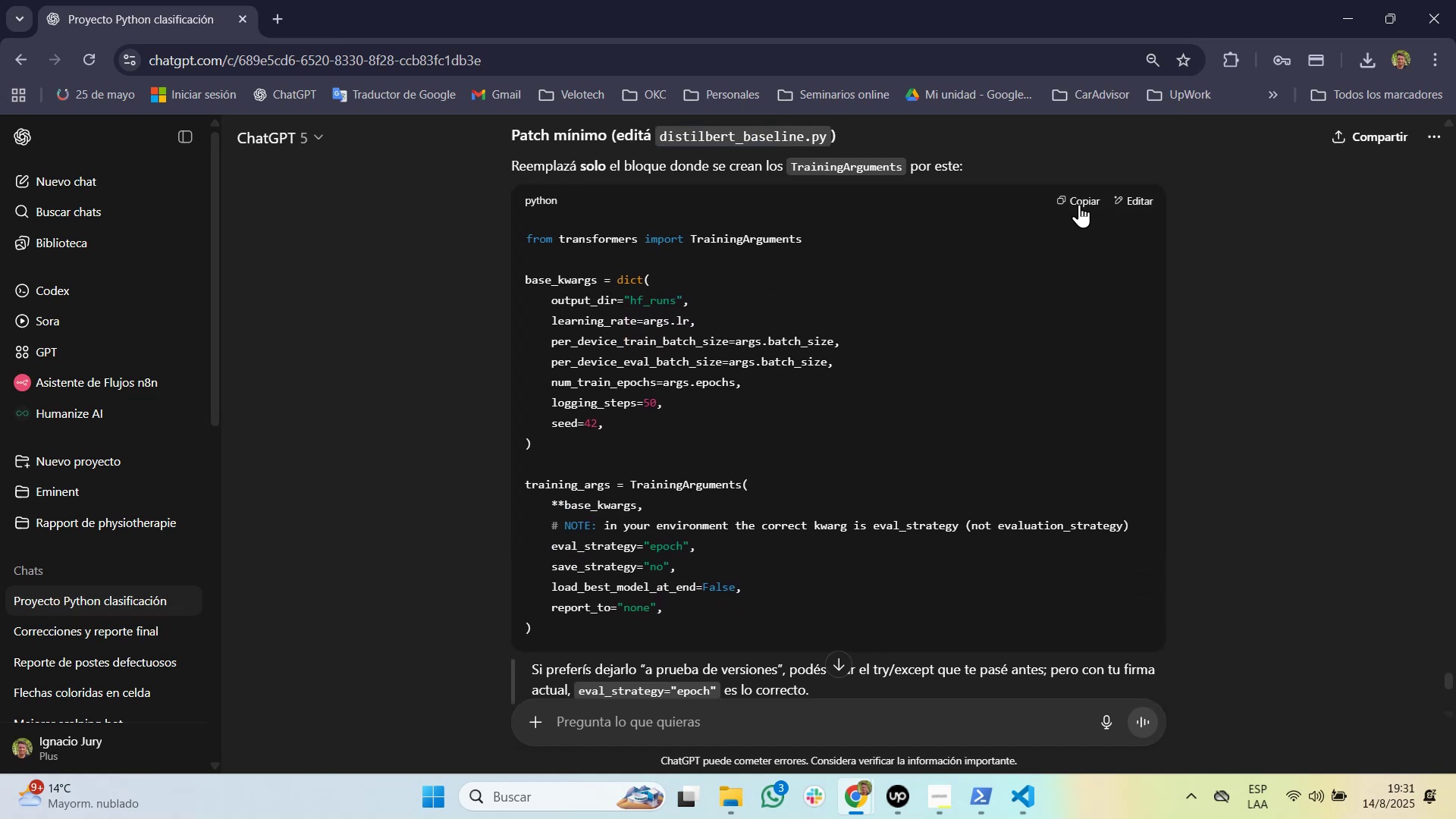 
key(Alt+AltLeft)
 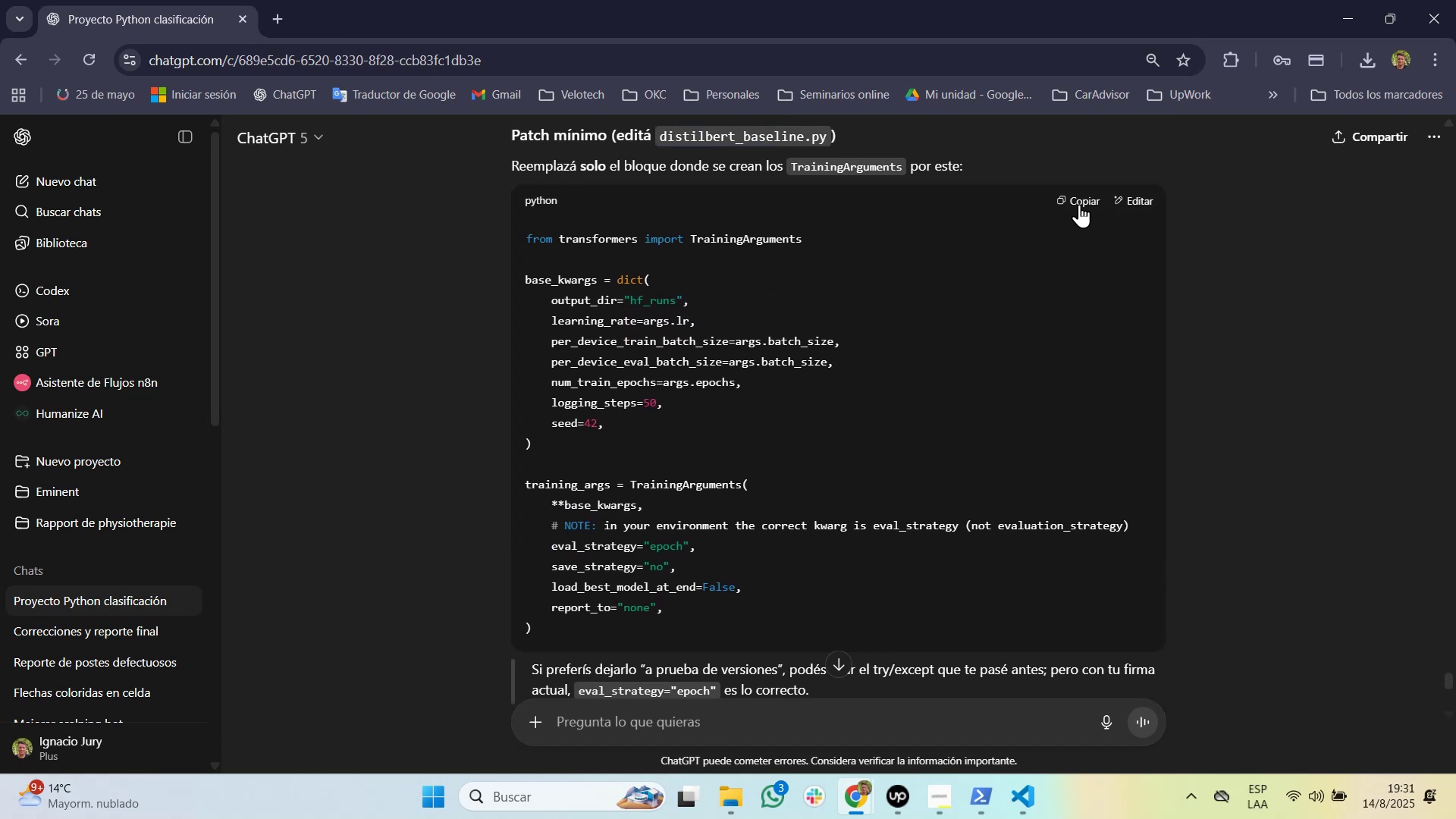 
key(Alt+Tab)
 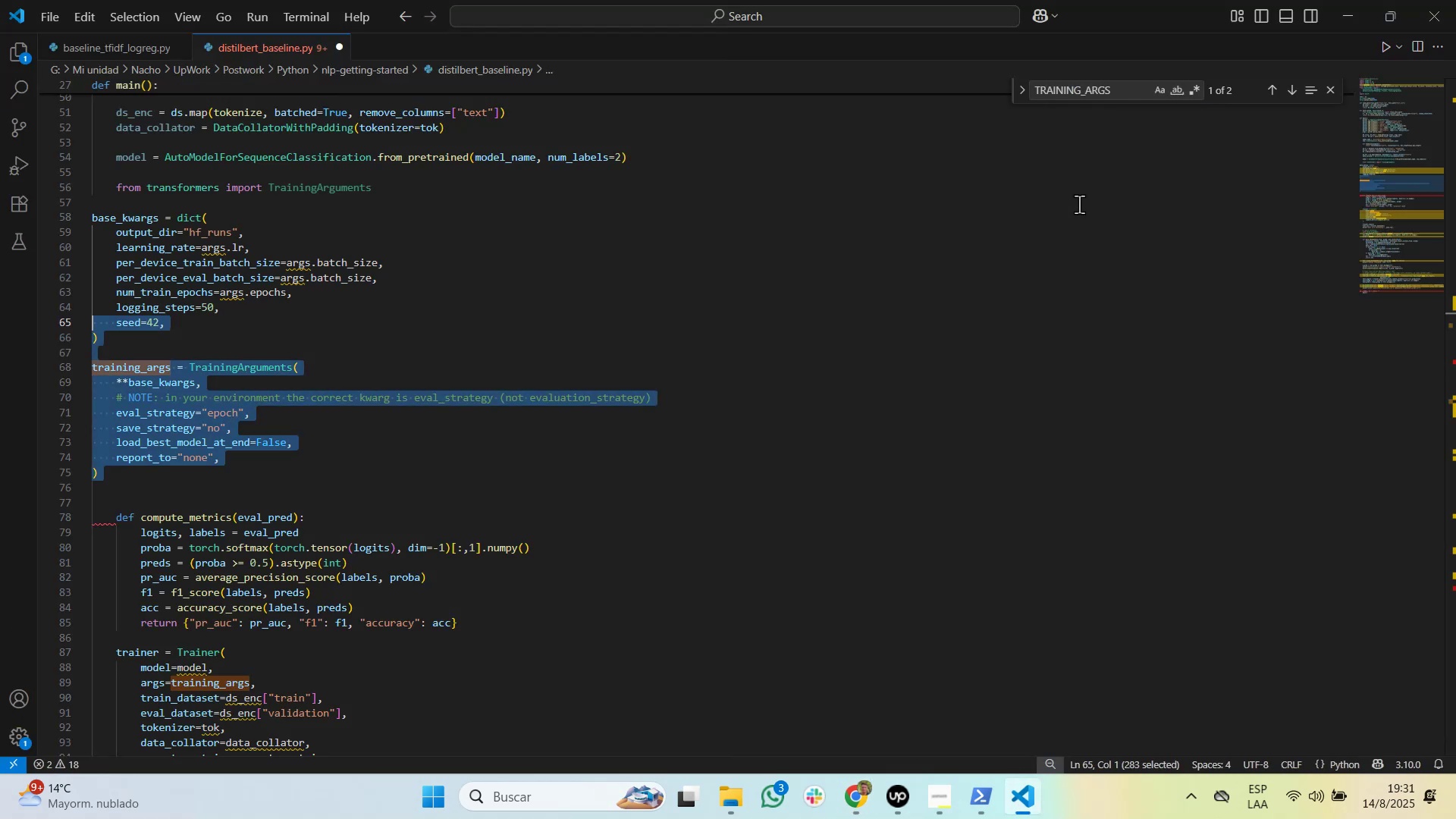 
wait(6.3)
 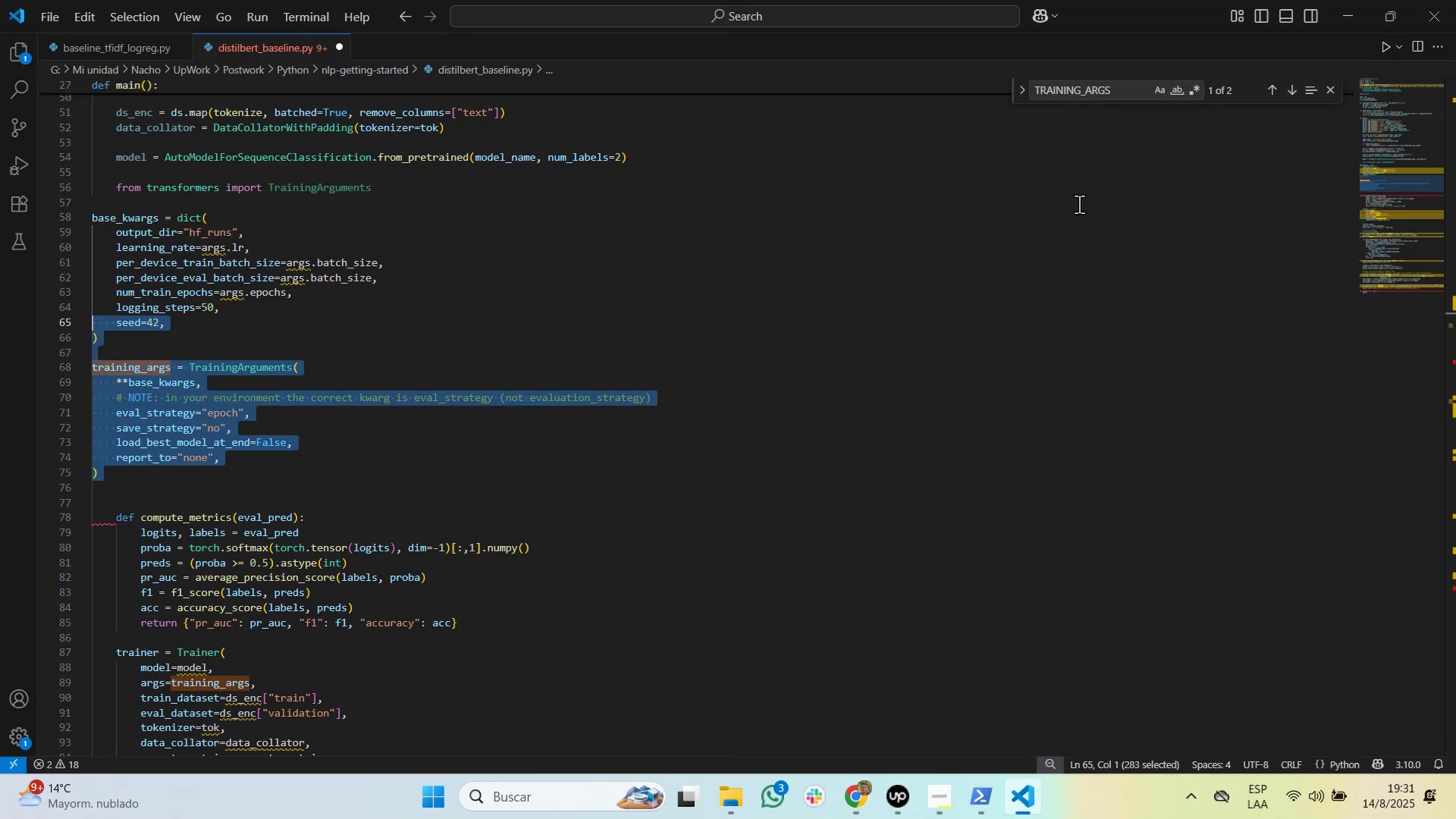 
hold_key(key=ArrowUp, duration=0.74)
 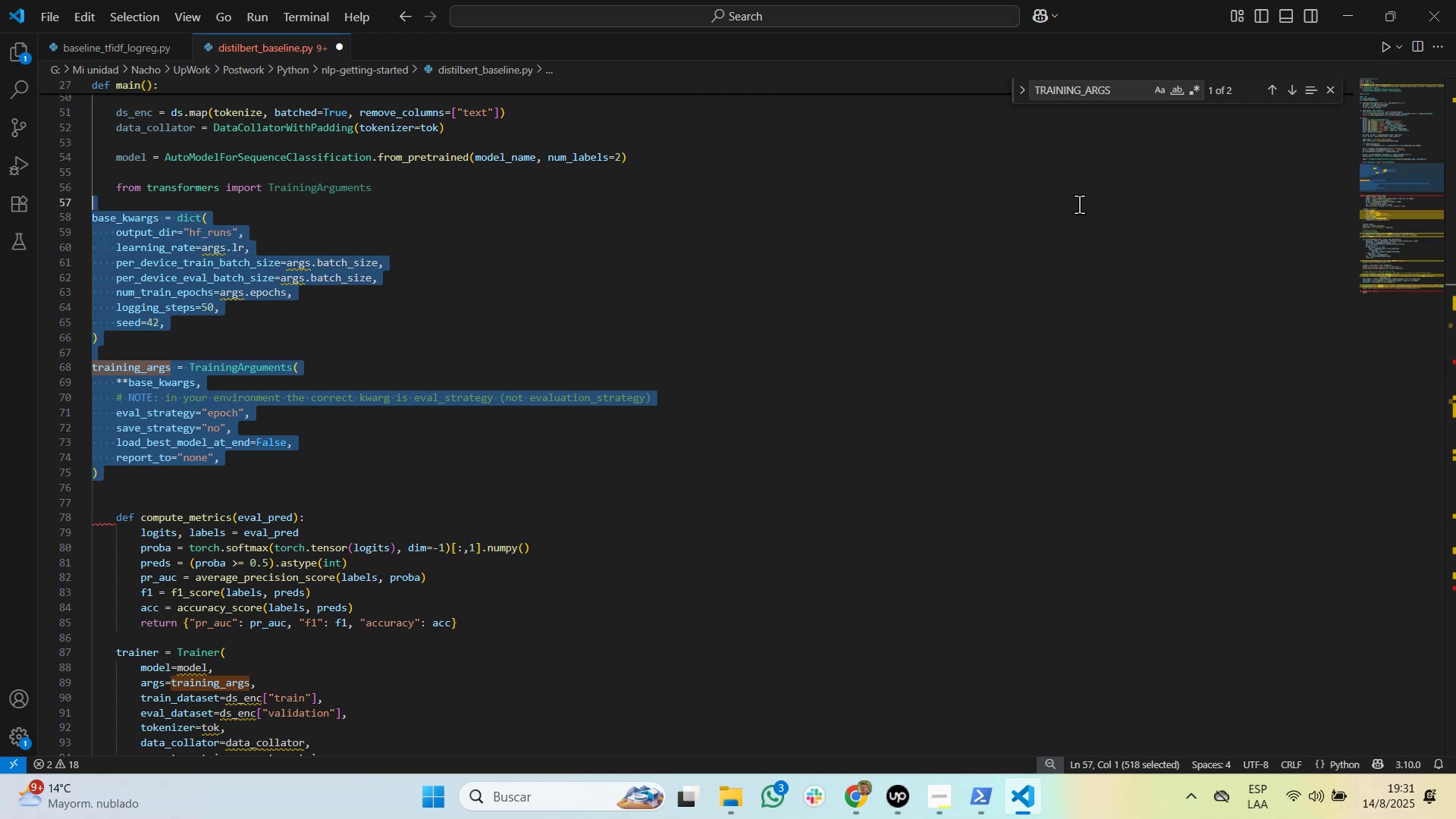 
key(Shift+ArrowDown)
 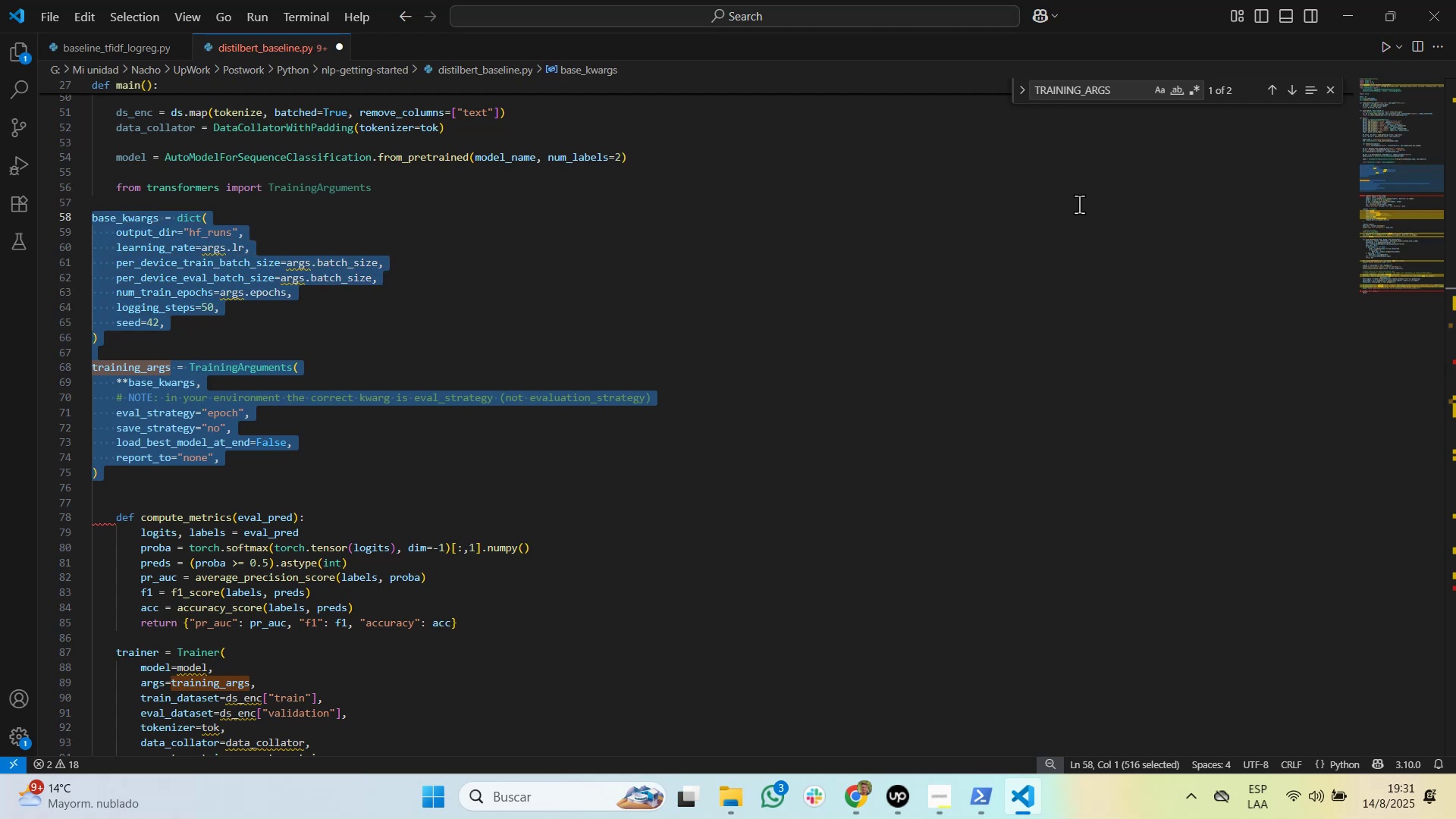 
key(Tab)
 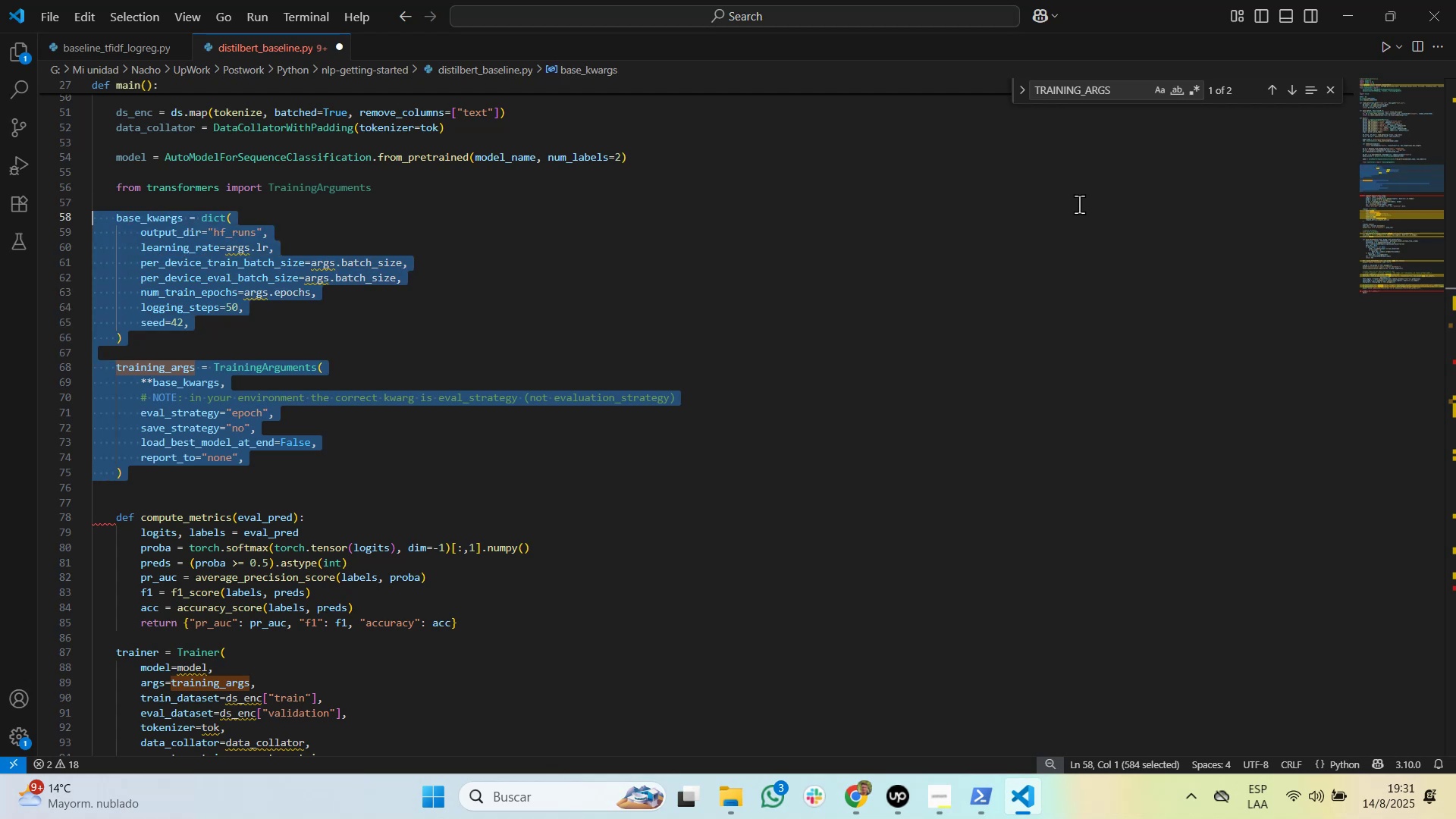 
key(Tab)
 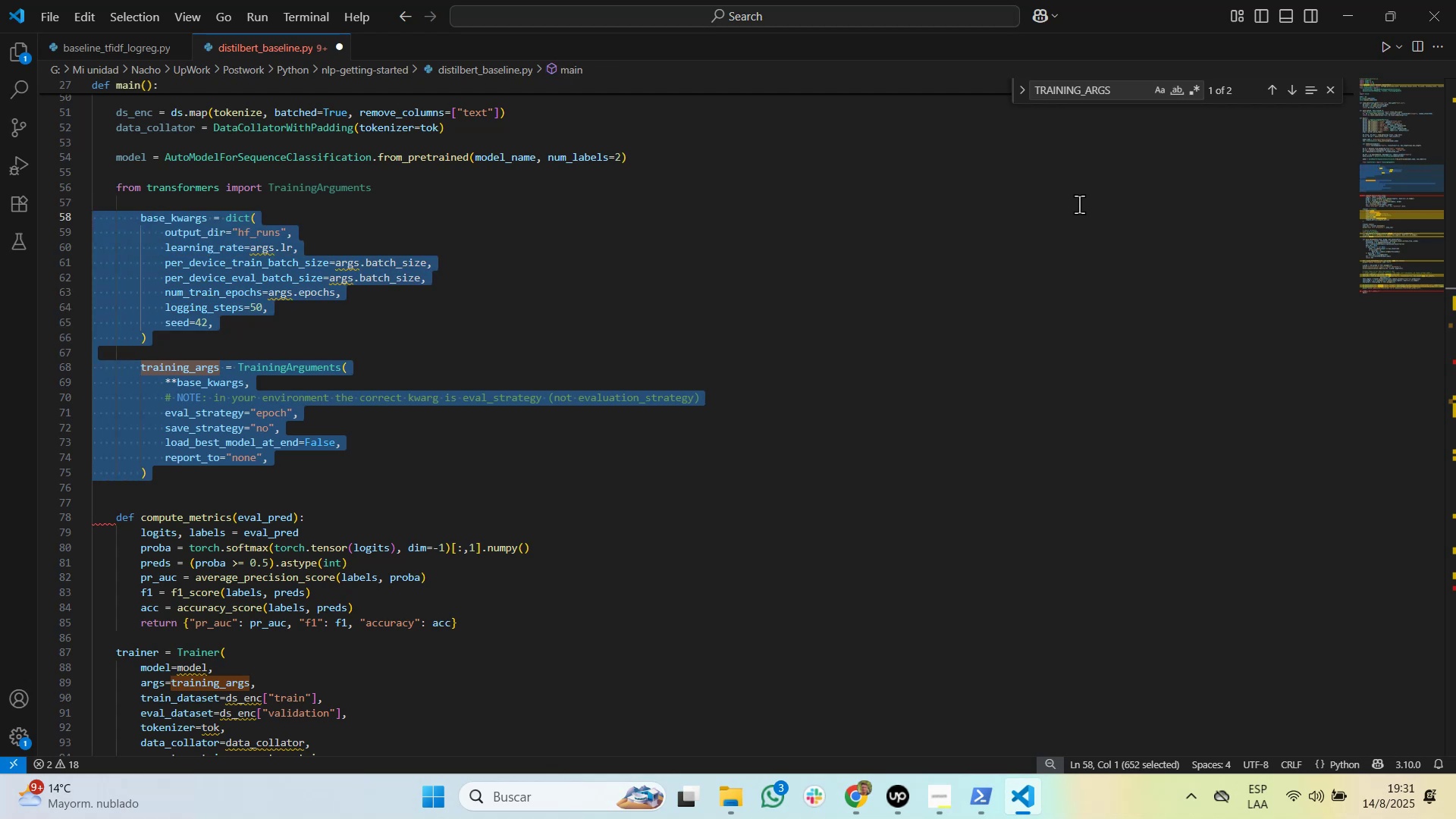 
key(Shift+Tab)
 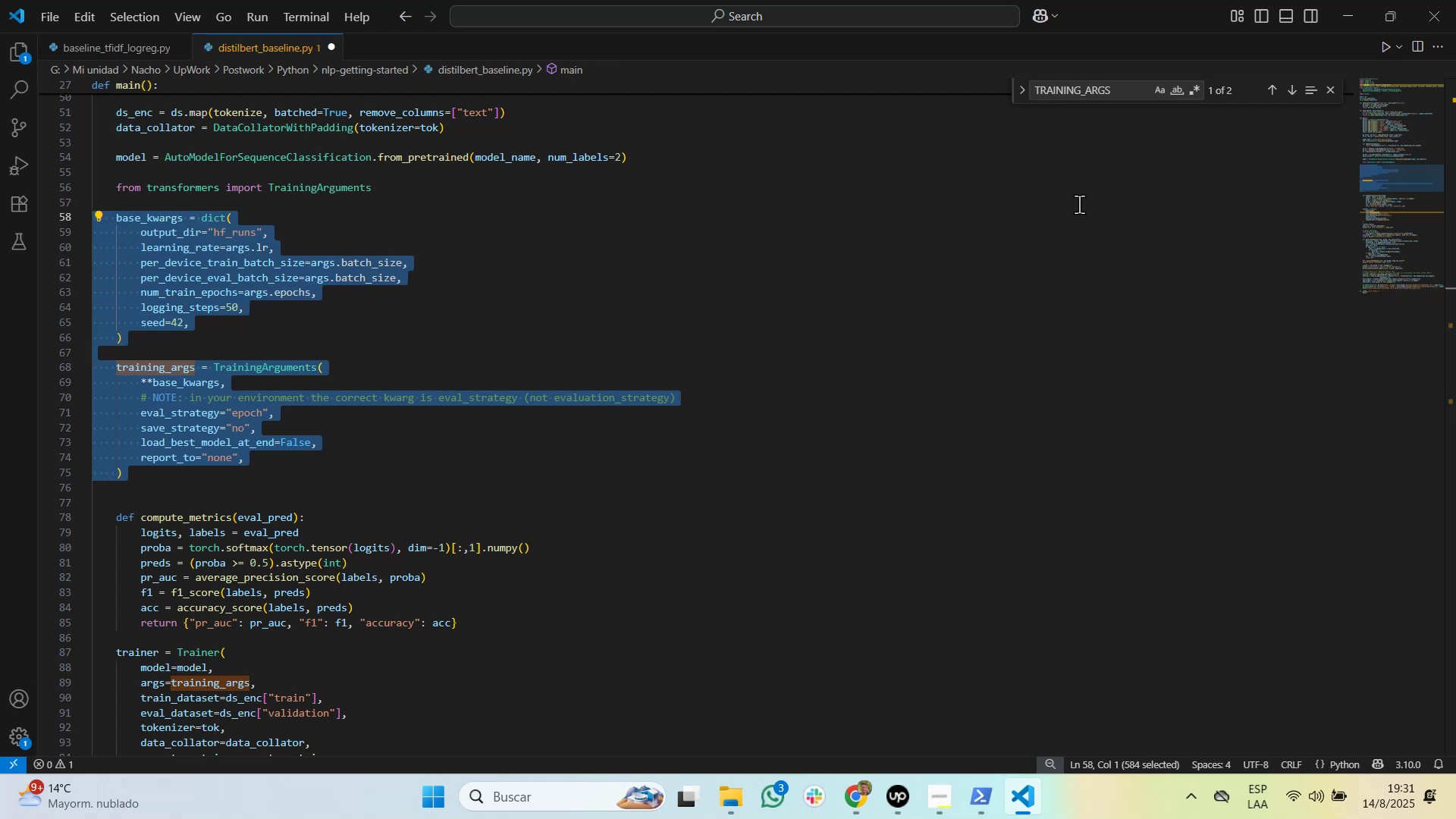 
key(Alt+AltLeft)
 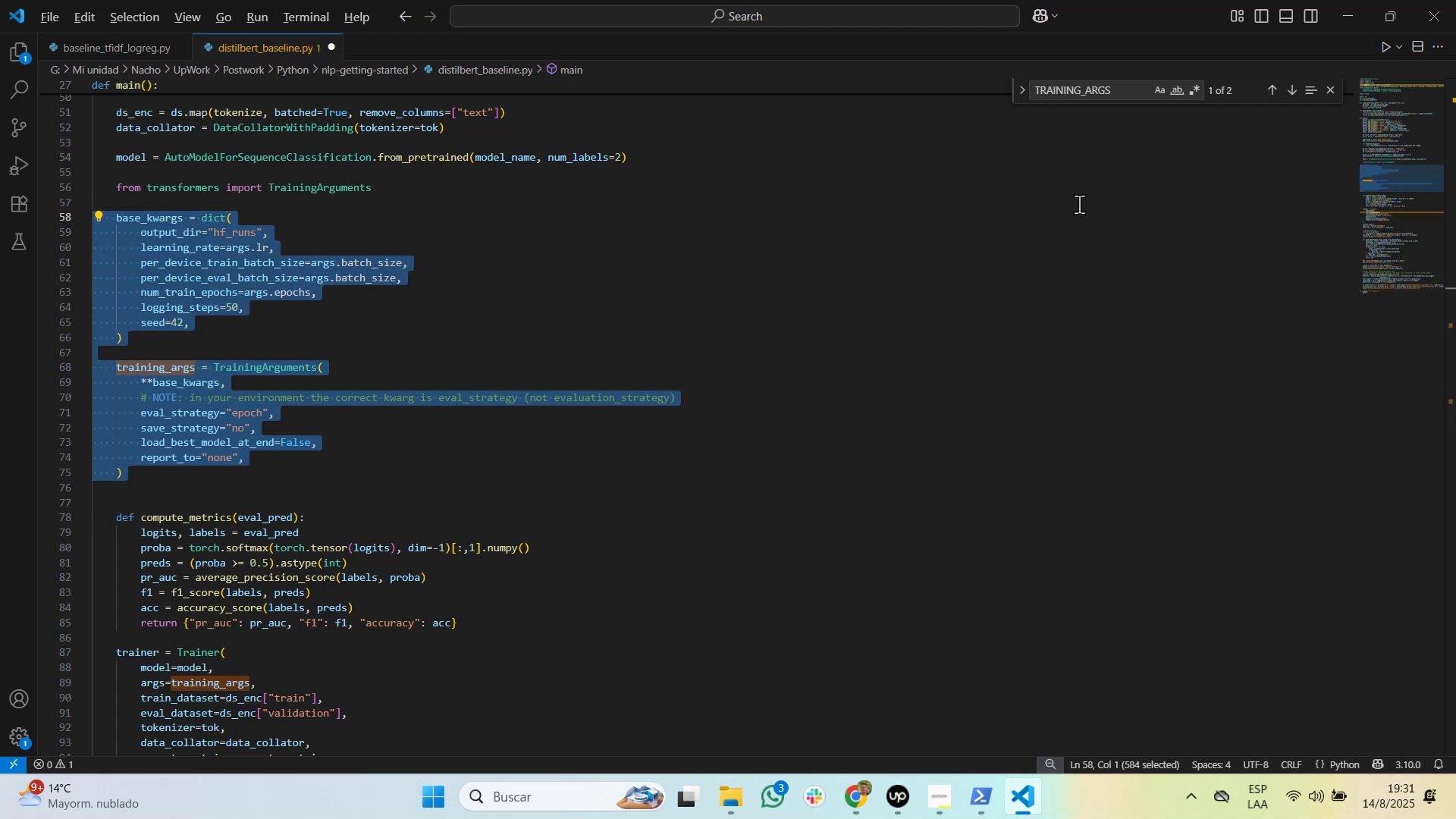 
key(Alt+Tab)
 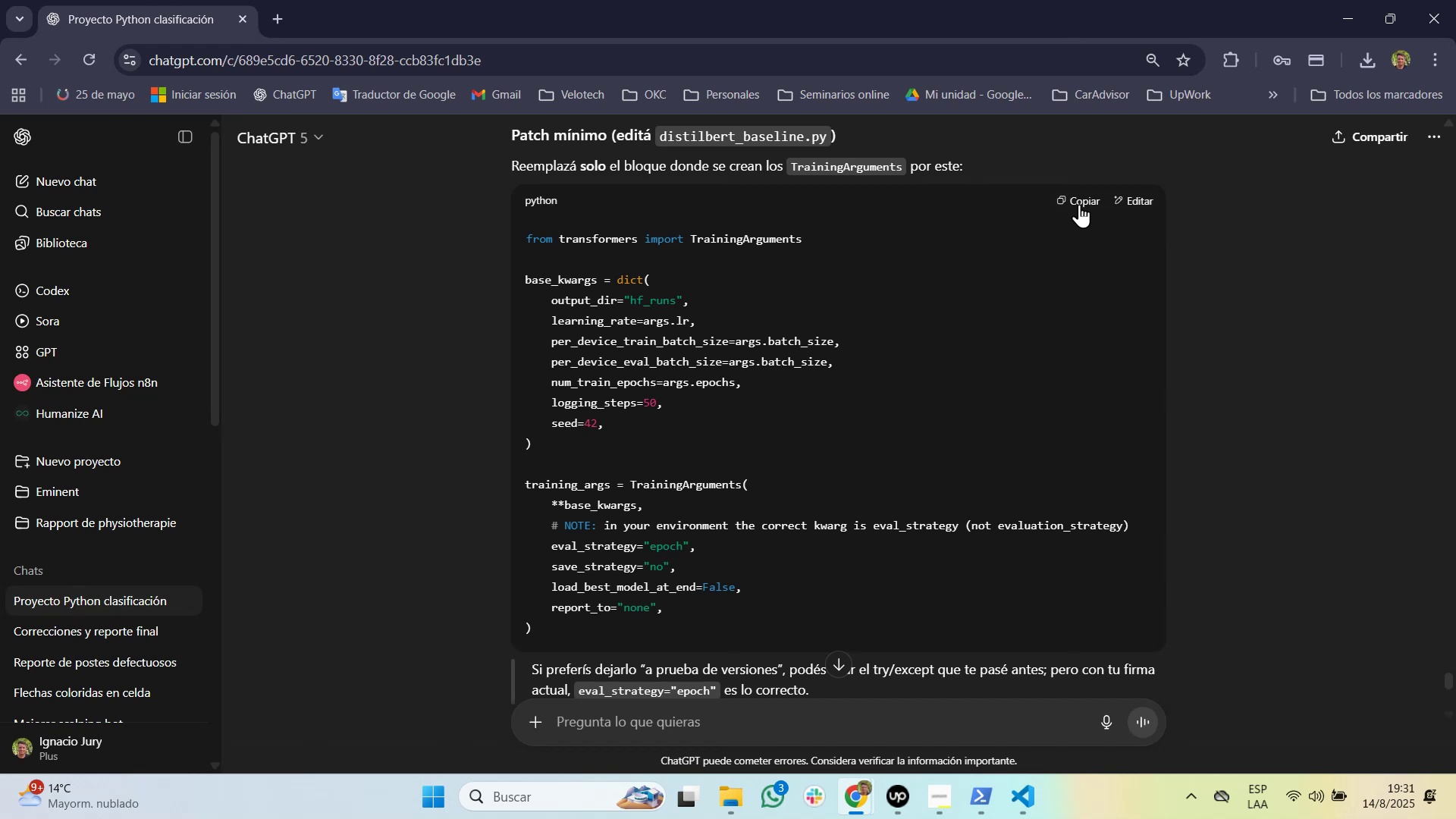 
scroll: coordinate [1079, 203], scroll_direction: down, amount: 3.0
 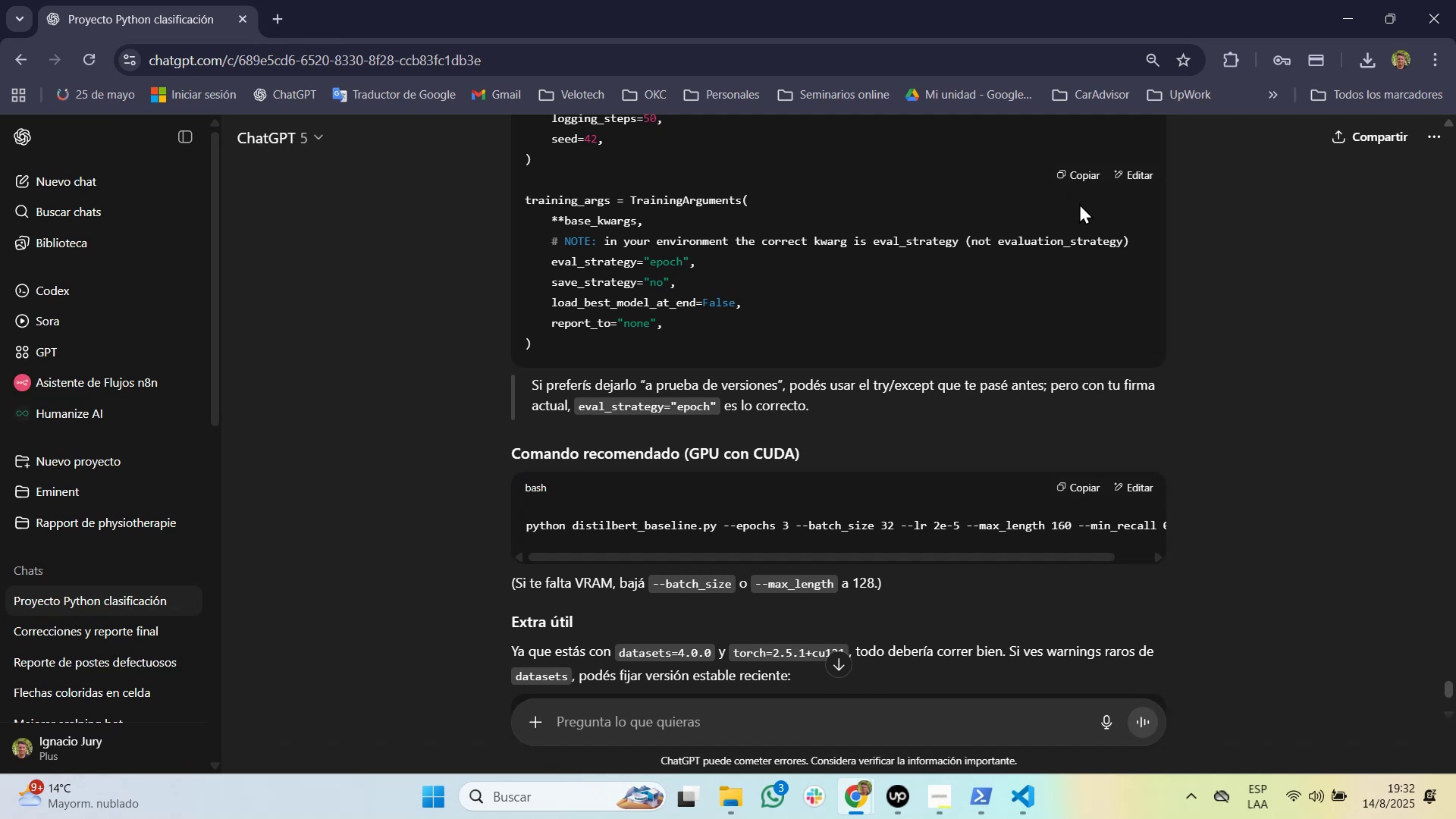 
wait(46.1)
 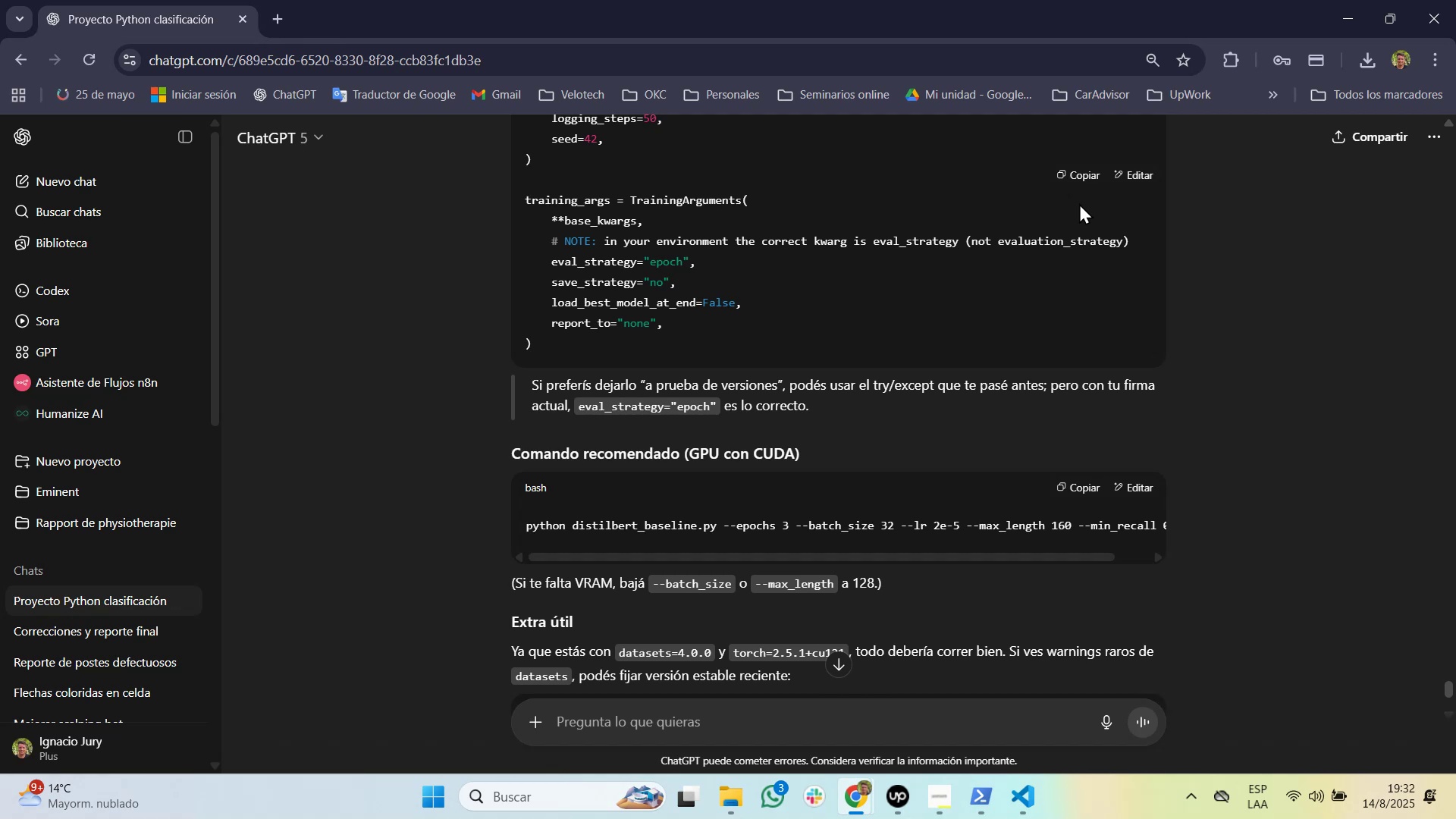 
left_click([1089, 477])
 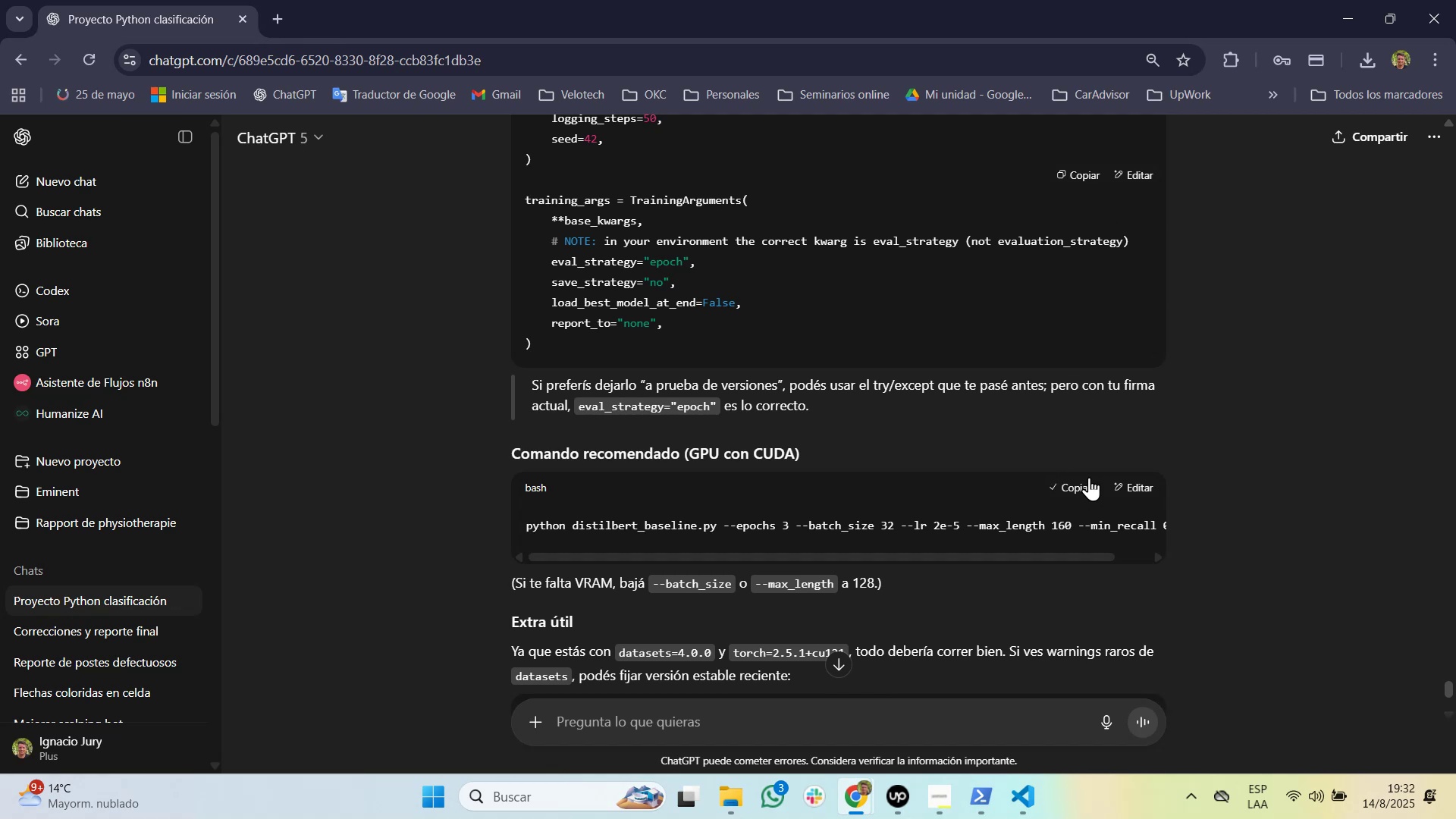 
key(Alt+AltLeft)
 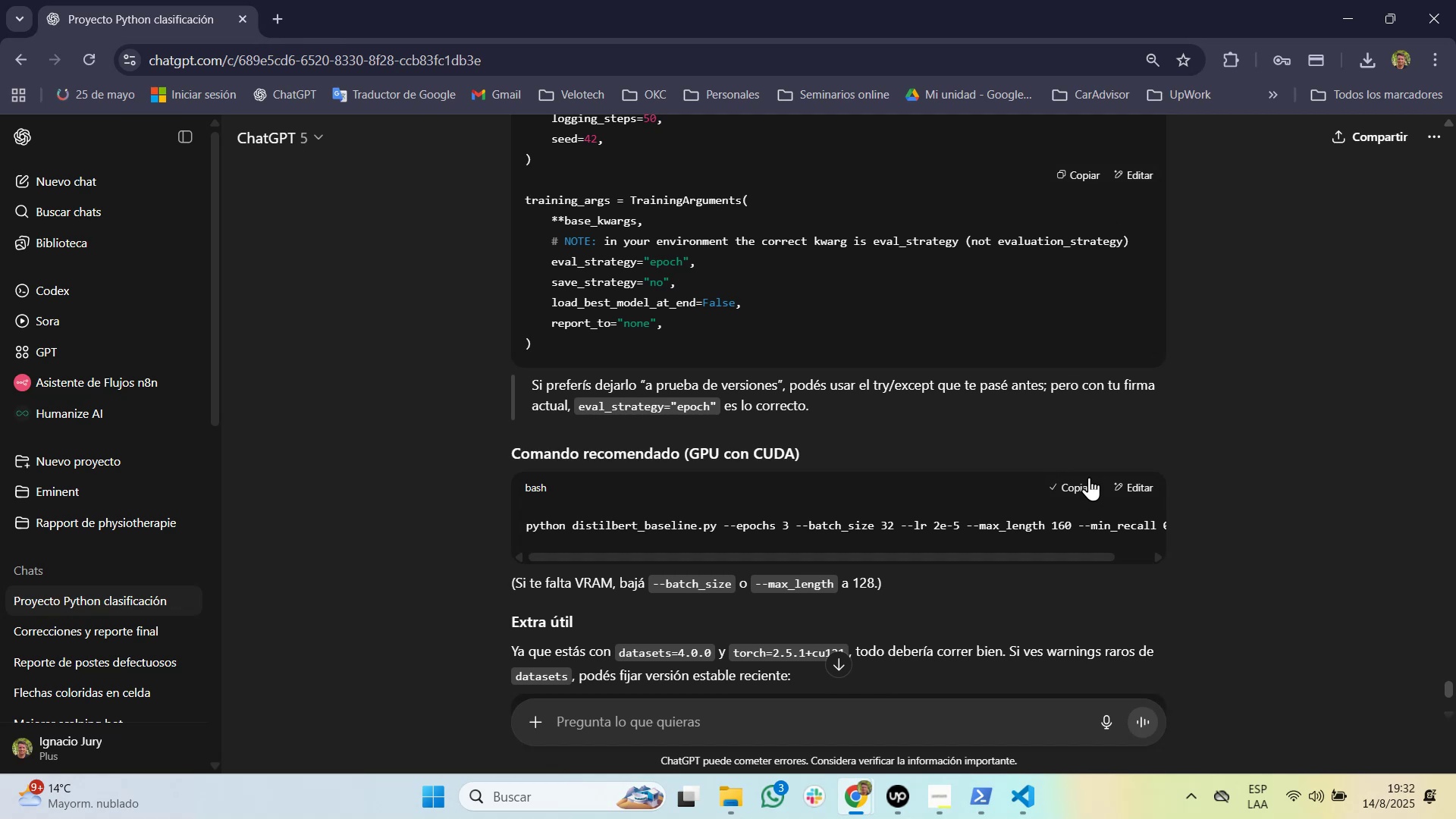 
key(Alt+Tab)
 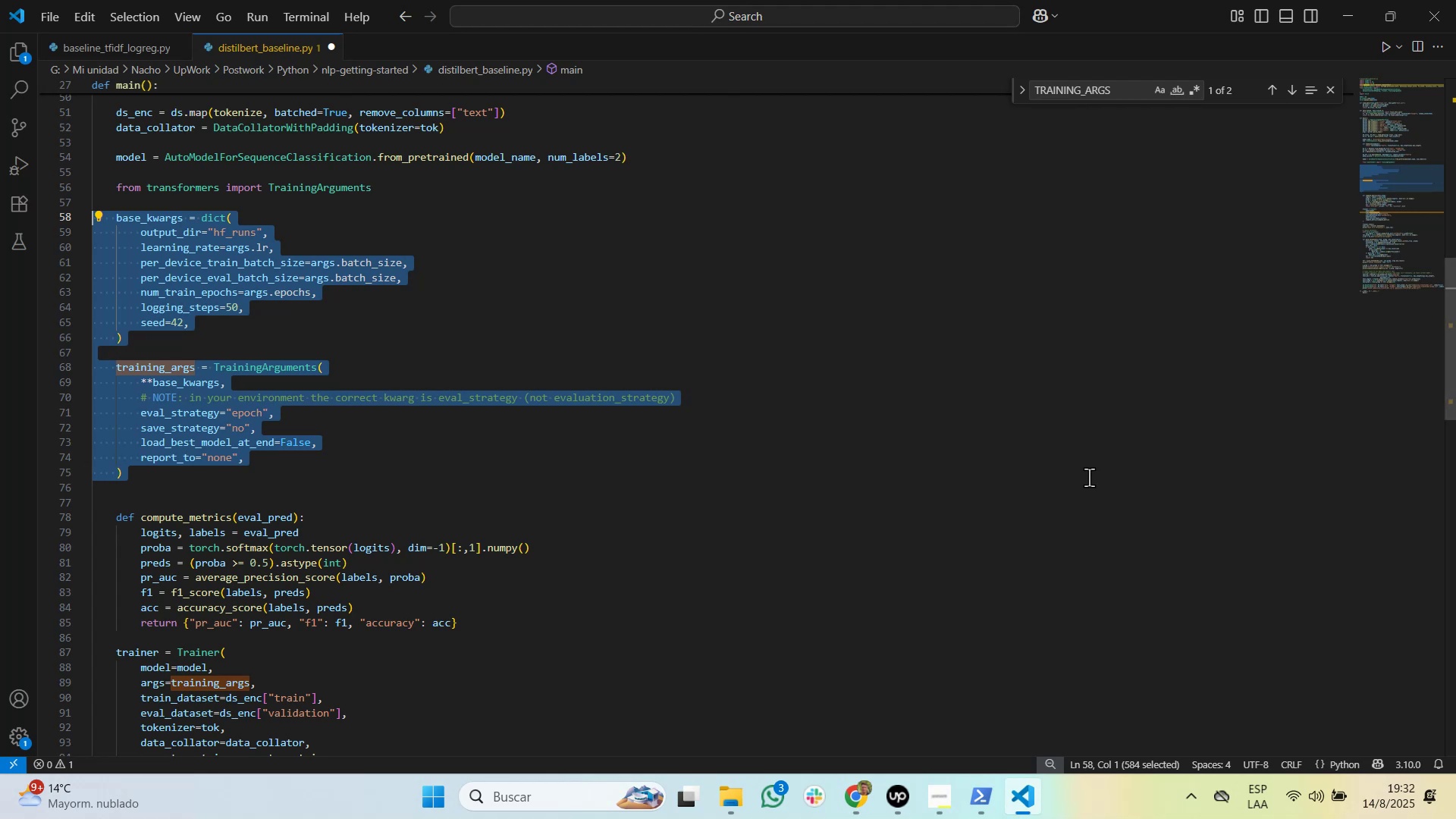 
key(Control+S)
 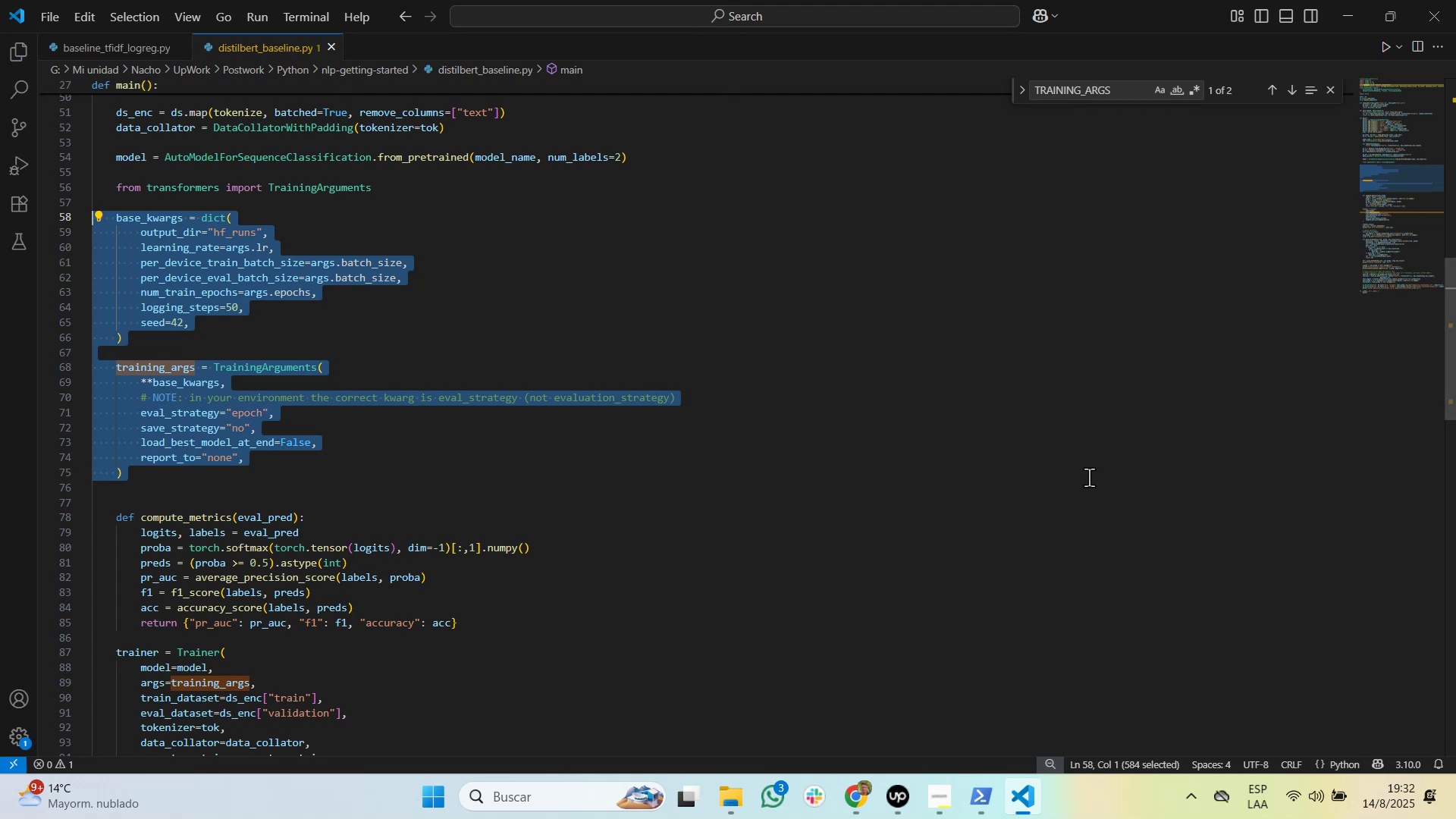 
key(Control+S)
 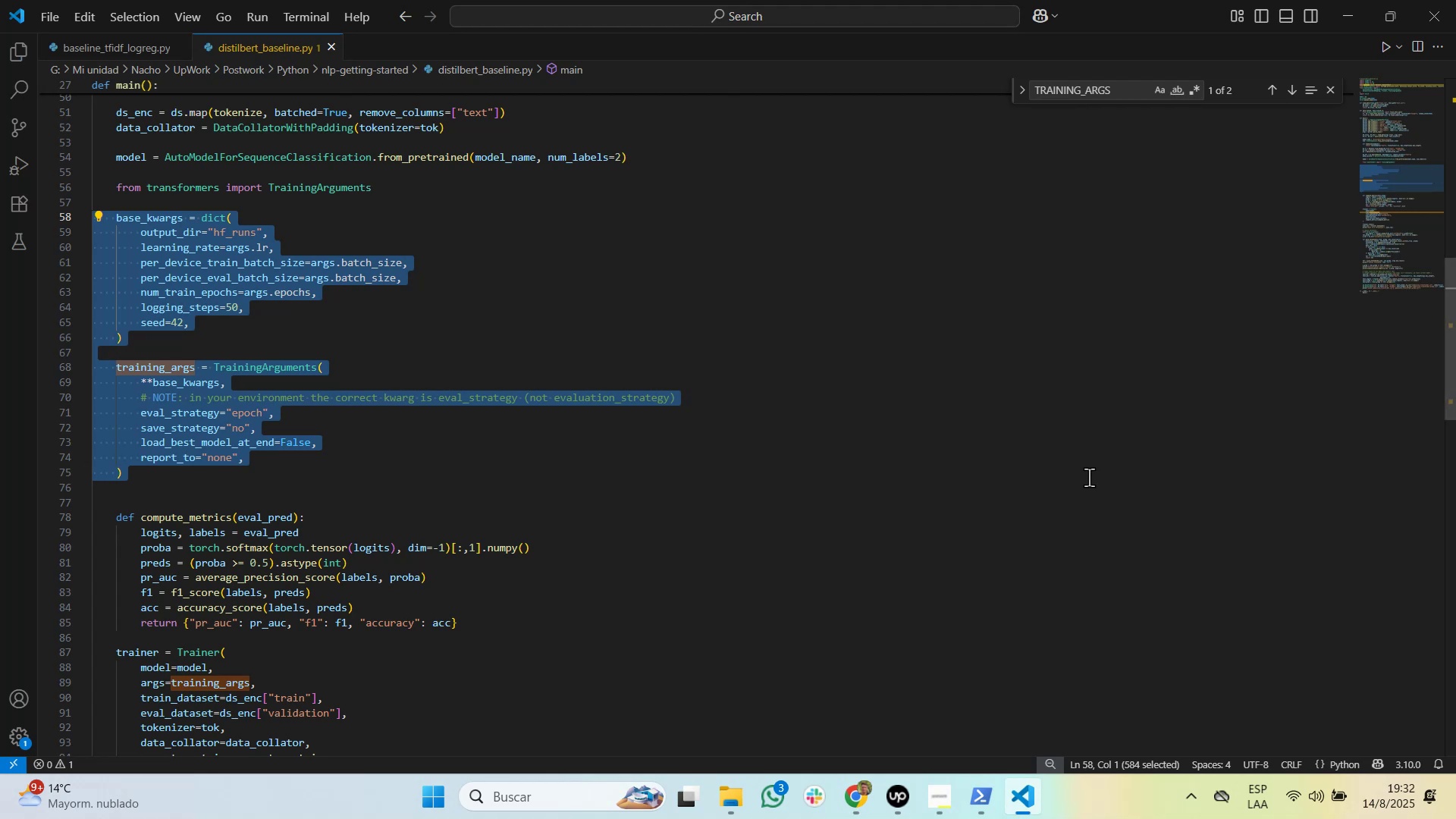 
key(Control+S)
 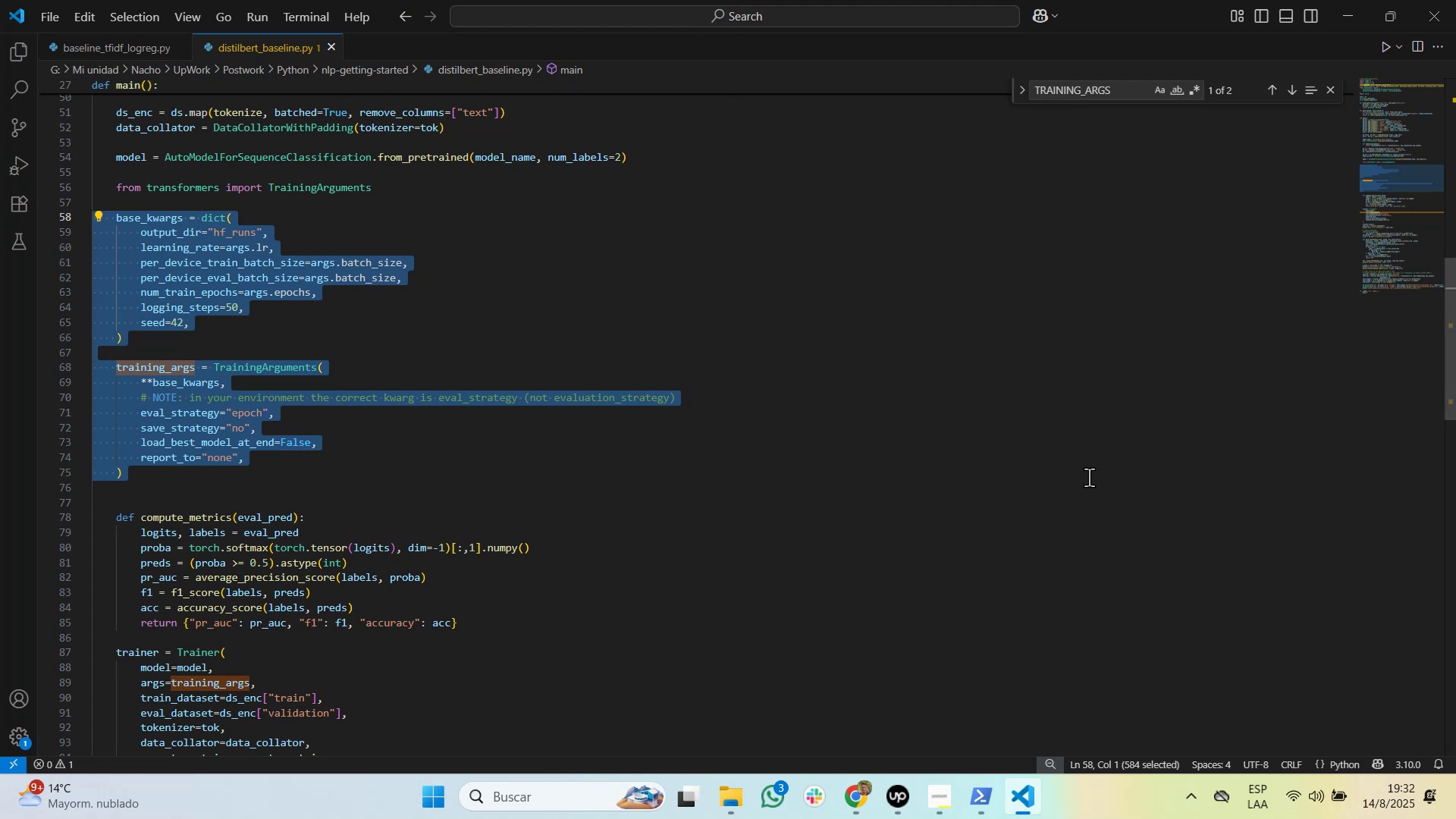 
key(Control+S)
 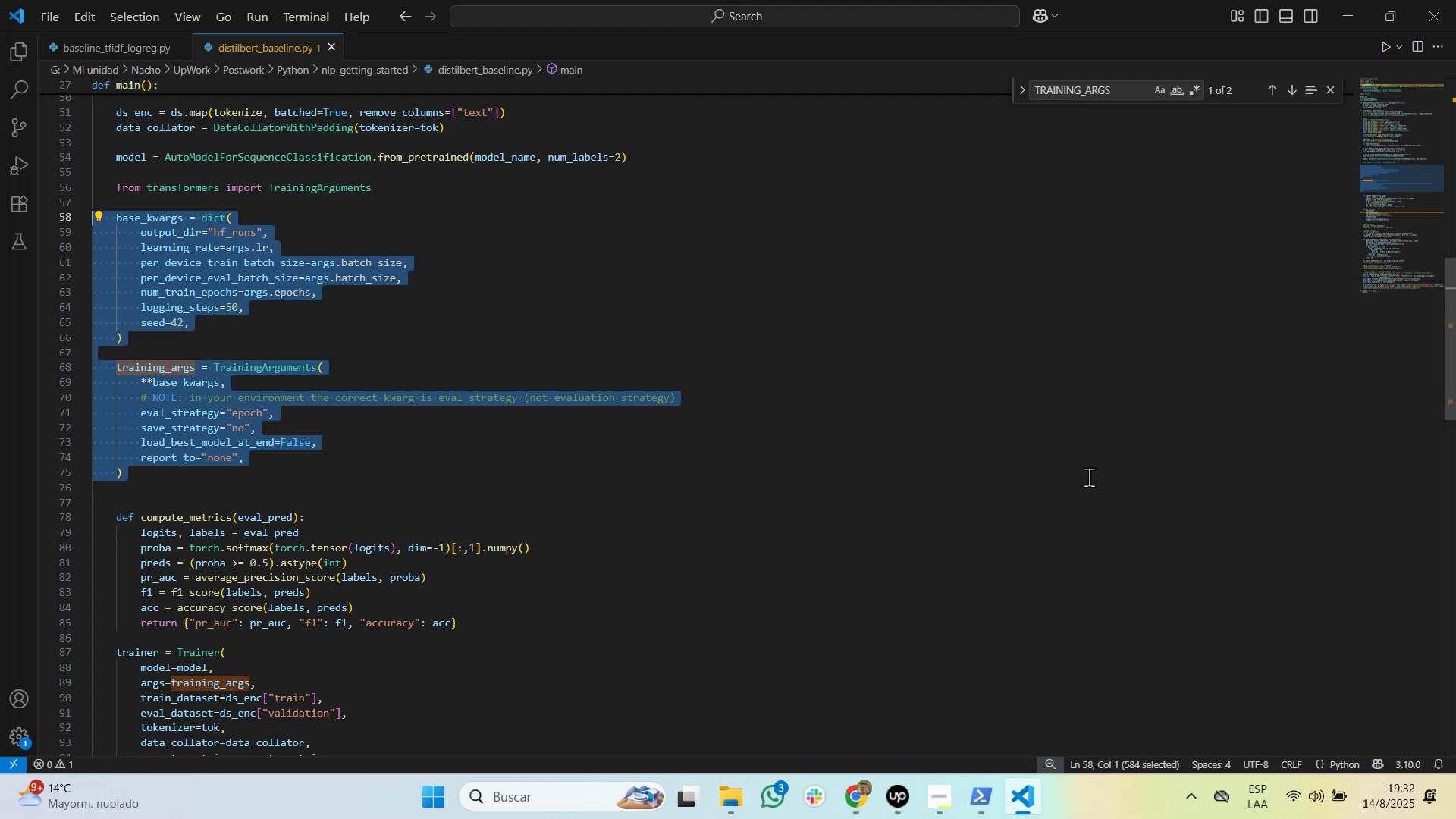 
key(Alt+Tab)
 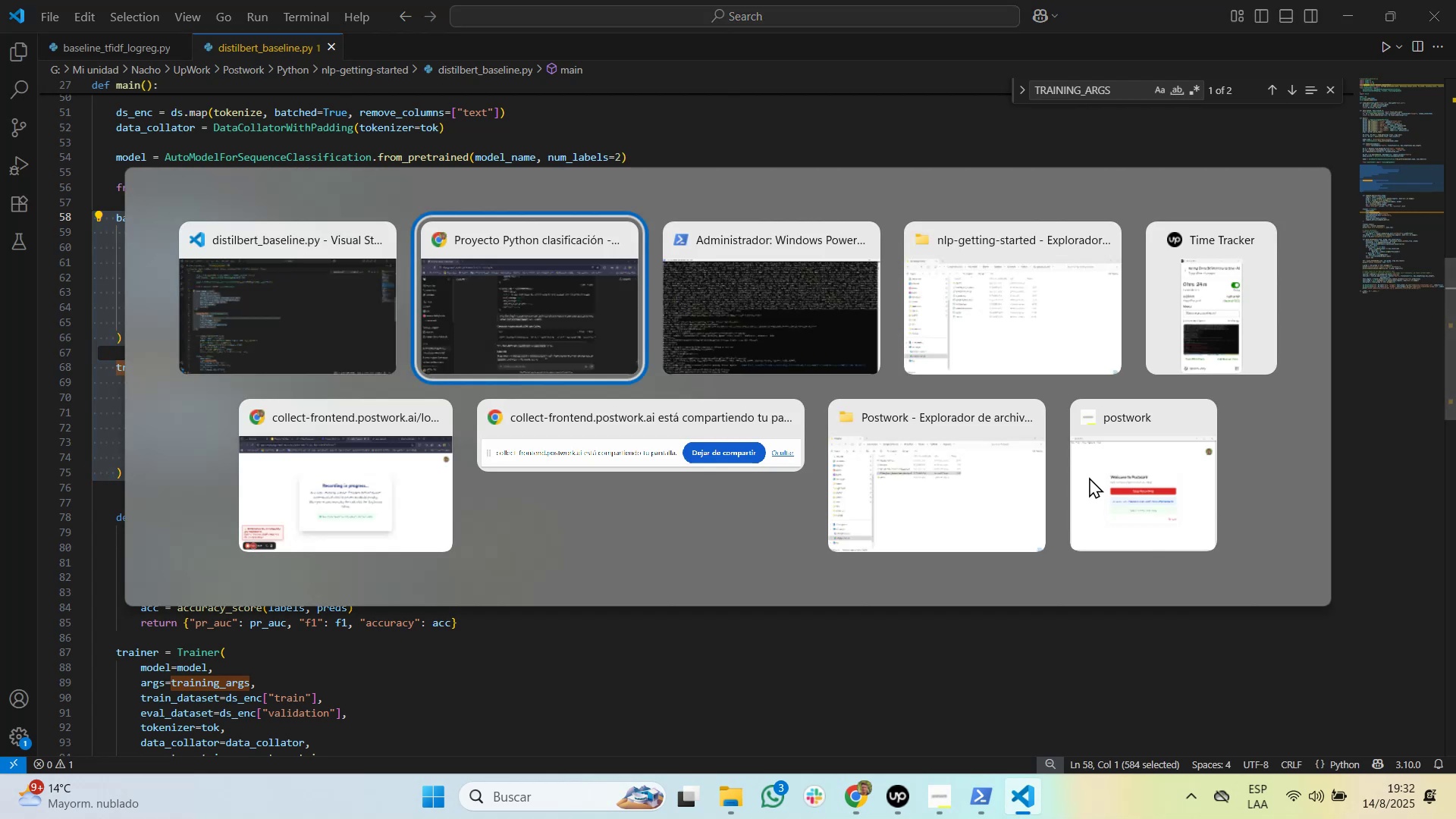 
key(Alt+Tab)
 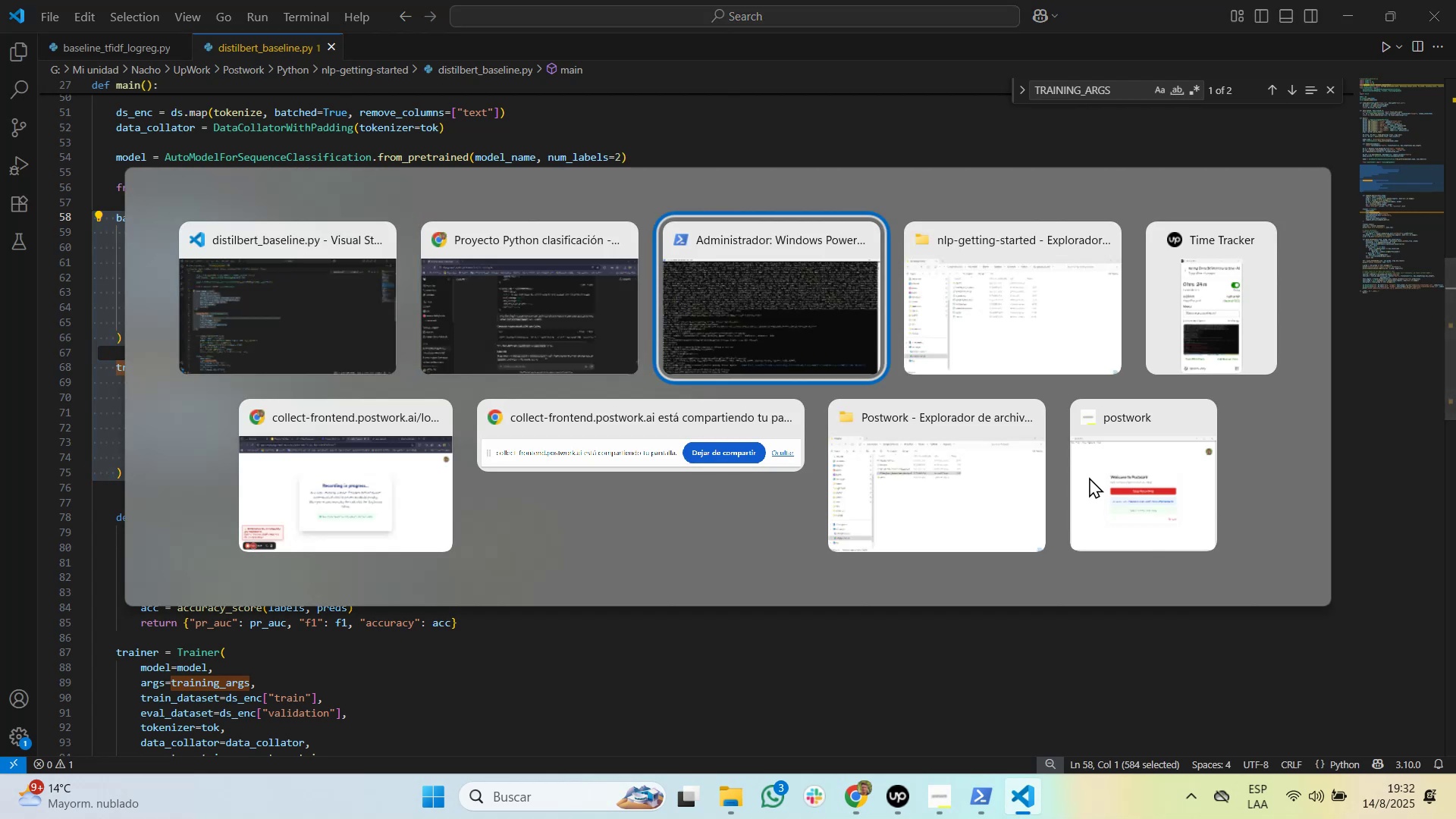 
key(Alt+Tab)
 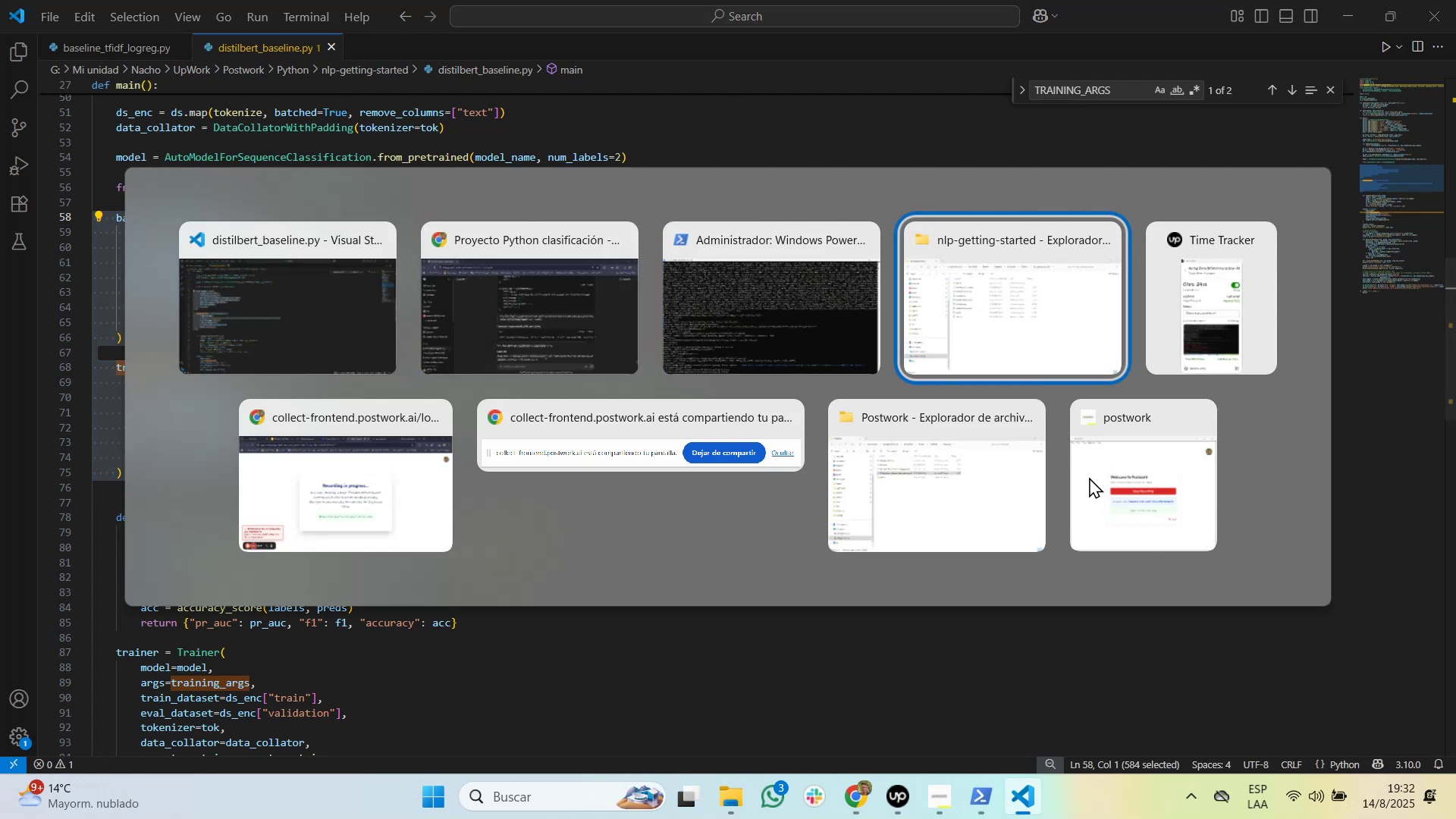 
key(Alt+Shift+ShiftLeft)
 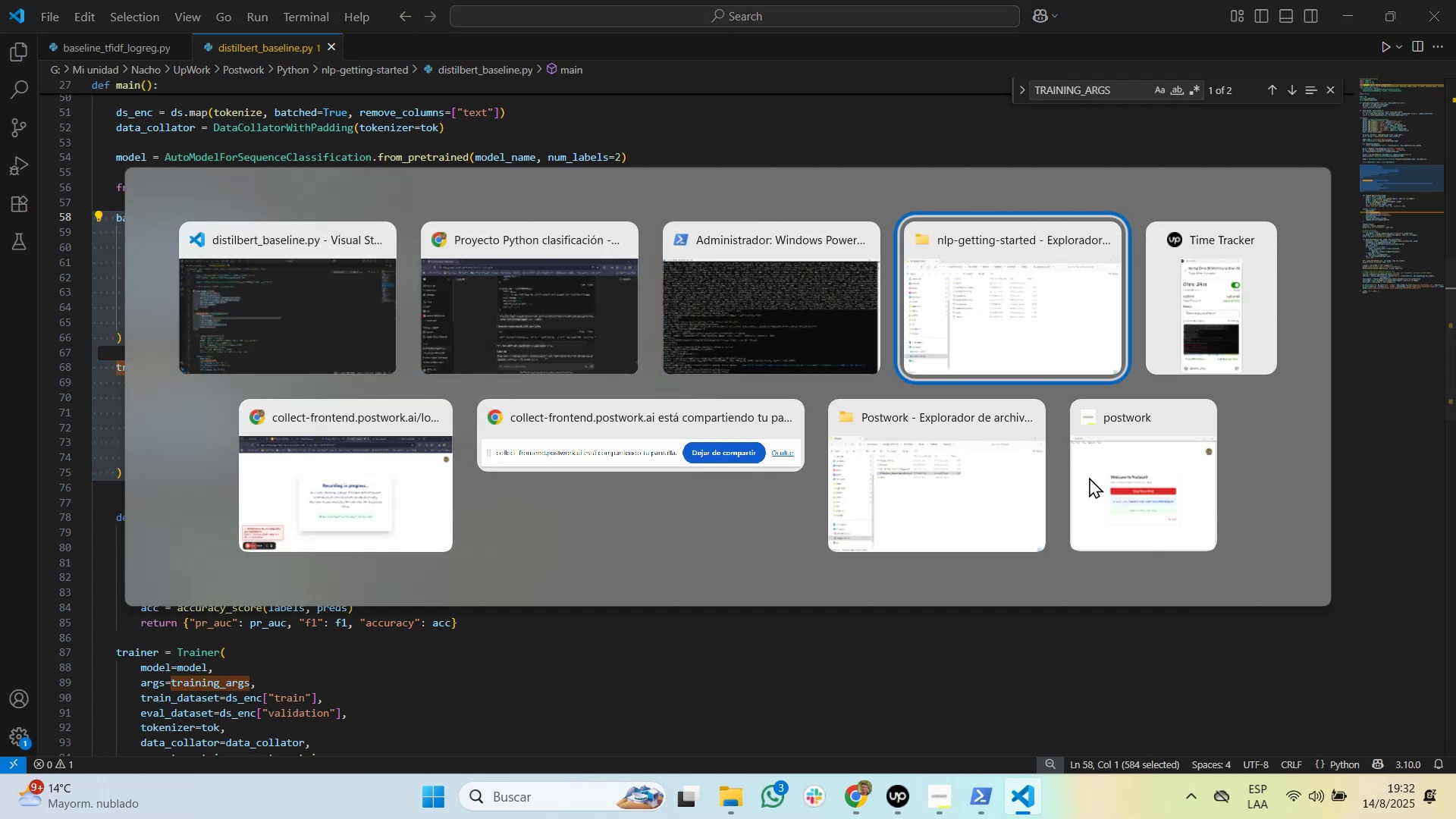 
key(Alt+Shift+Tab)
 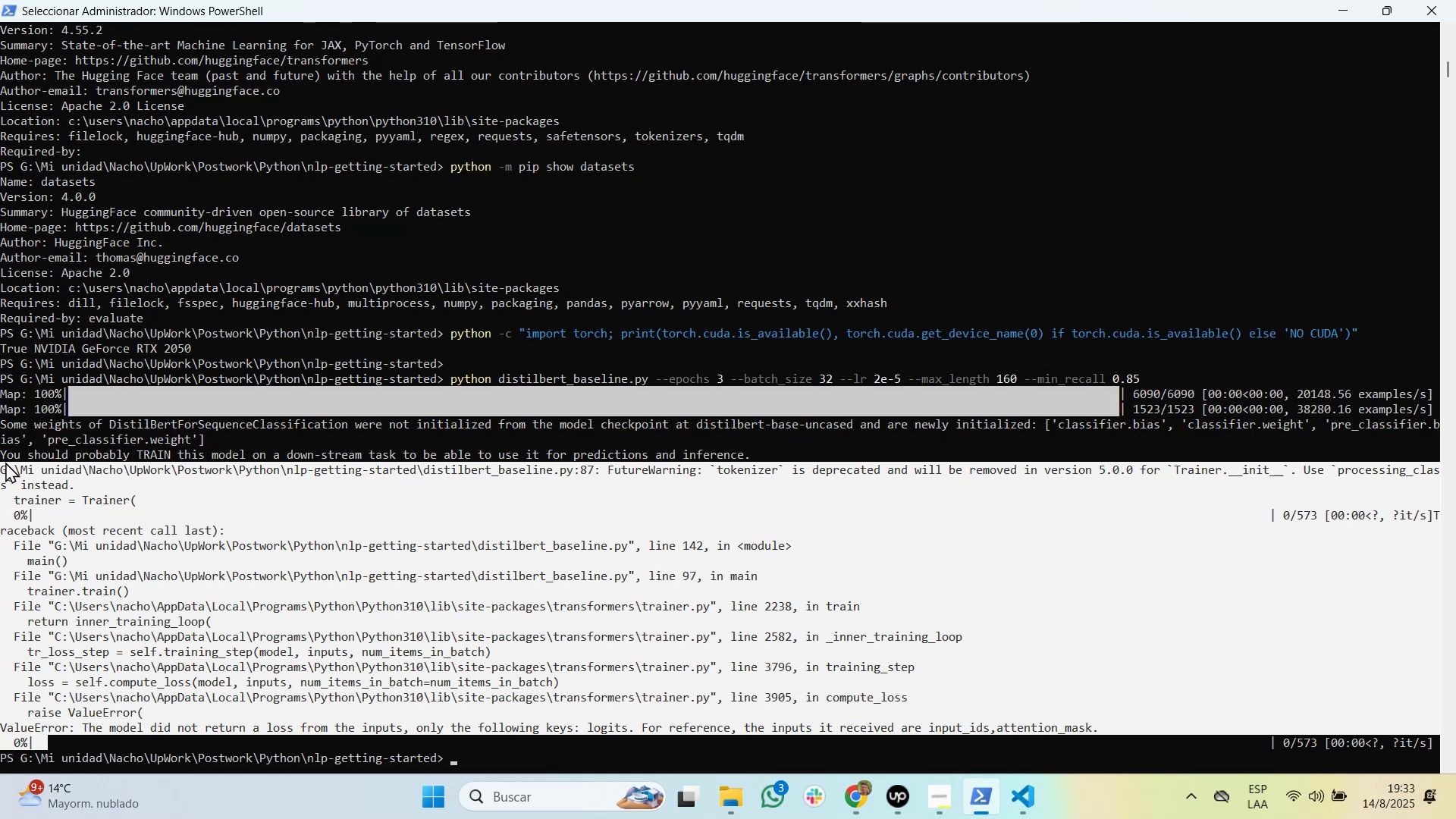 
wait(53.91)
 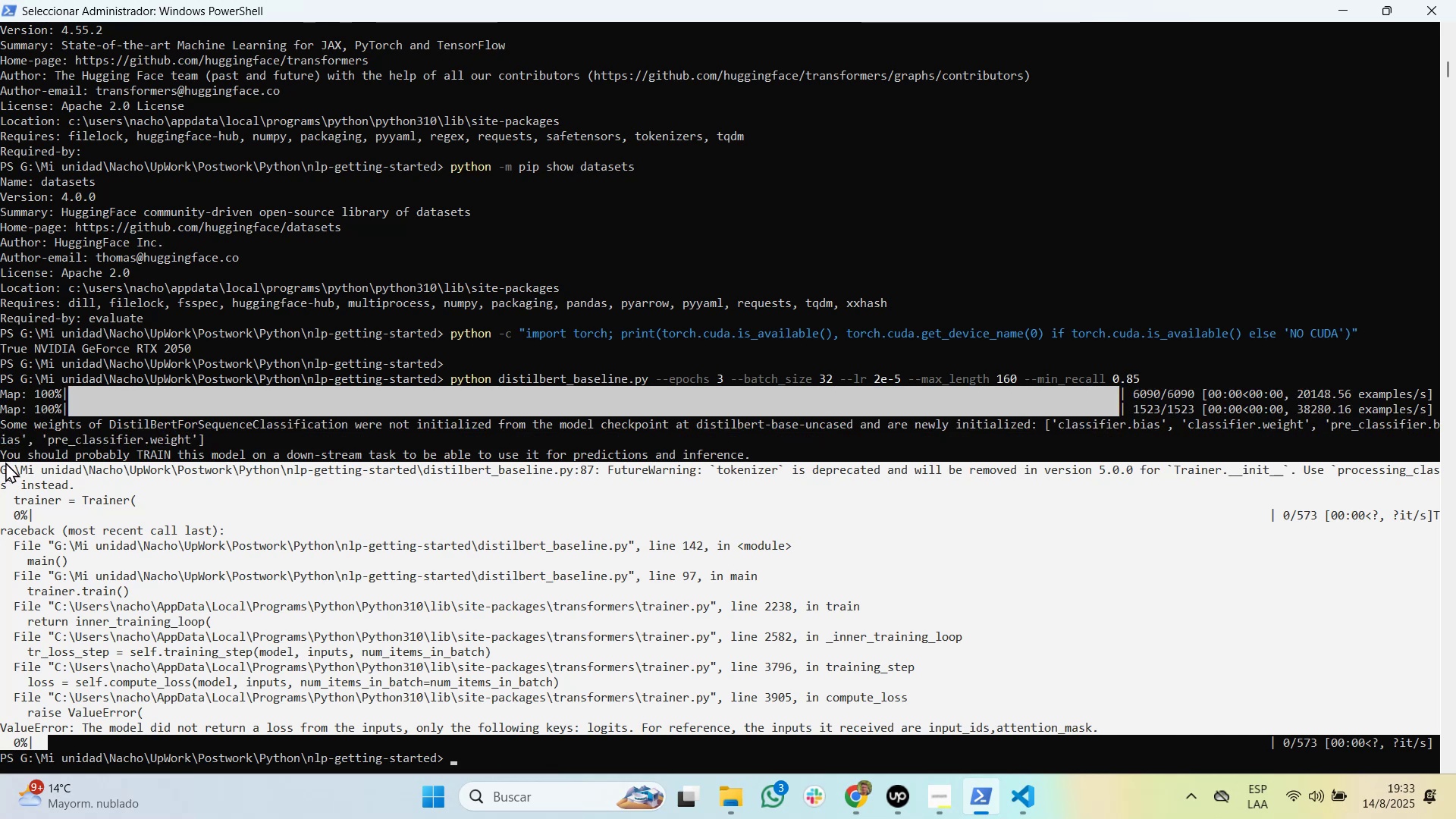 
key(Control+Tab)
 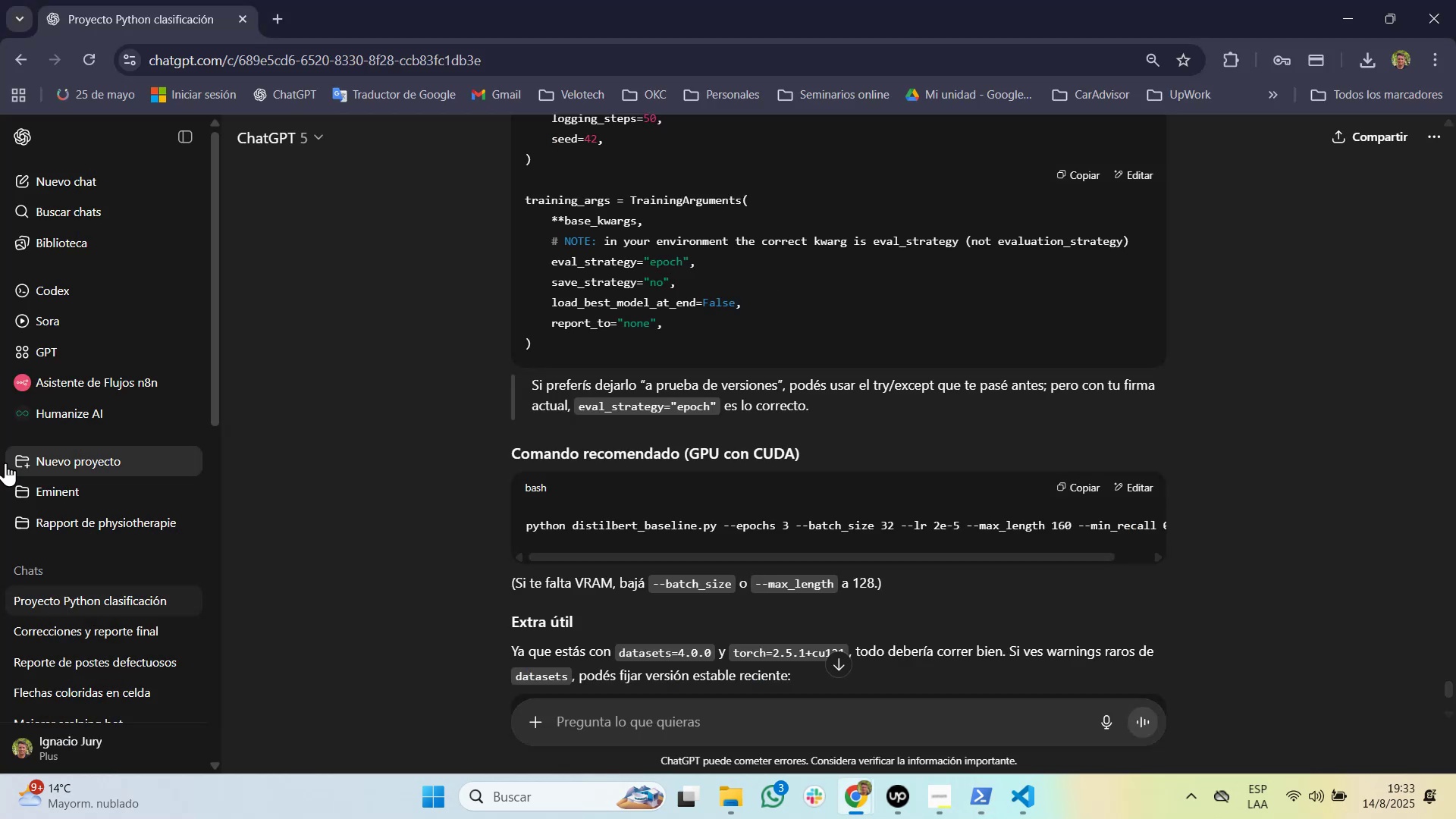 
scroll: coordinate [517, 485], scroll_direction: down, amount: 4.0
 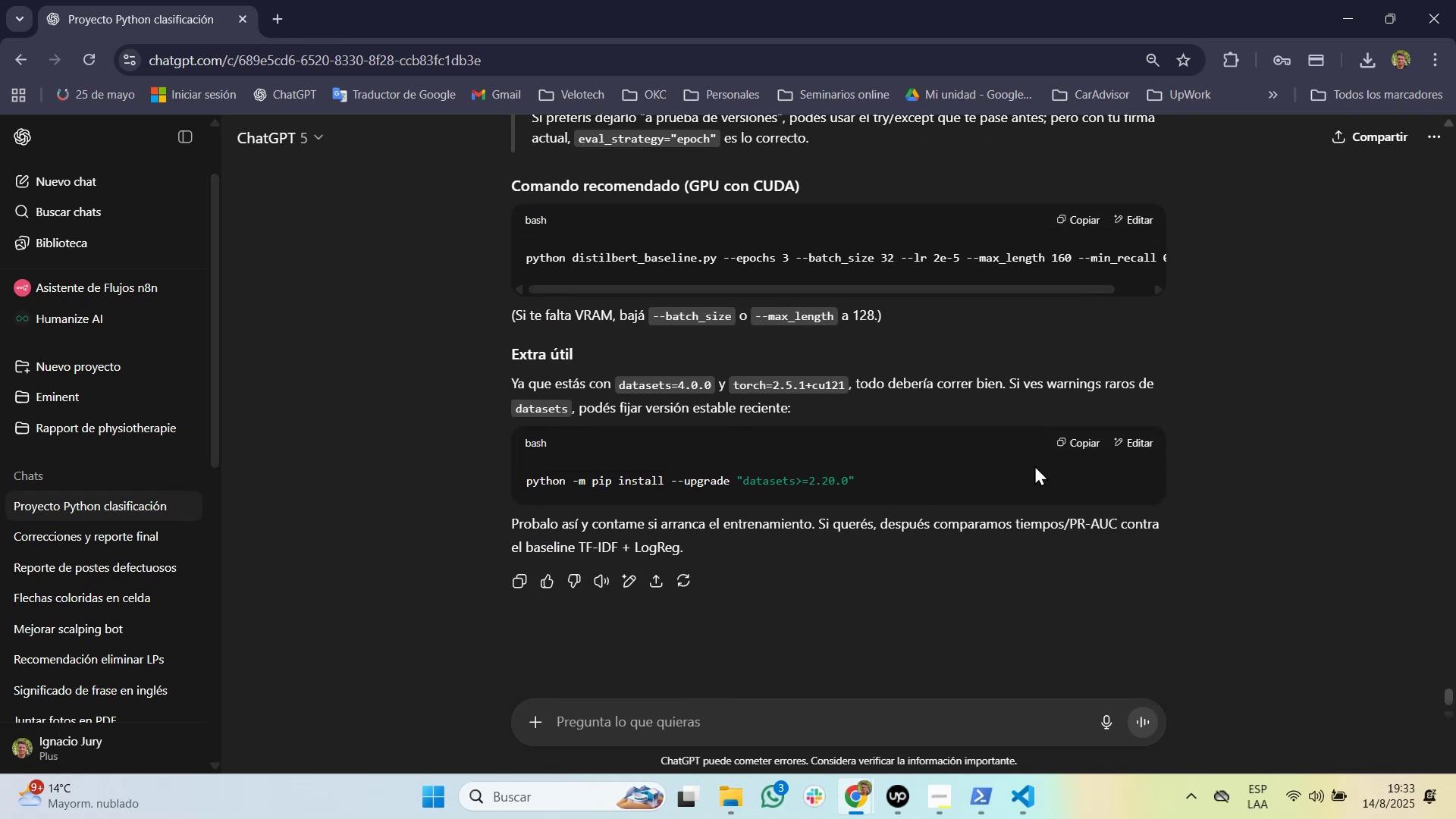 
wait(11.88)
 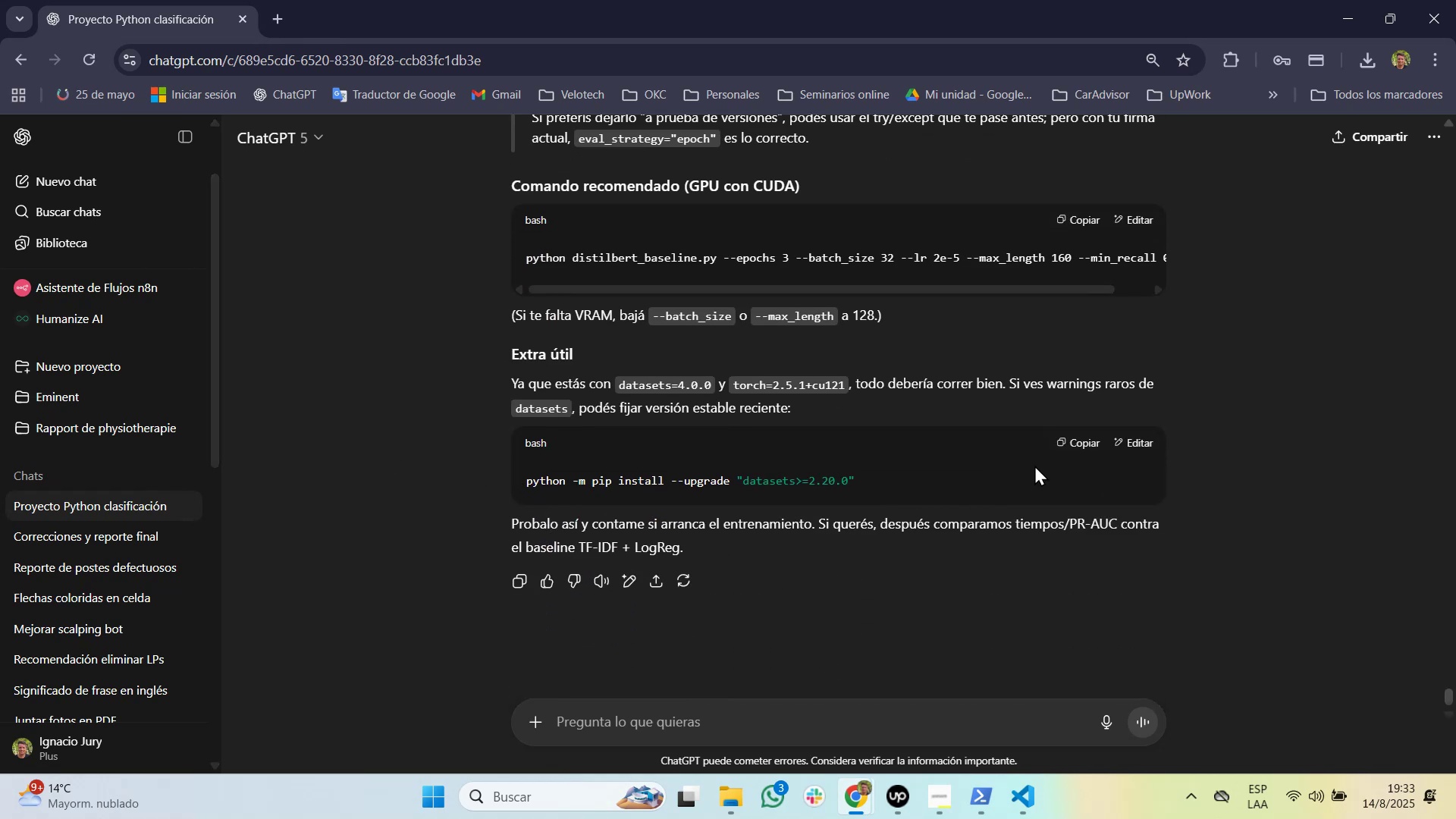 
left_click([1085, 445])
 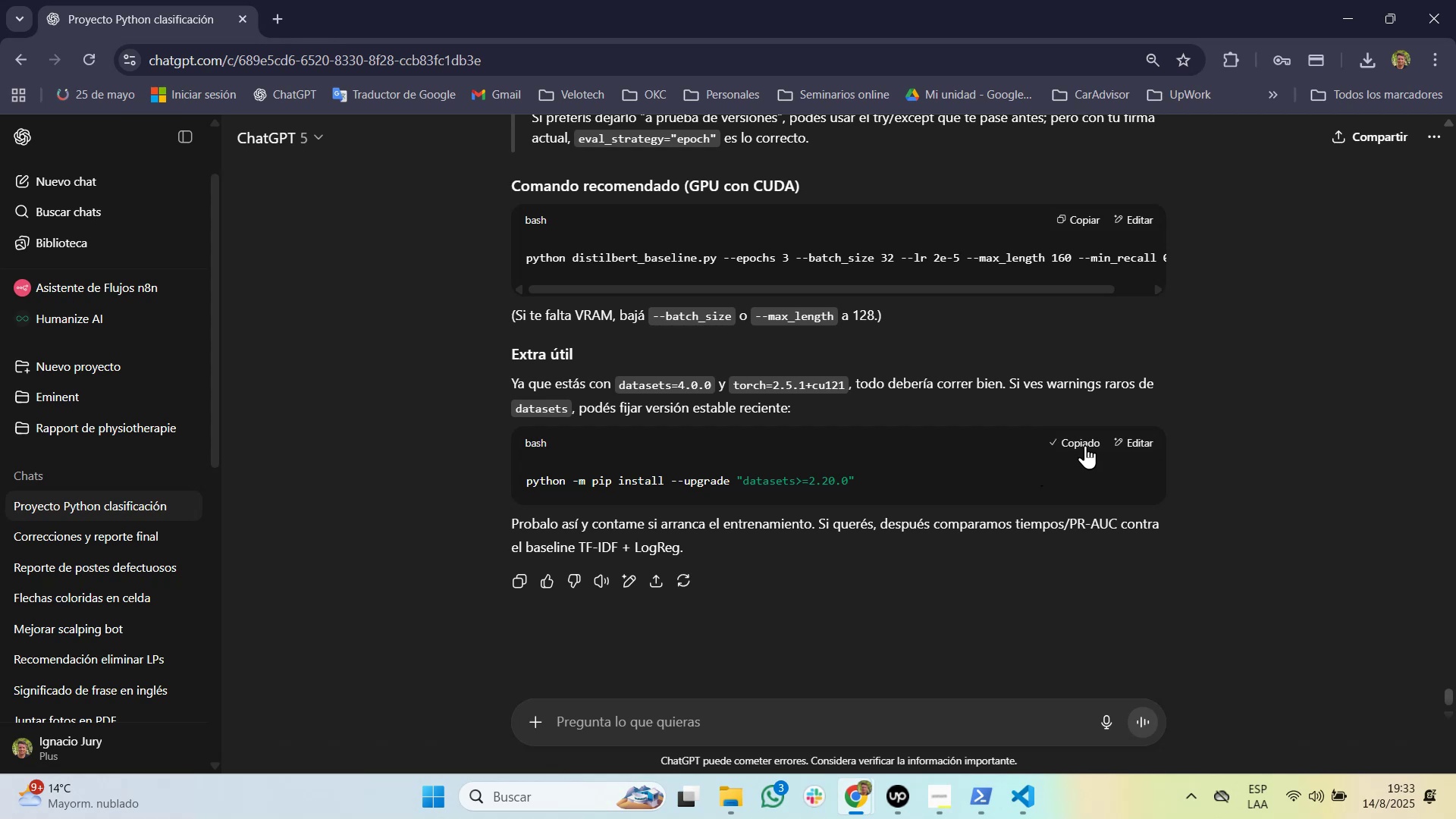 
key(Alt+AltLeft)
 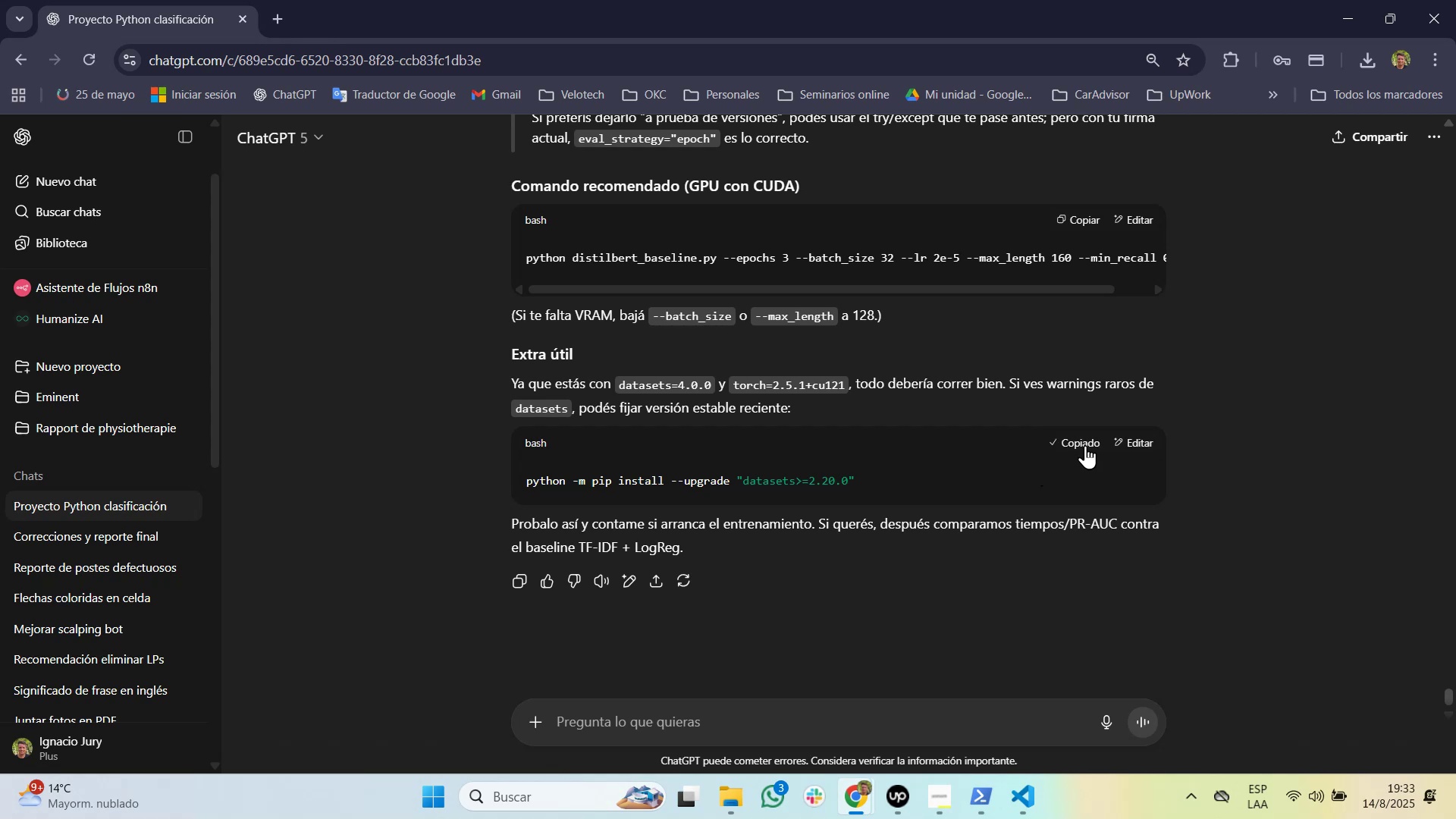 
hold_key(key=Tab, duration=27.01)
 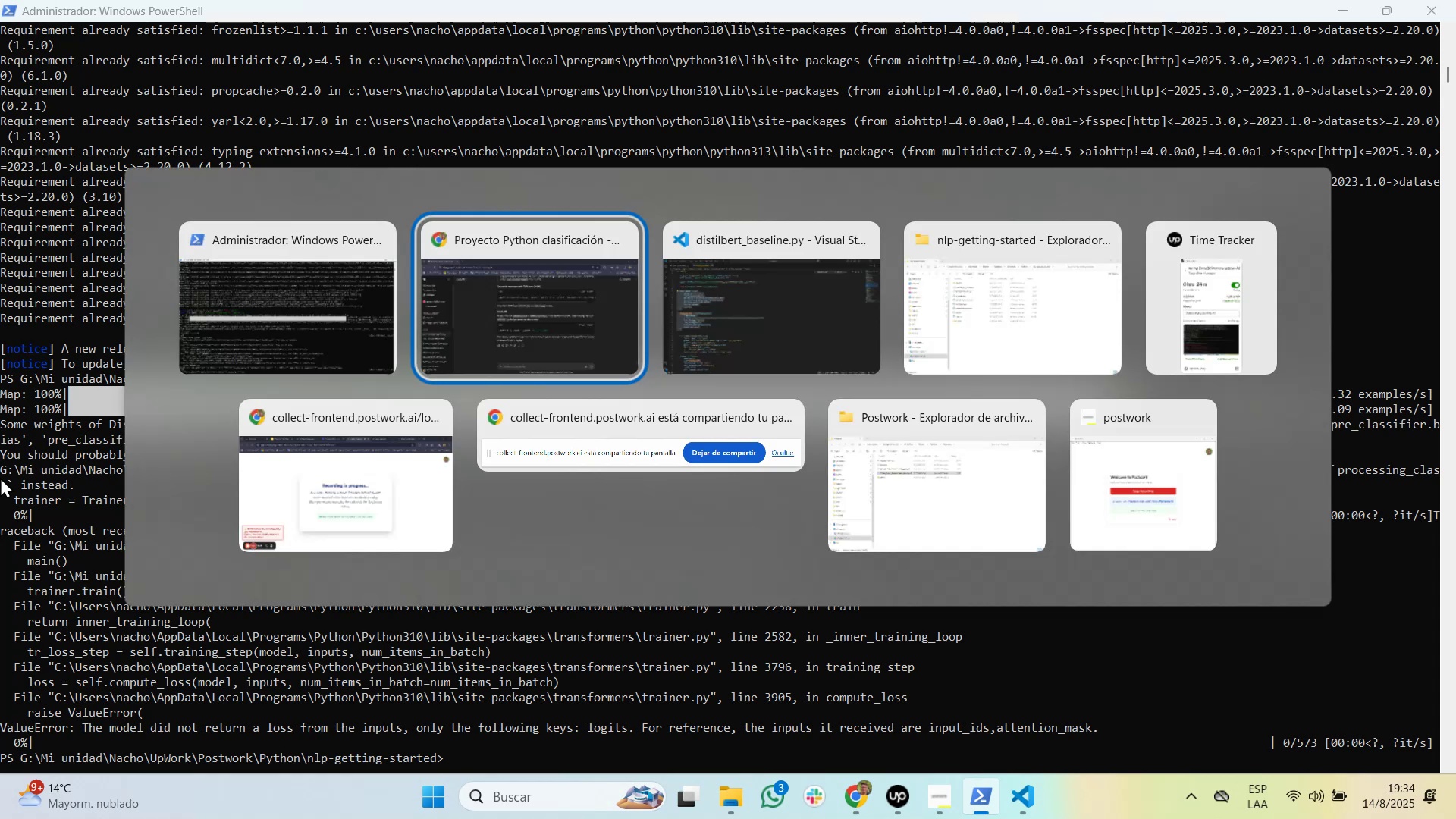 
key(Control+Tab)
 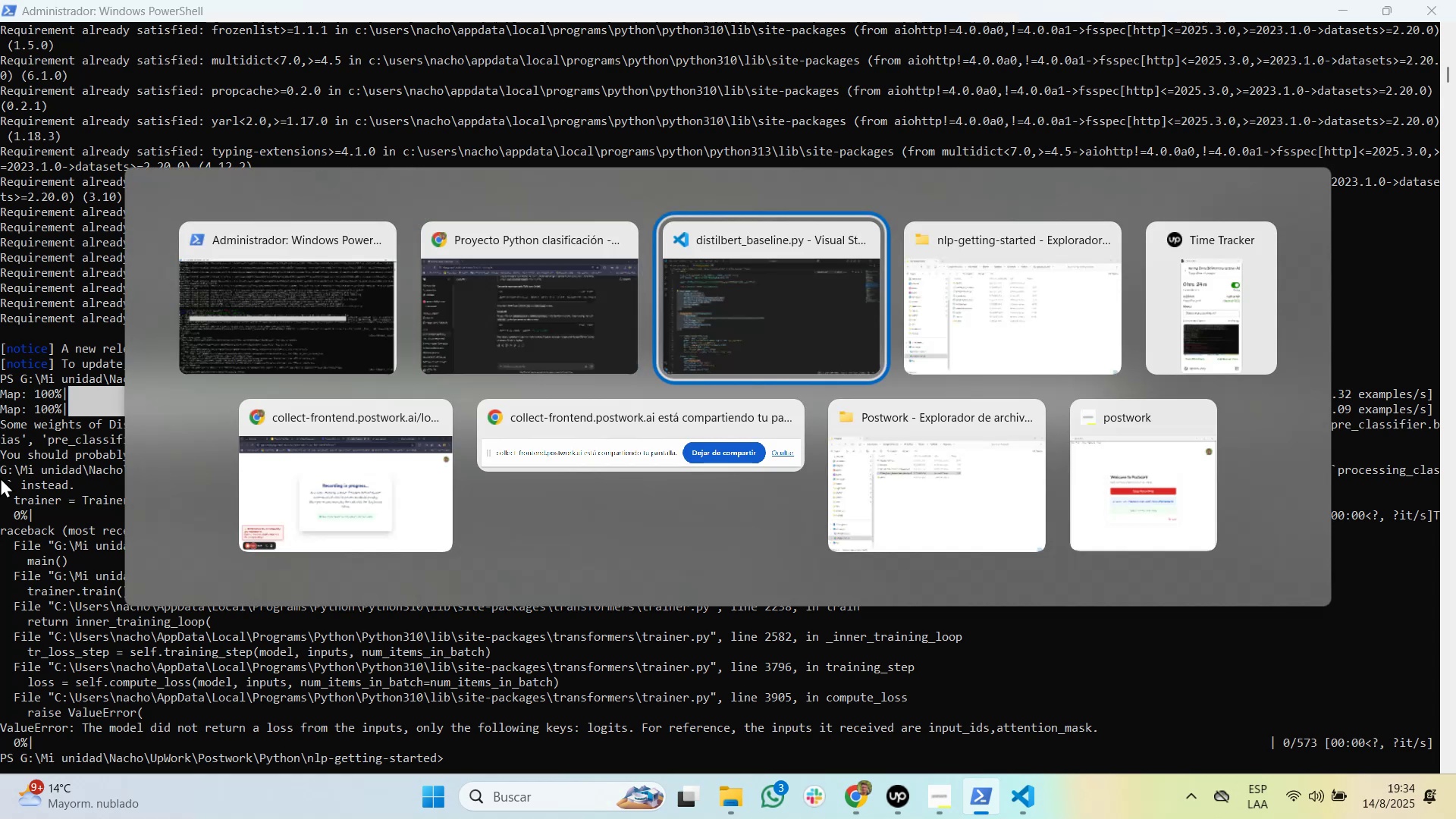 
key(Control+Shift+Tab)
 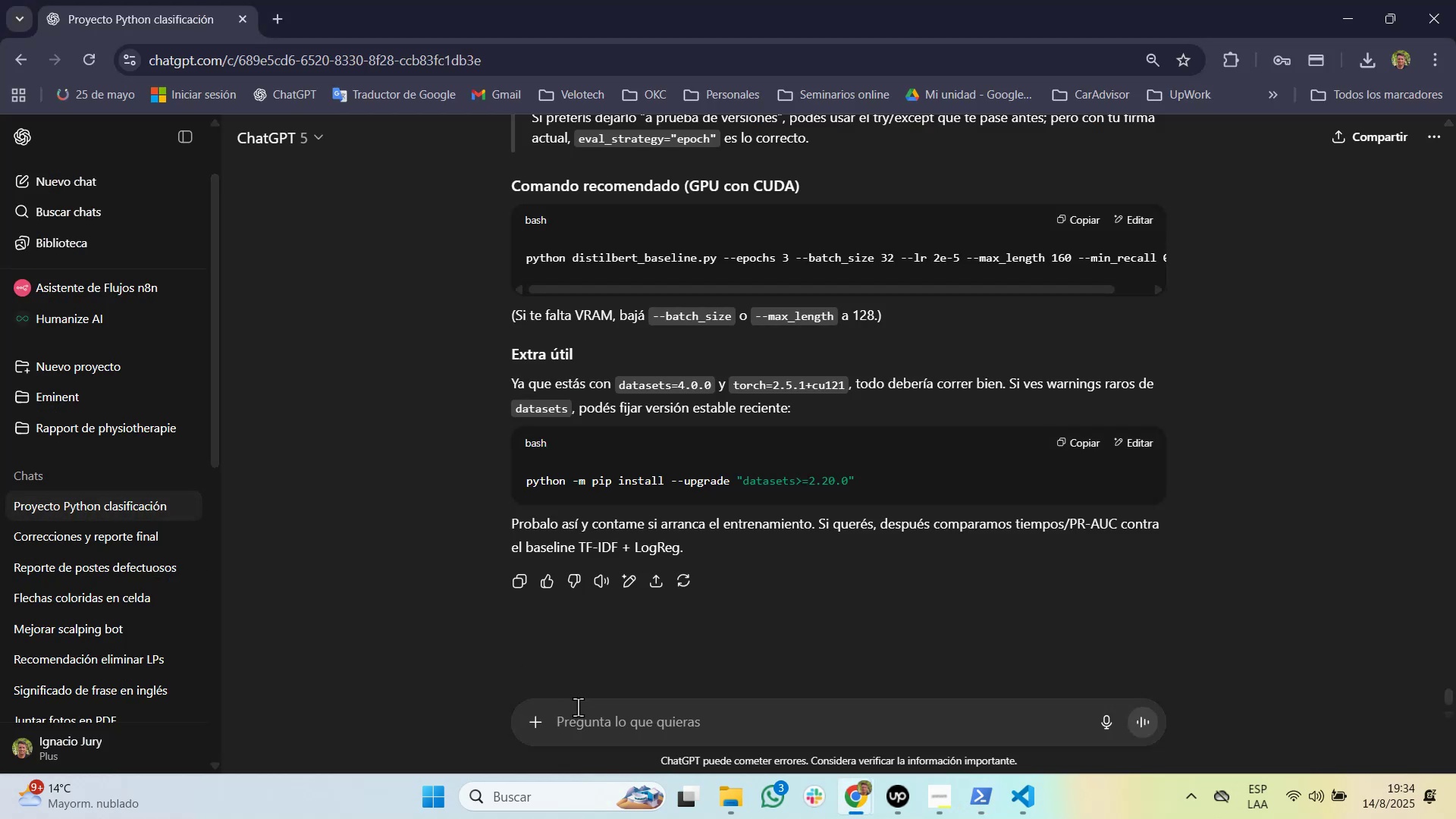 
left_click([581, 709])
 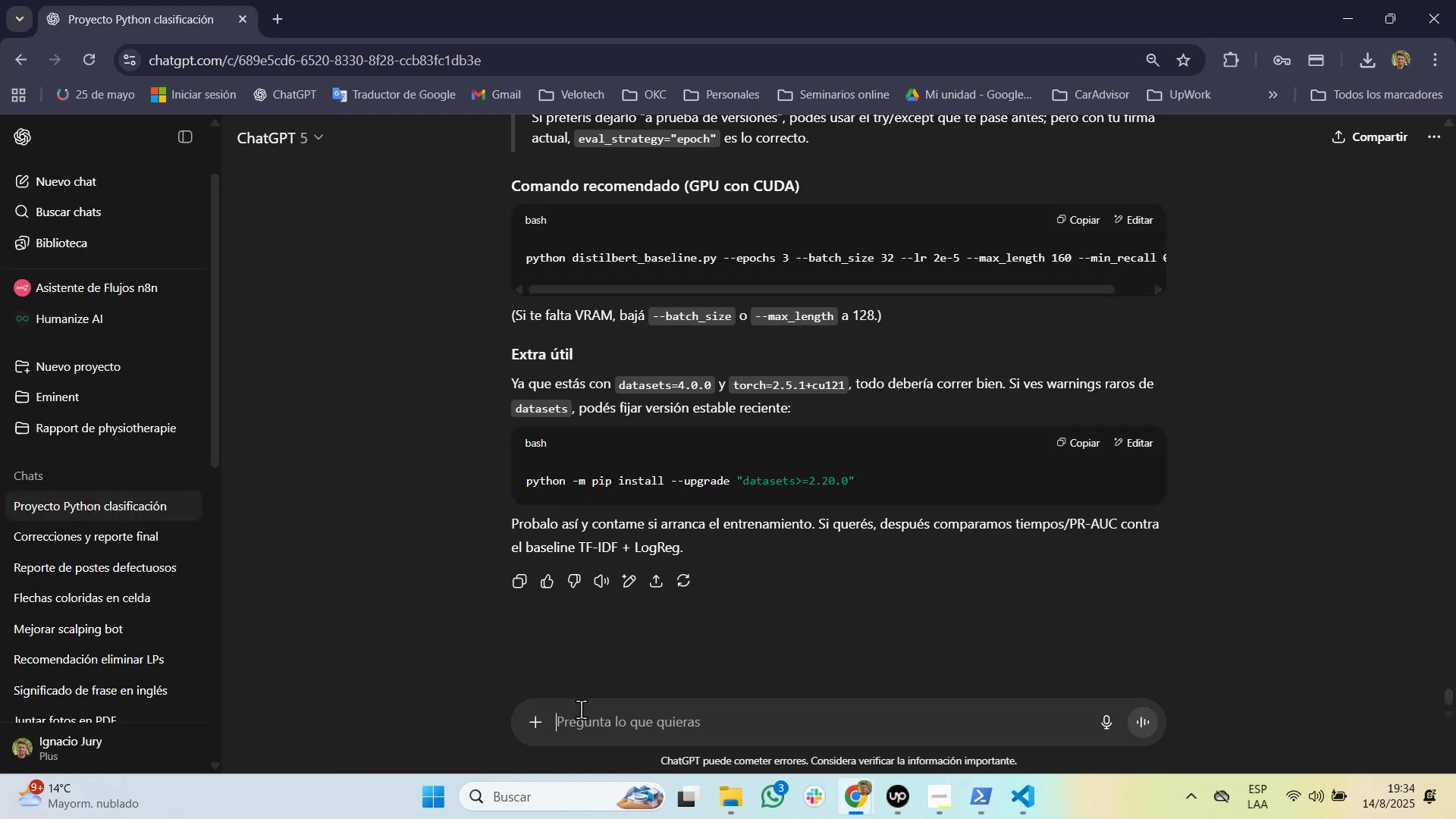 
hold_key(key=ControlLeft, duration=1.47)
 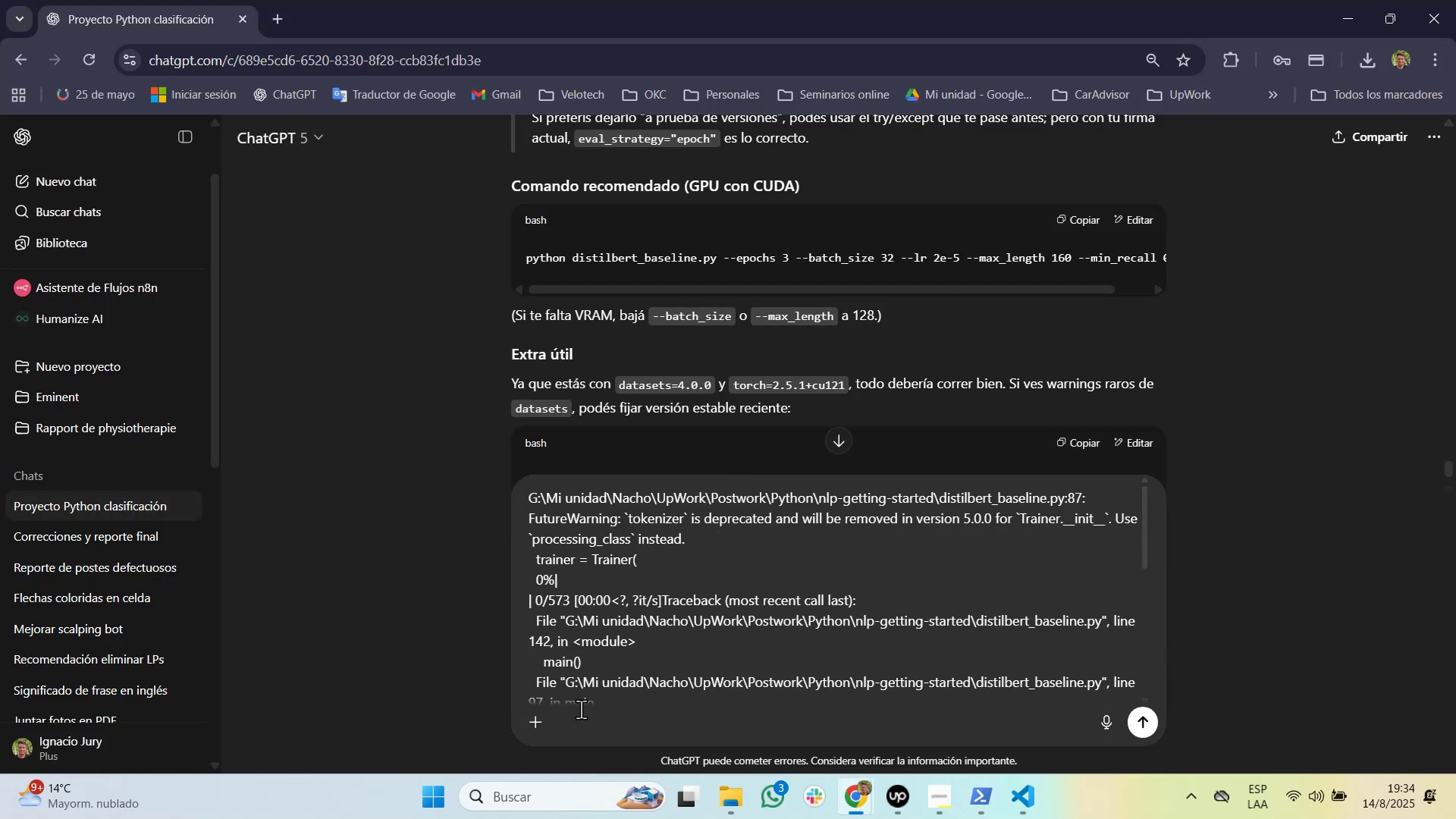 
hold_key(key=V, duration=0.3)
 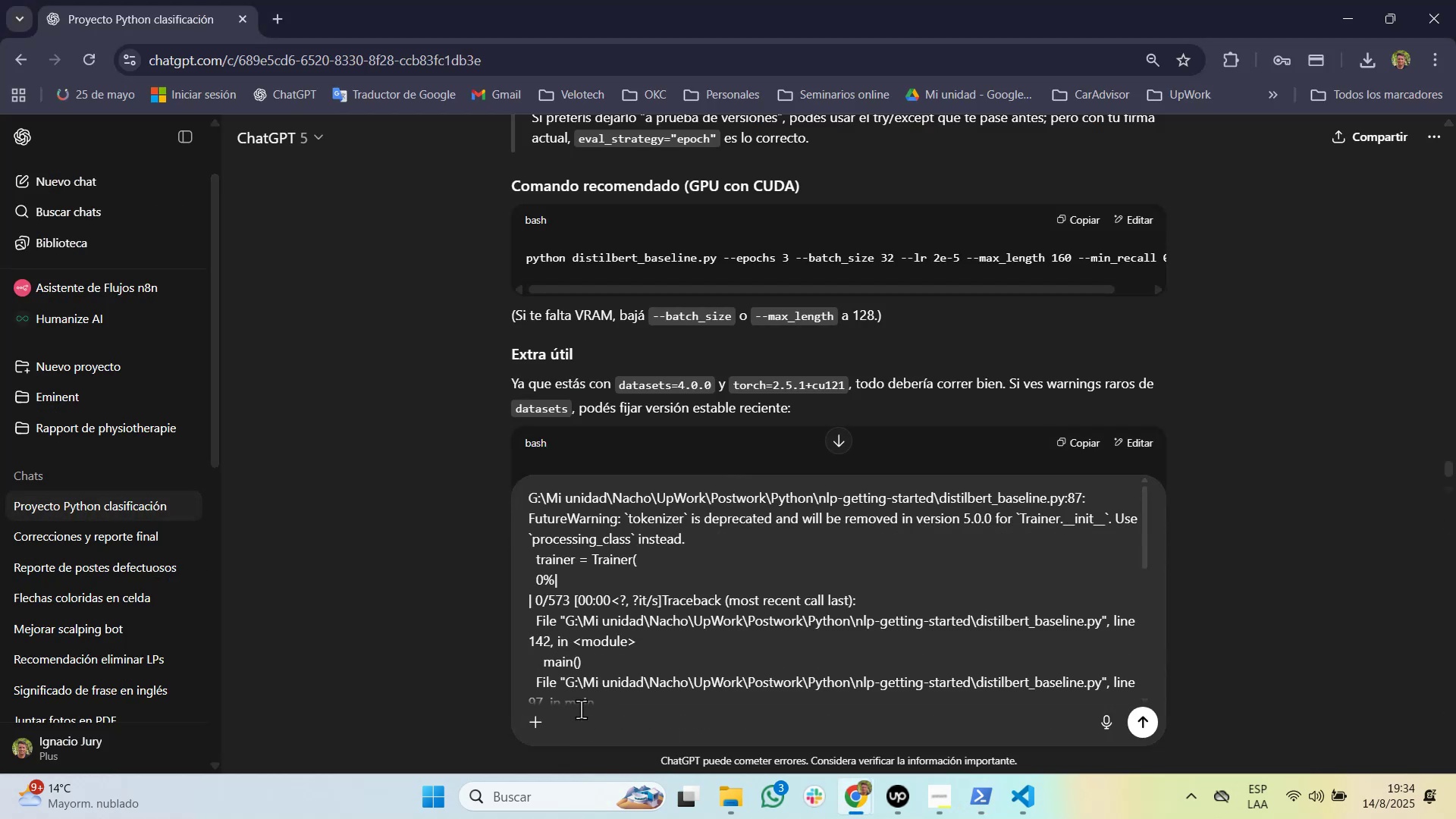 
key(NumpadEnter)
 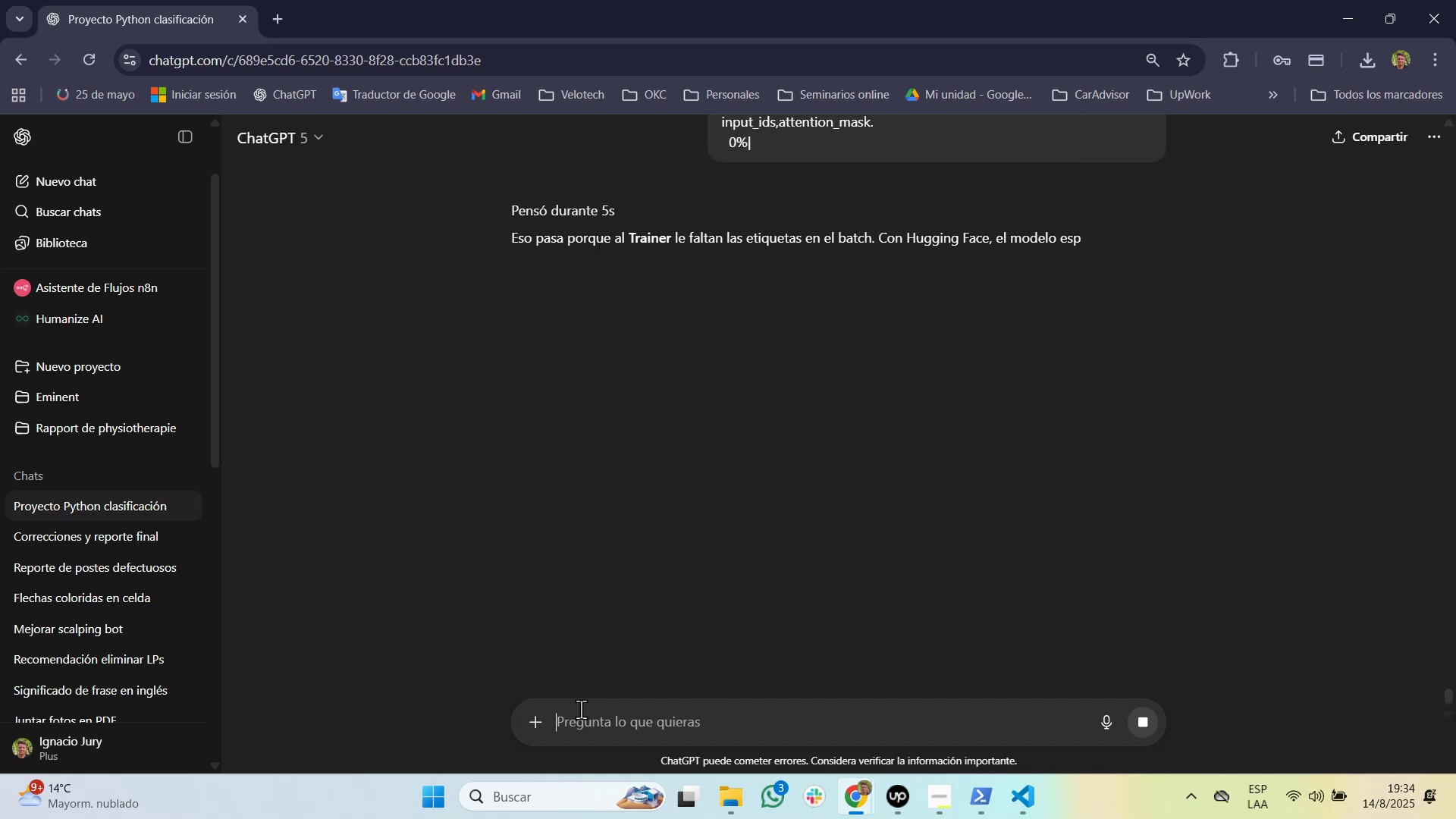 
wait(15.32)
 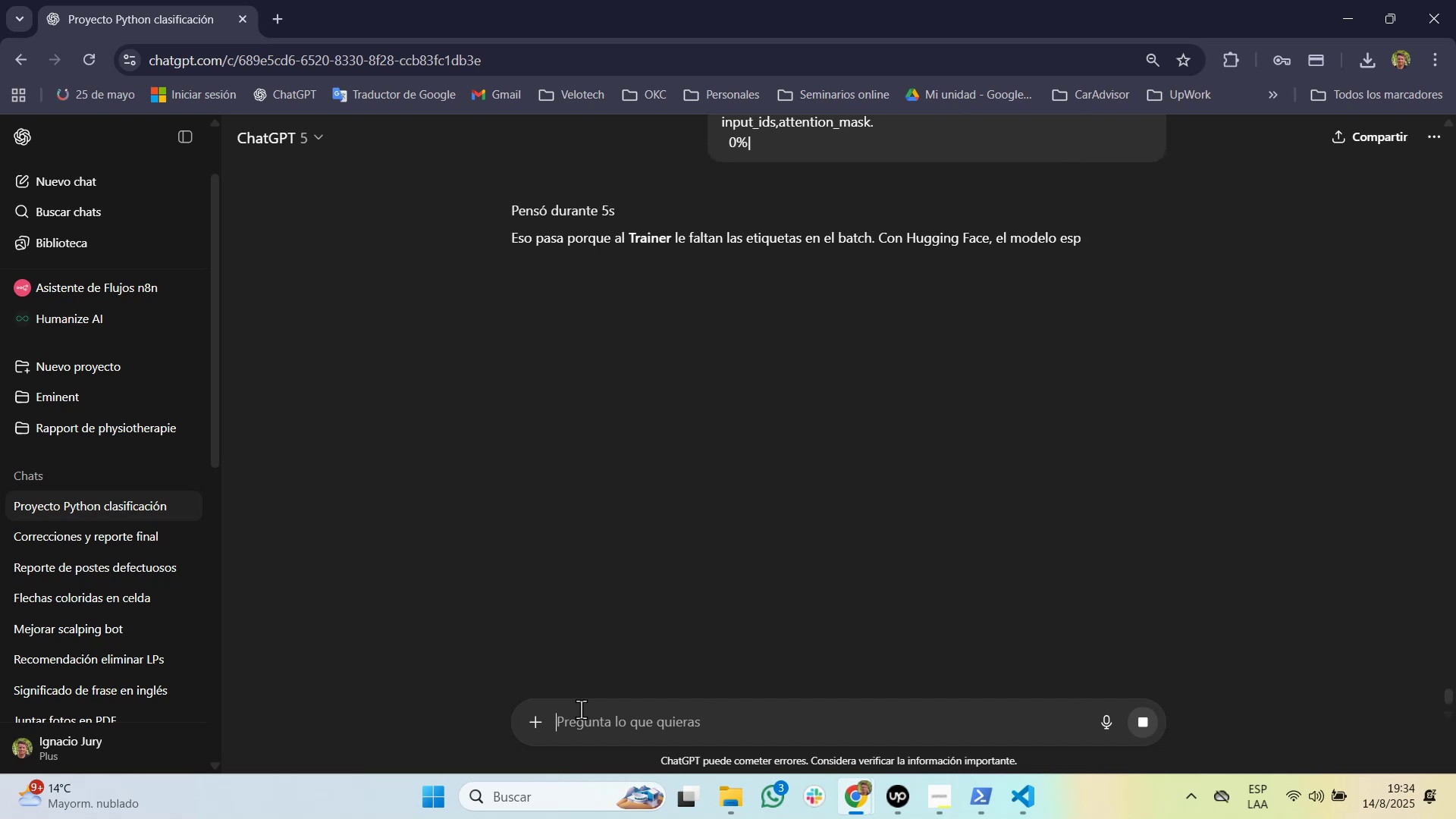 
mouse_move([1447, 779])
 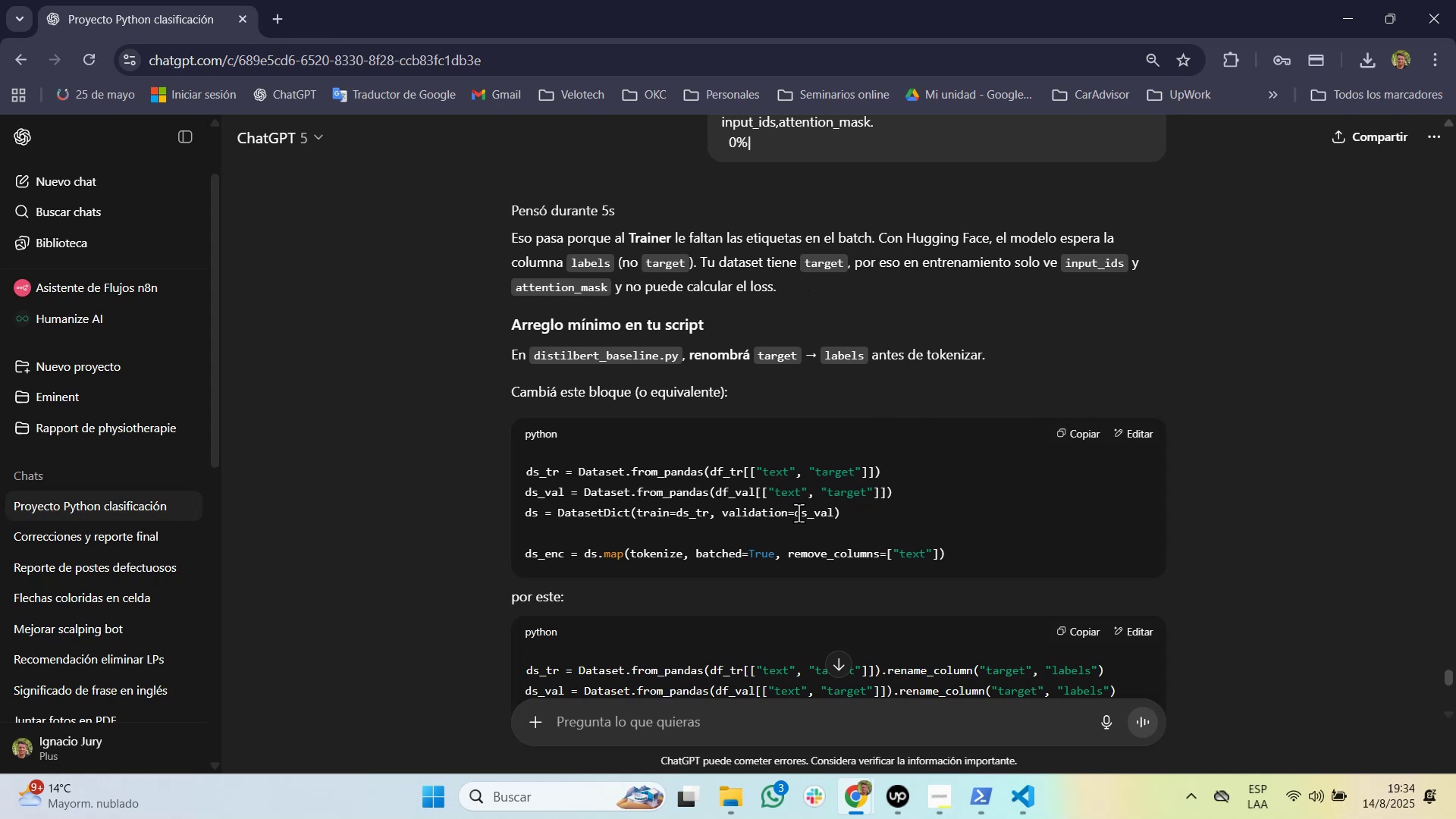 
wait(19.1)
 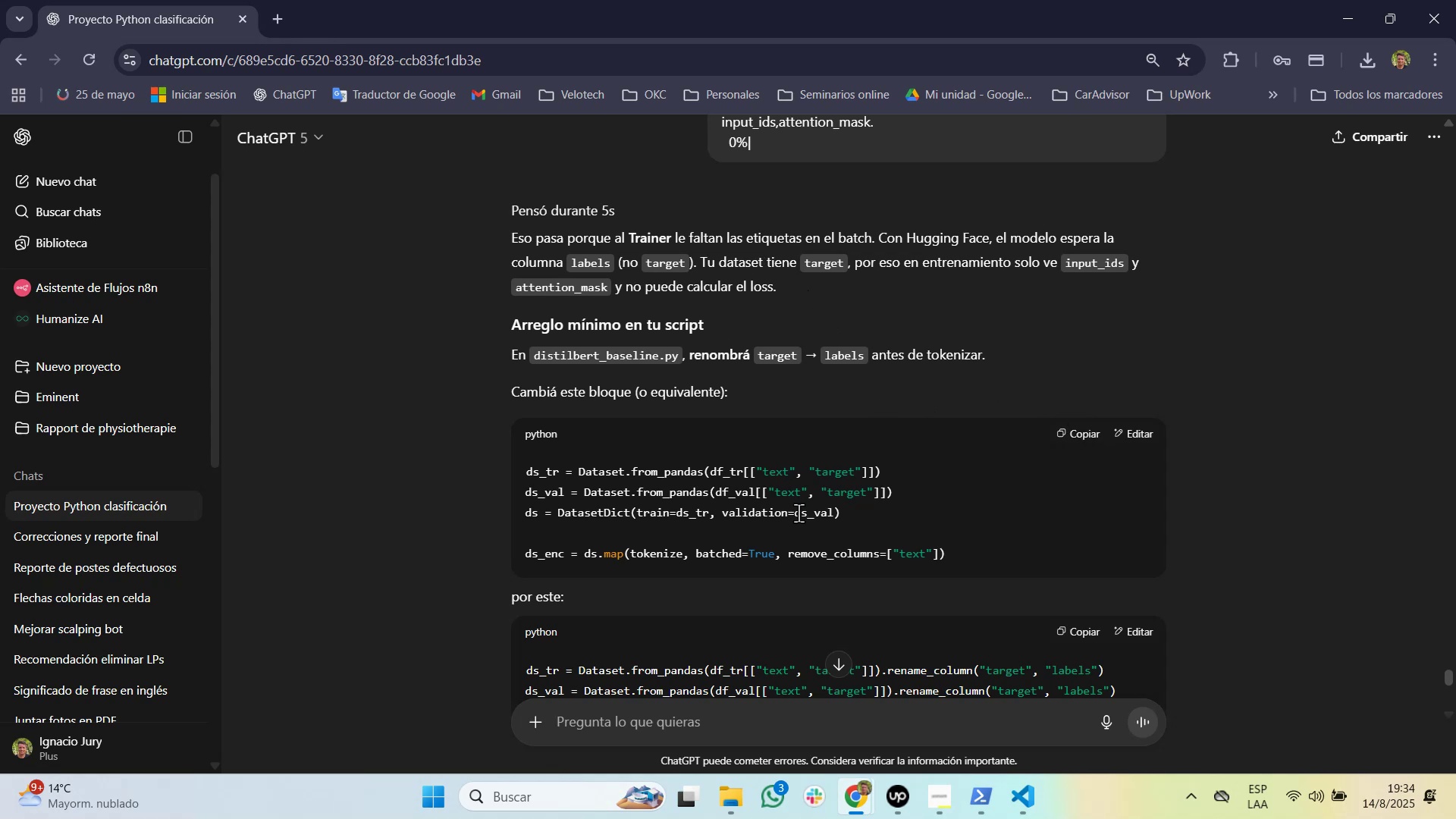 
key(Alt+Tab)
 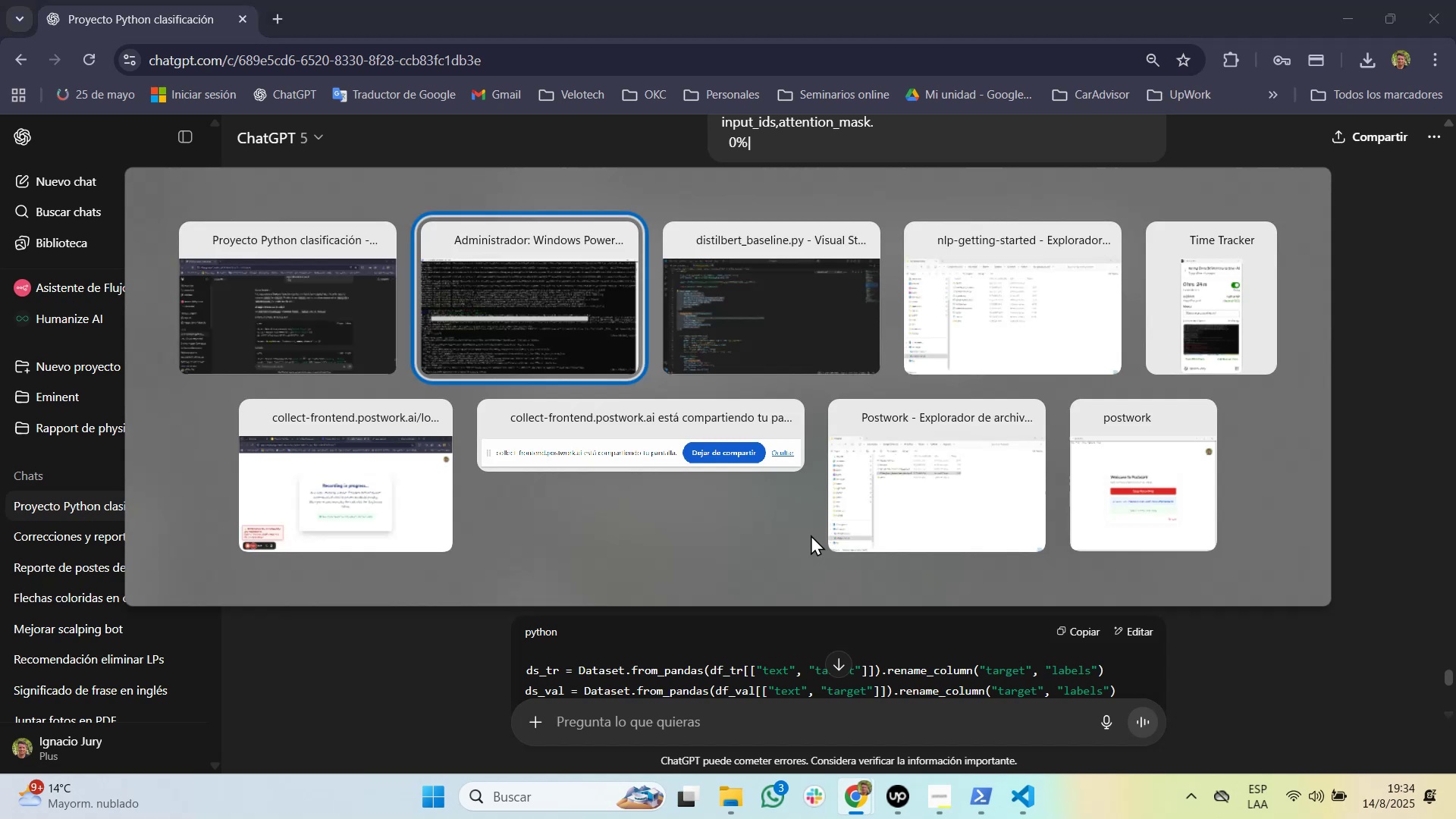 
key(Alt+Tab)
 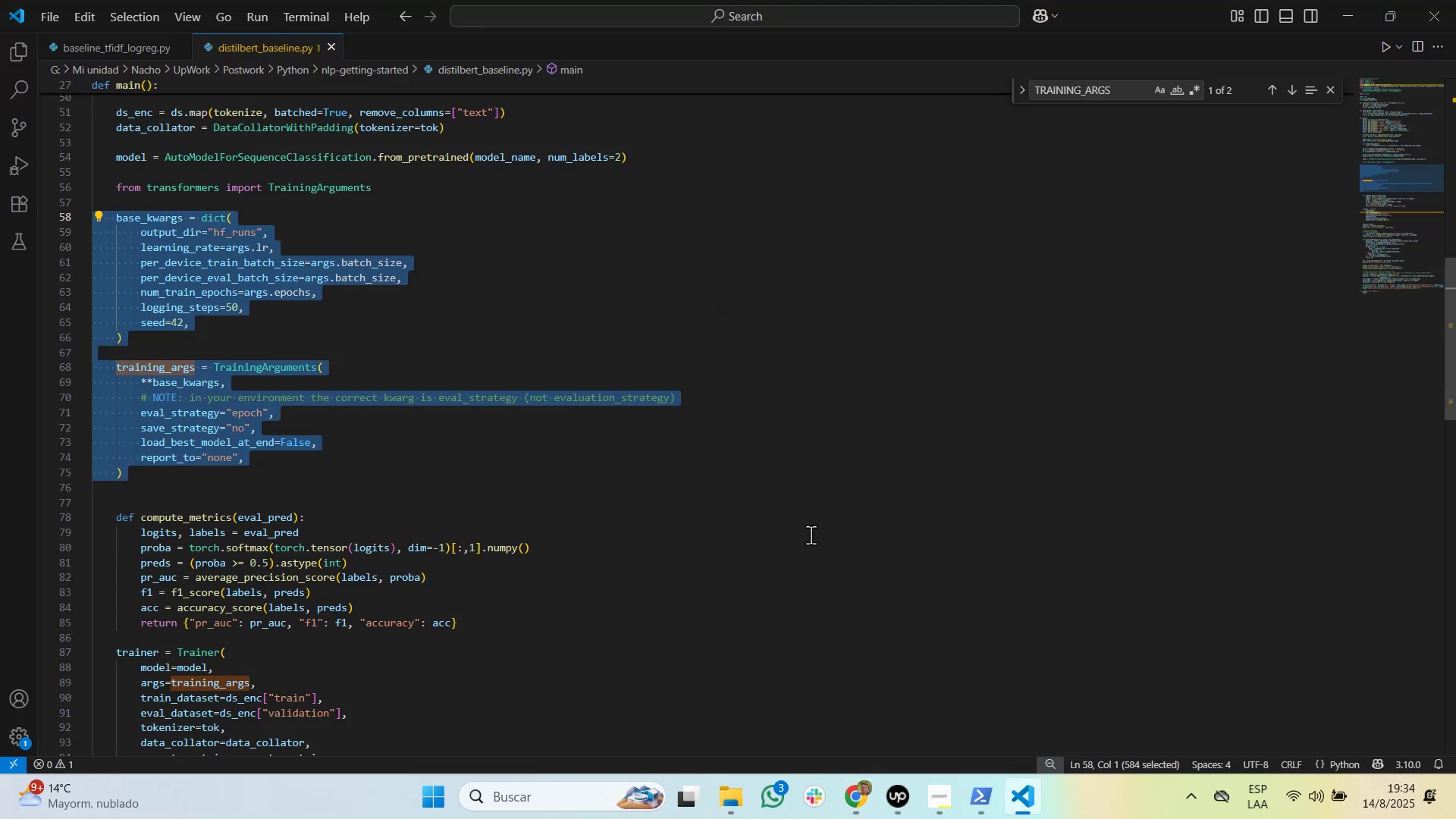 
scroll: coordinate [811, 533], scroll_direction: up, amount: 1.0
 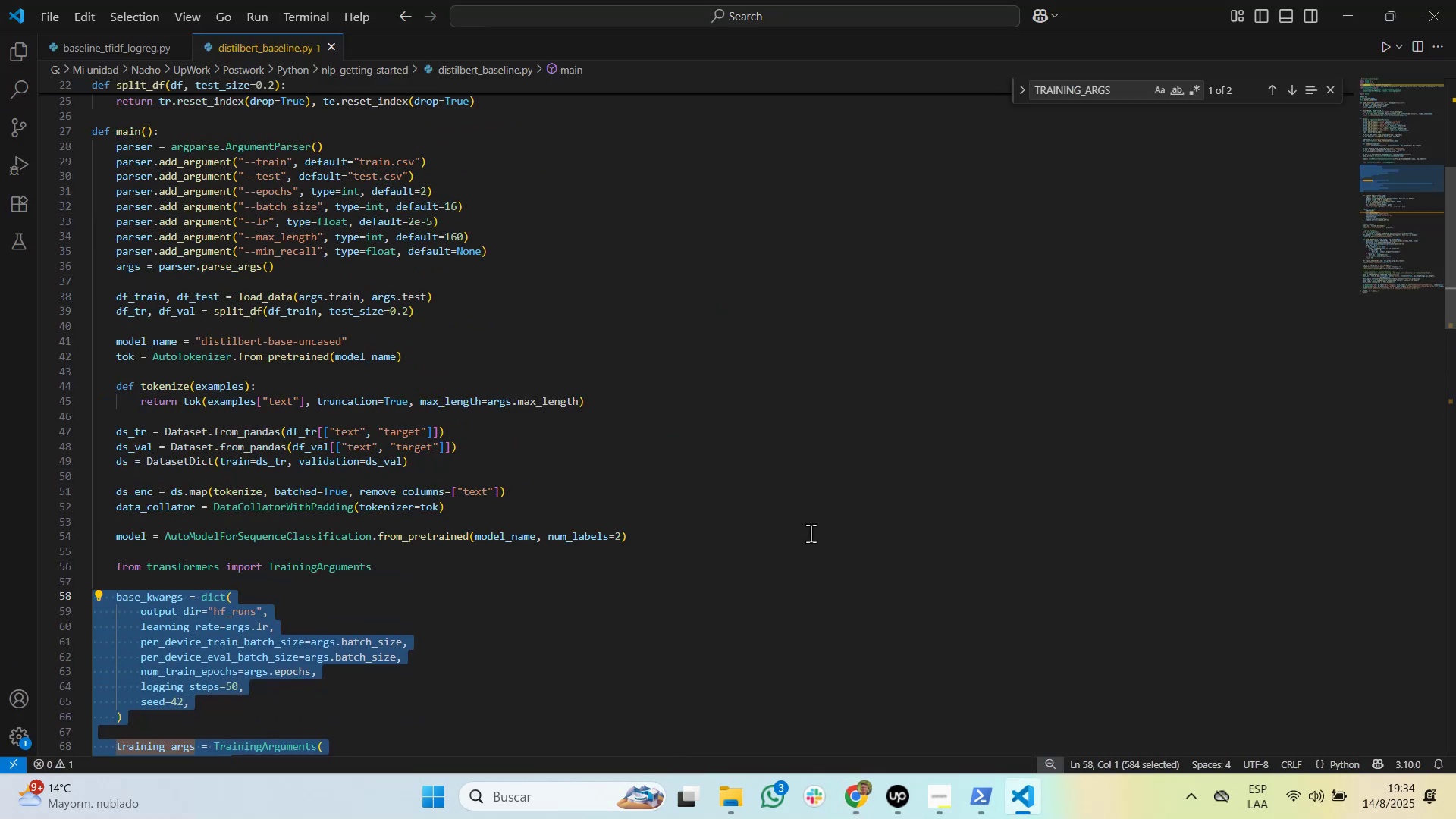 
key(Alt+AltLeft)
 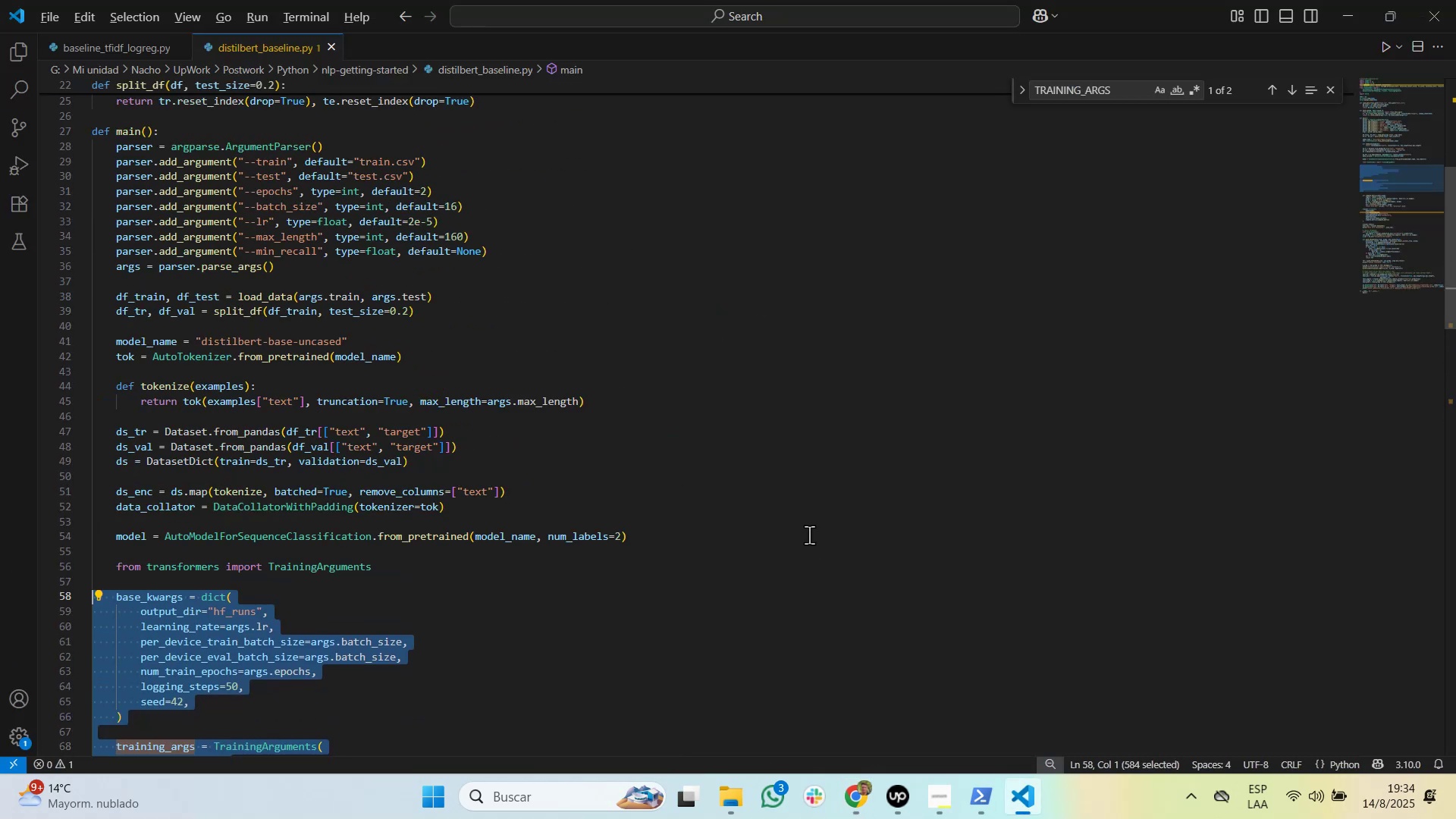 
key(Alt+Tab)
 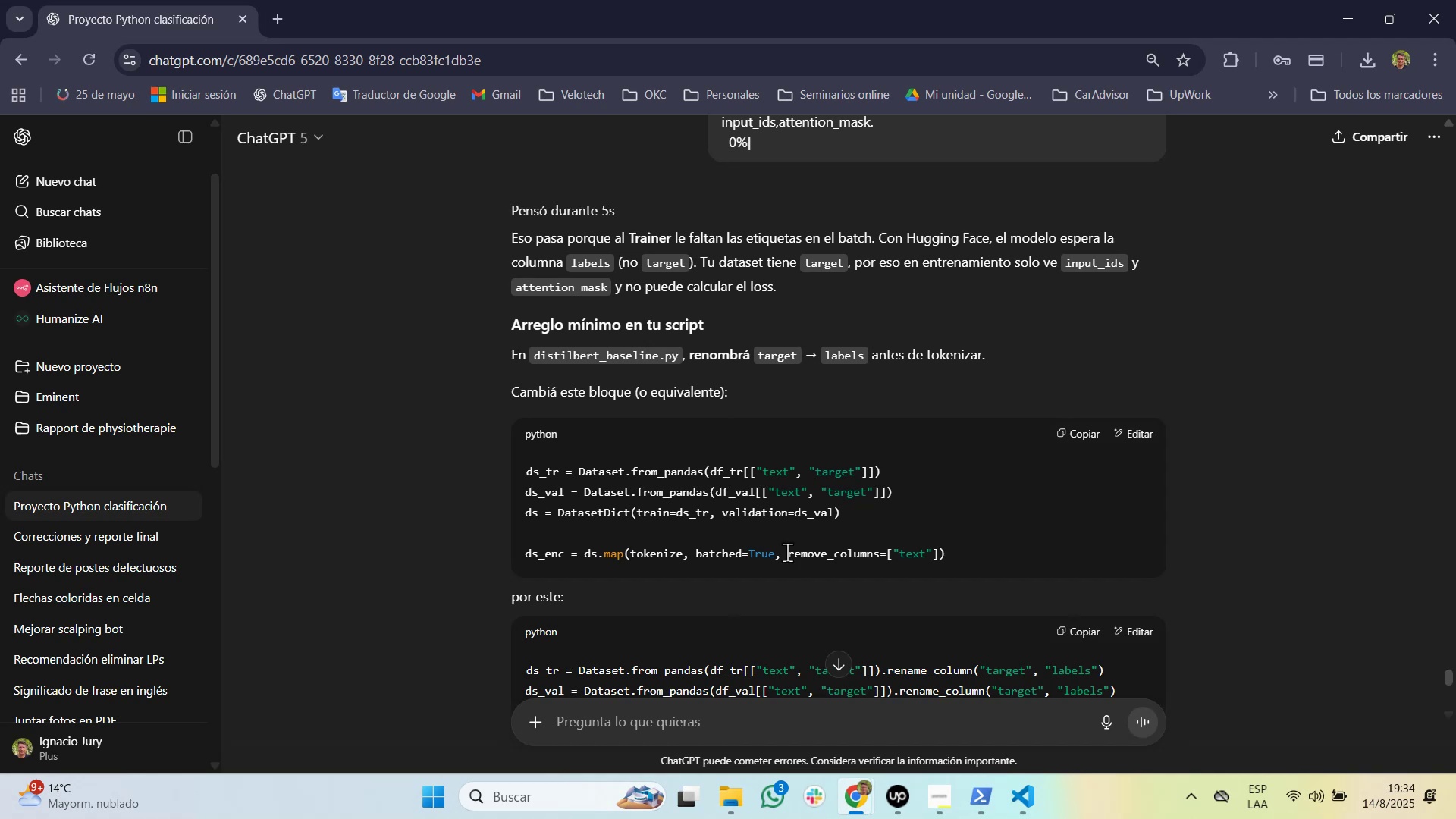 
key(Alt+AltLeft)
 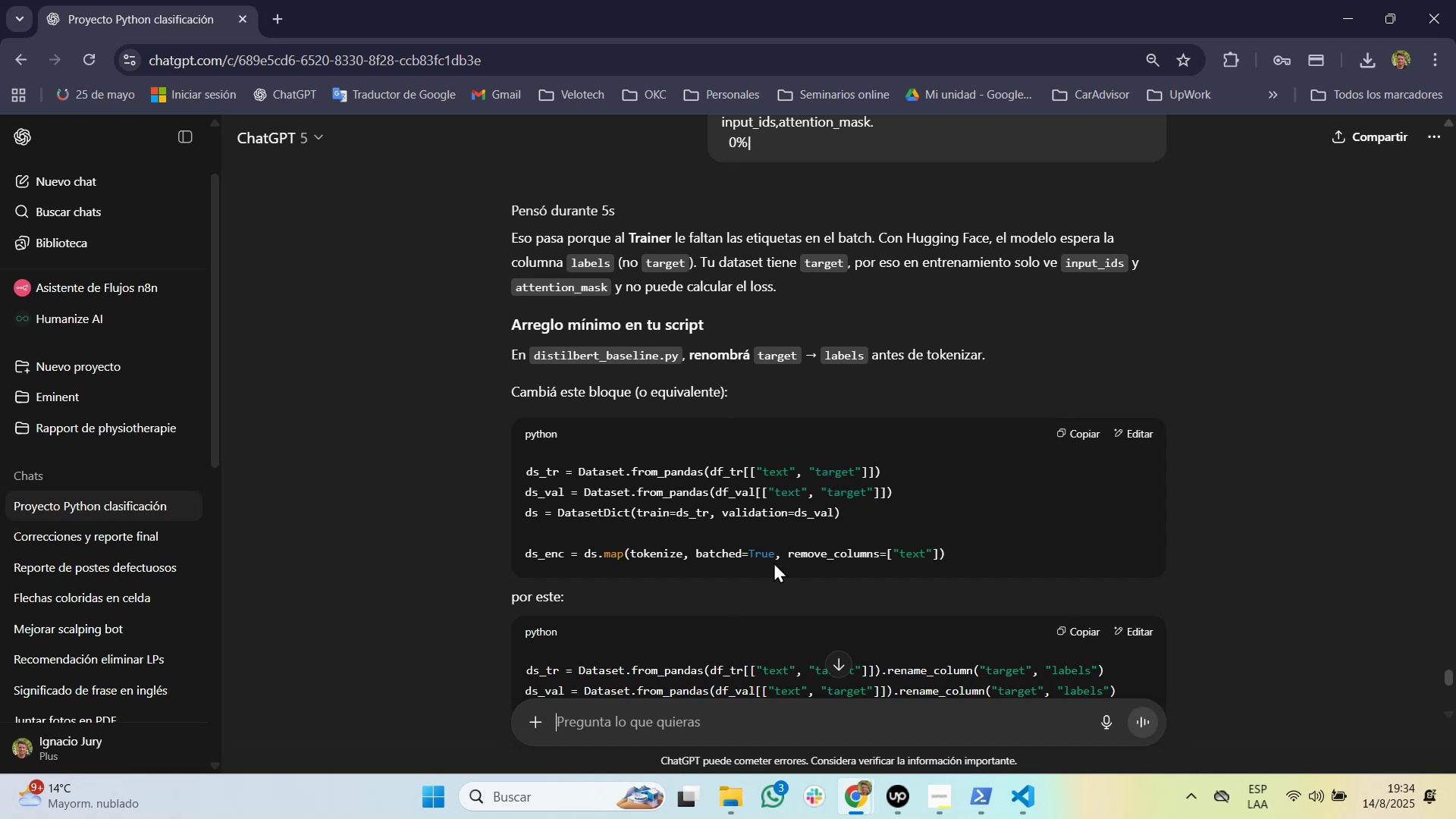 
key(Alt+Tab)
 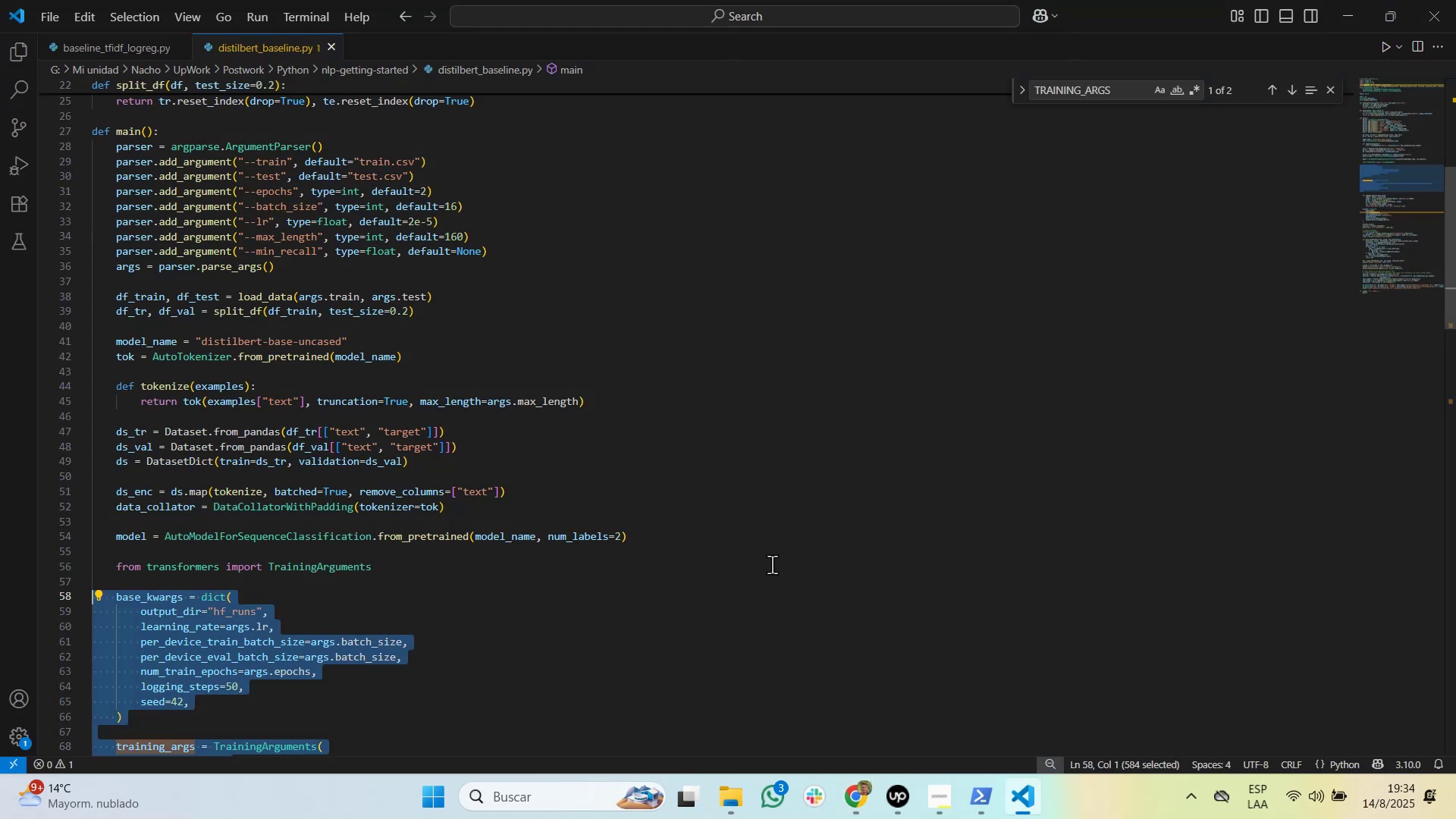 
key(Alt+AltLeft)
 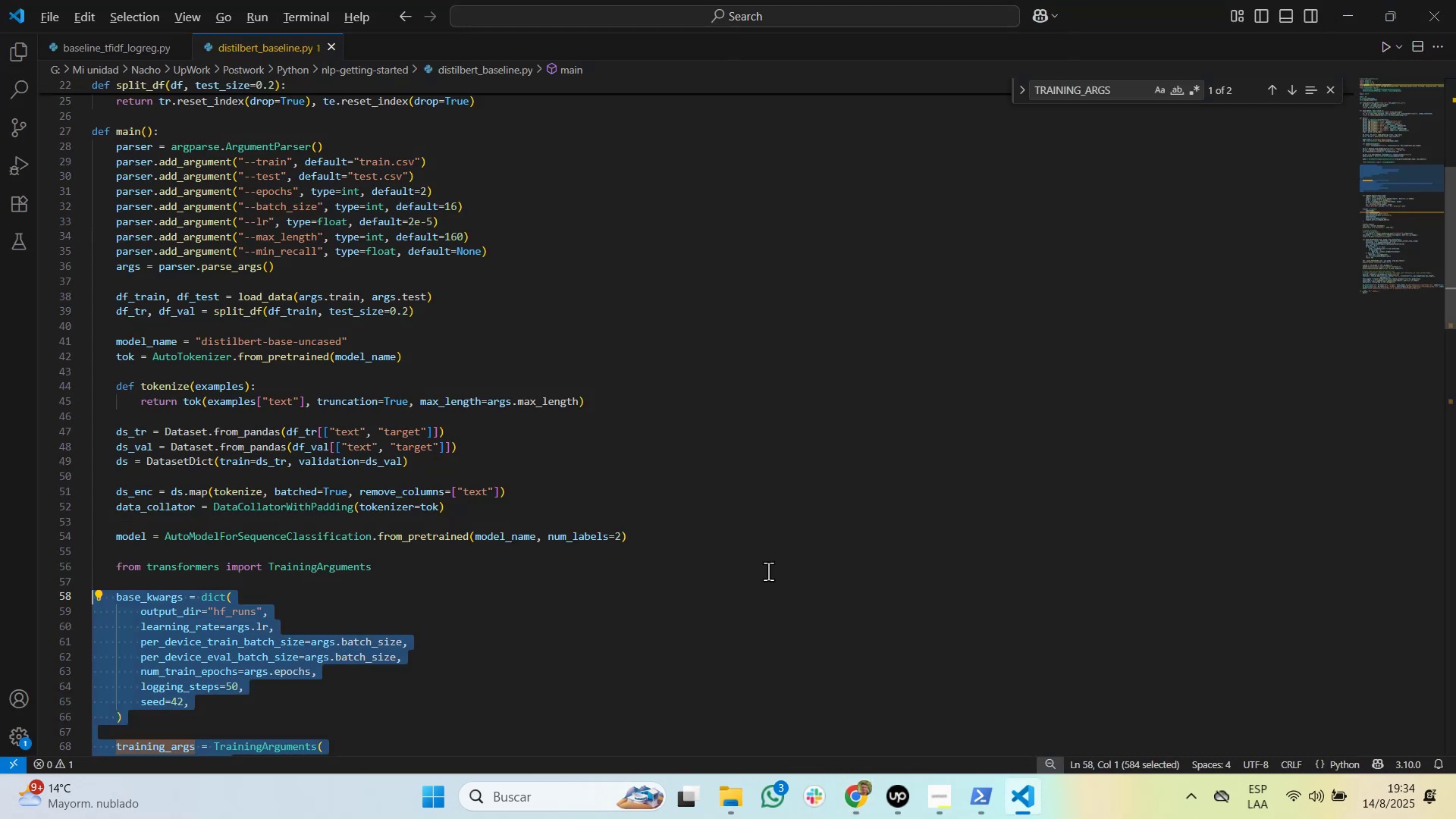 
key(Alt+Tab)
 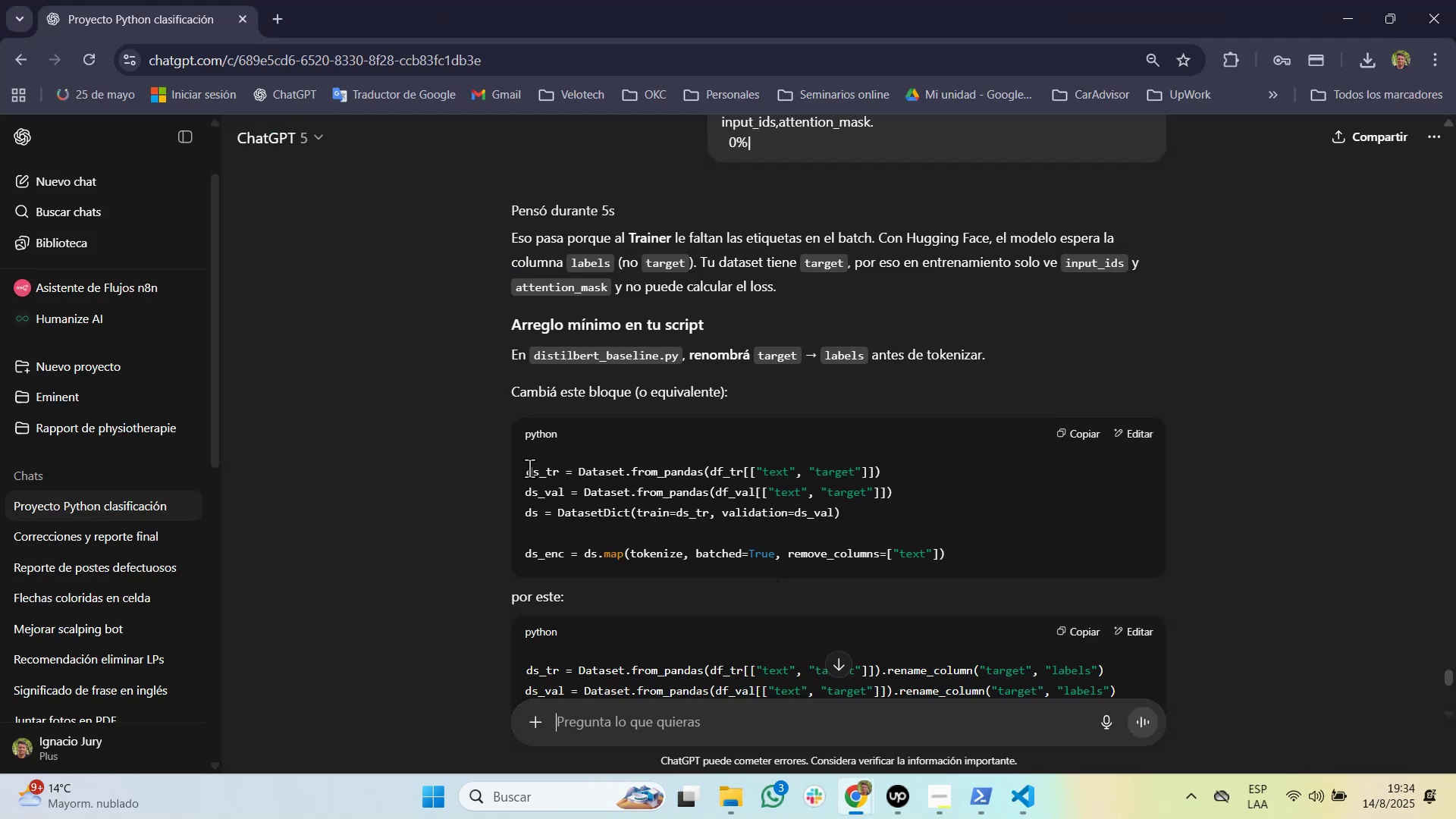 
left_click_drag(start_coordinate=[526, 472], to_coordinate=[884, 472])
 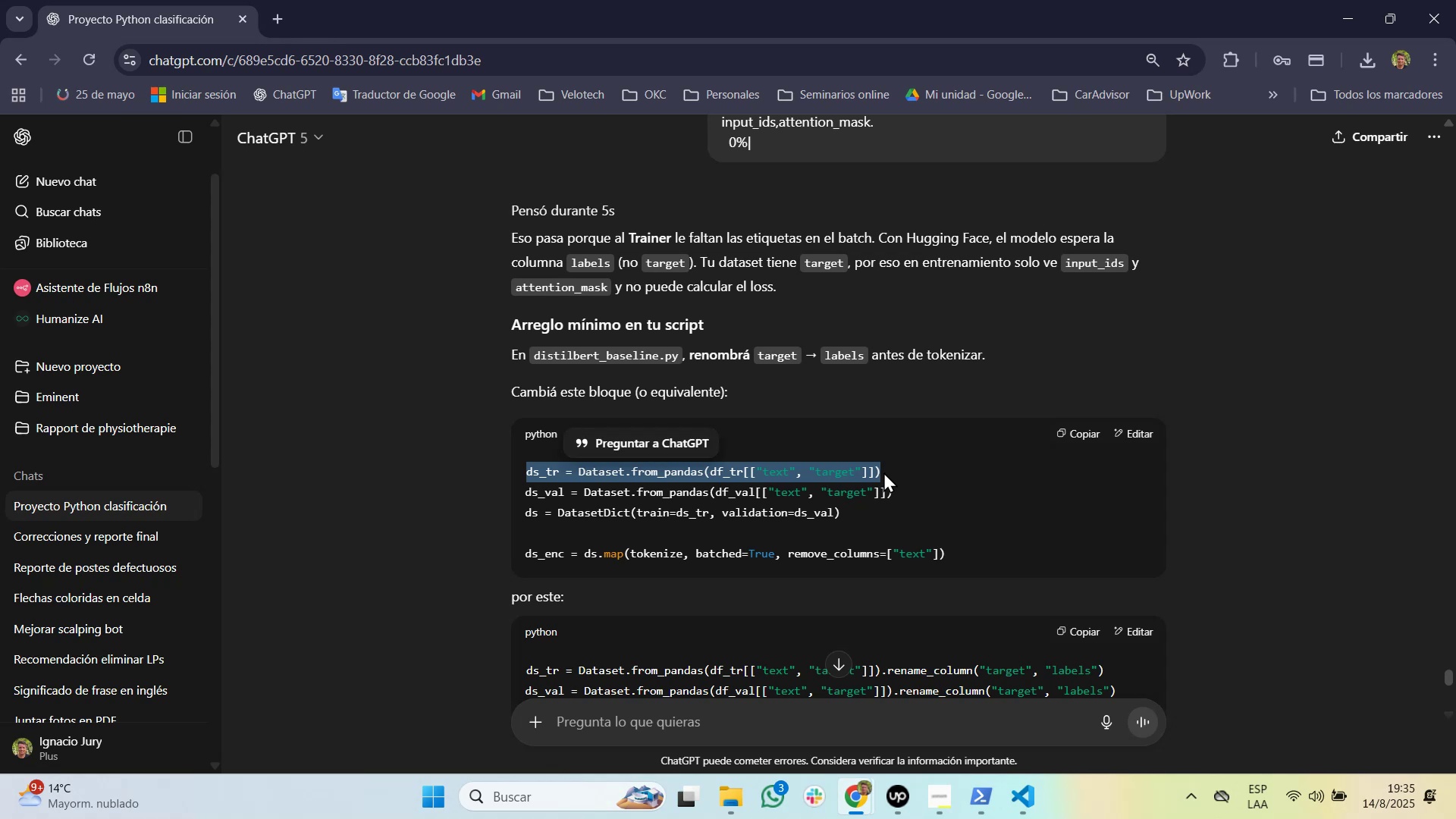 
key(Control+C)
 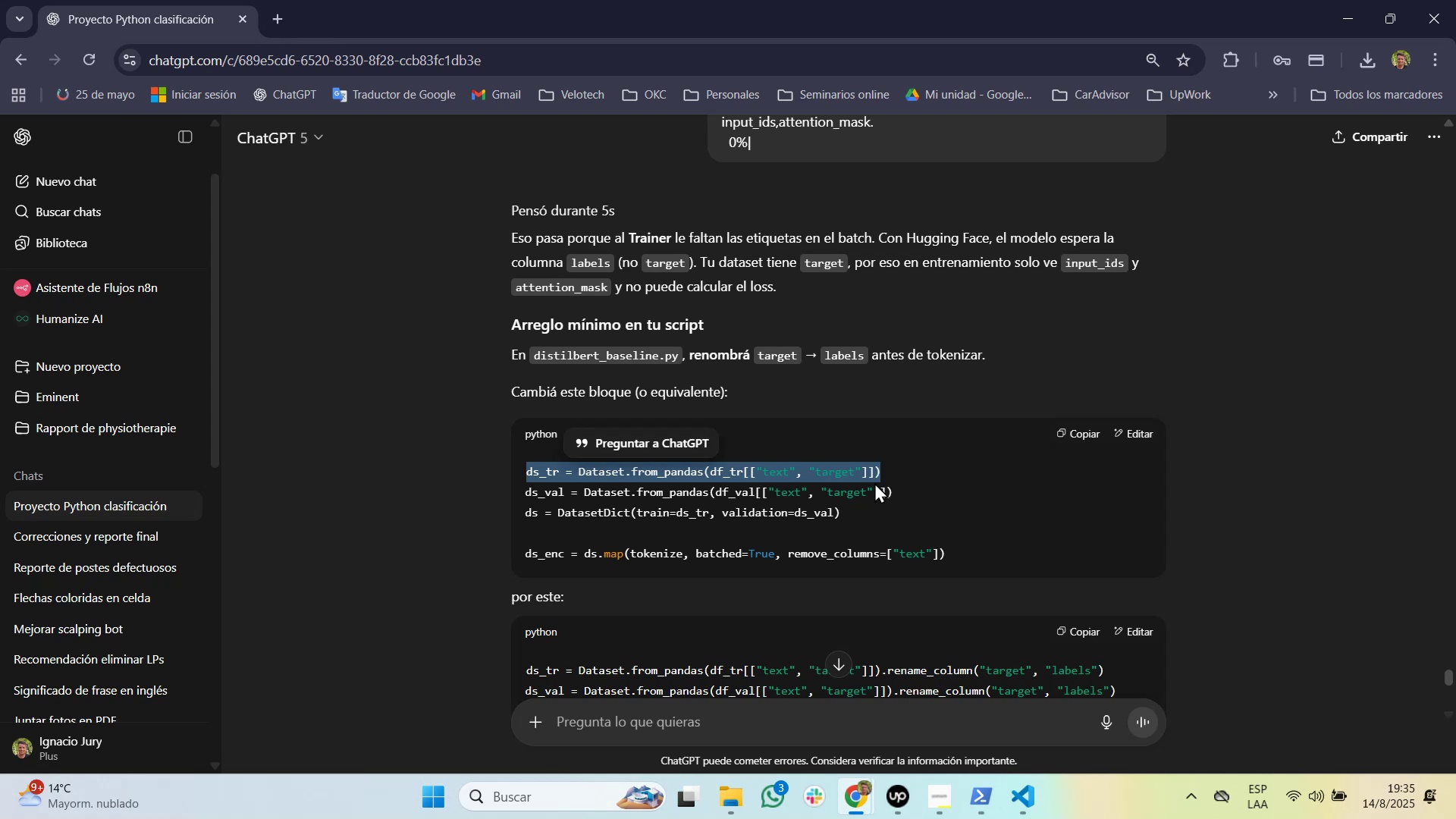 
key(Alt+Tab)
 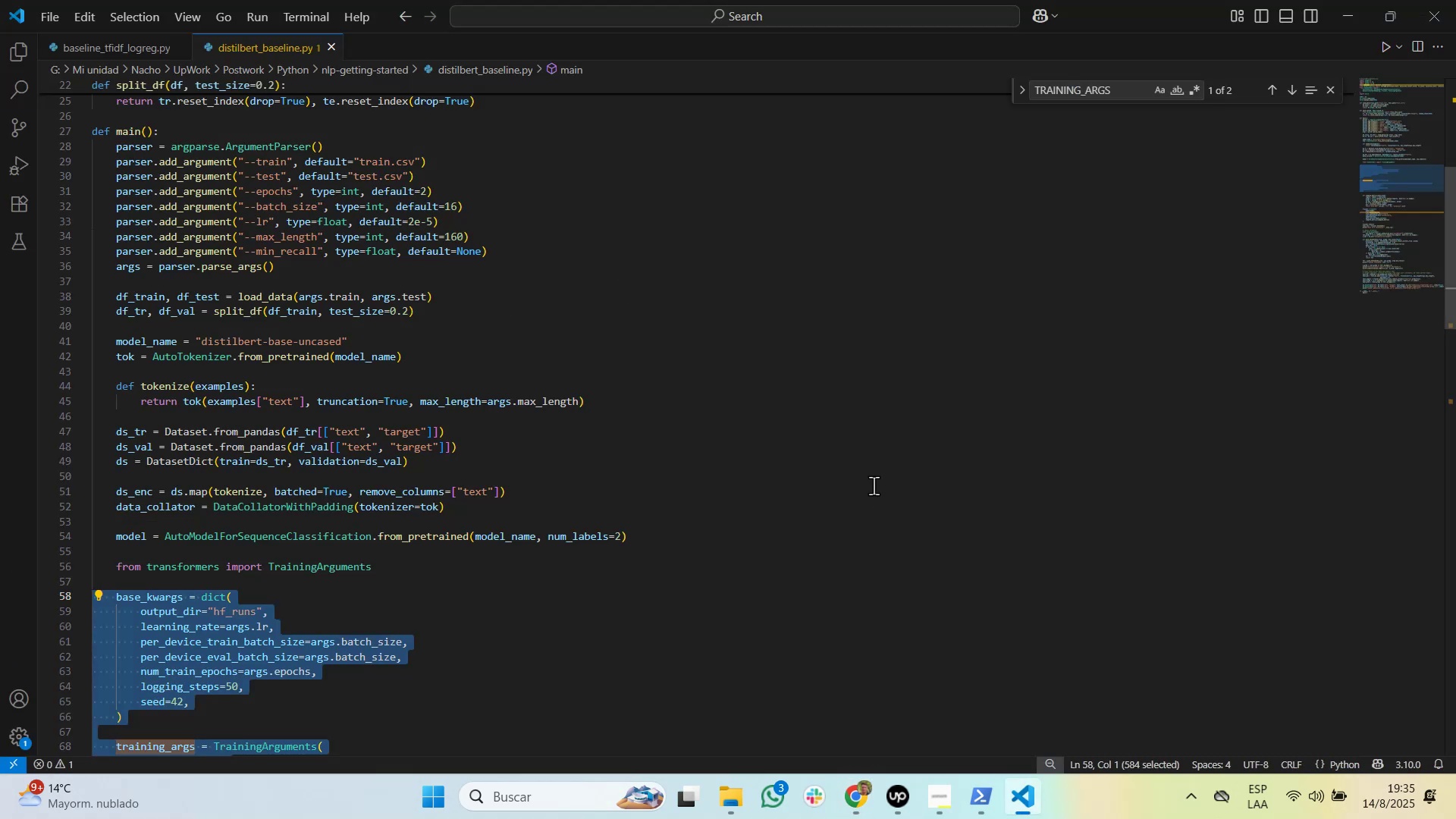 
key(Control+F)
 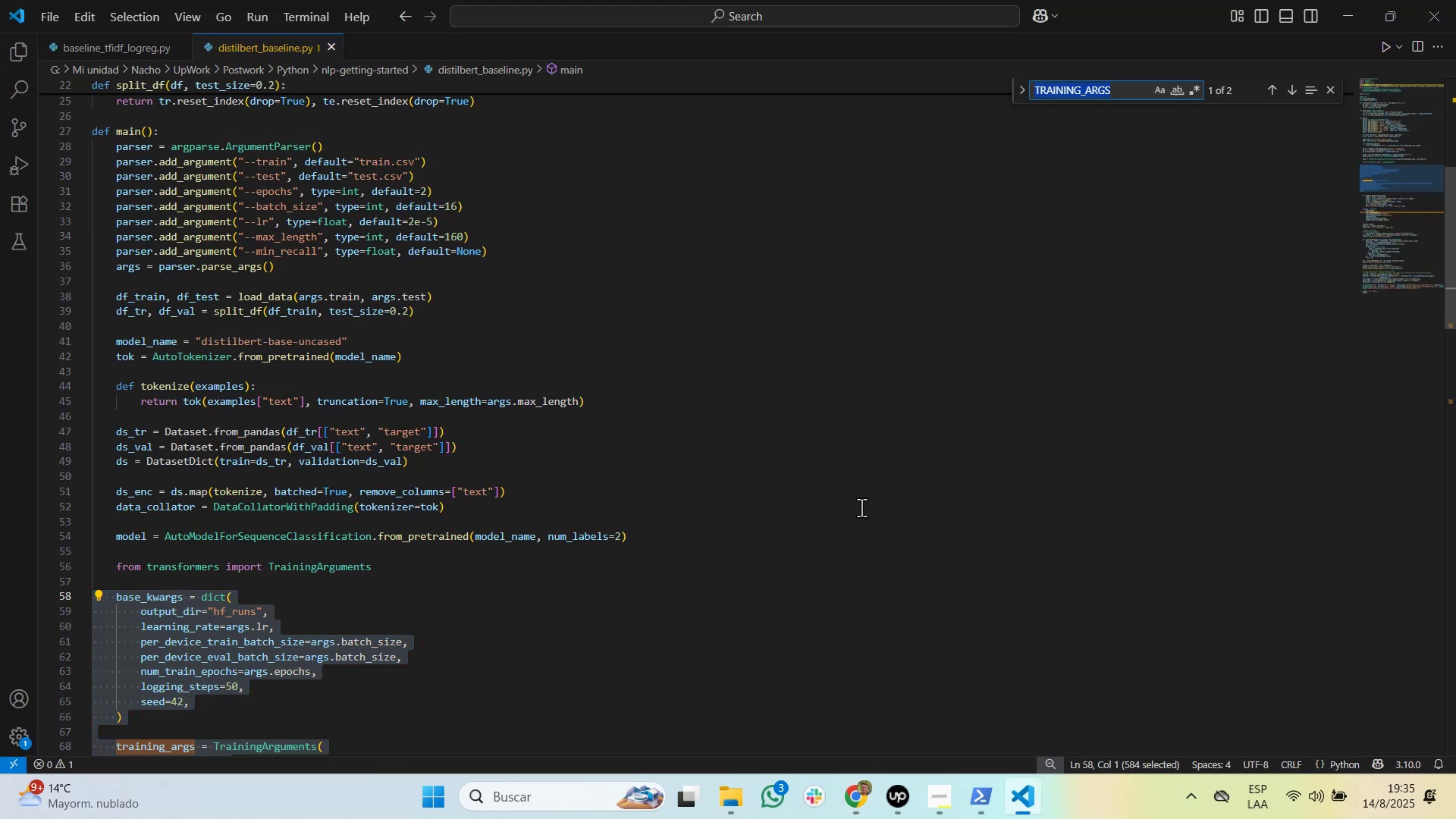 
key(Control+V)
 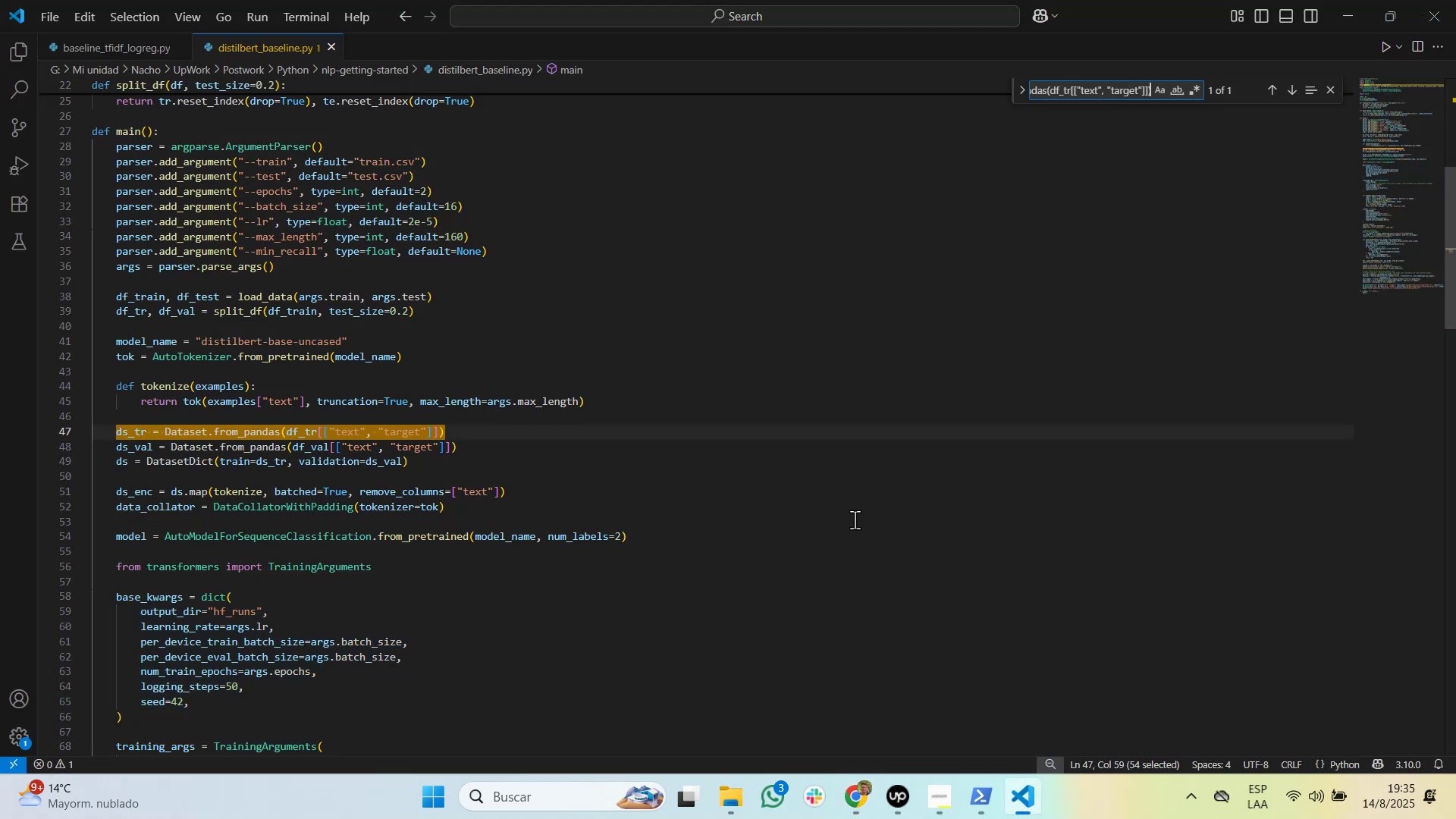 
key(Alt+AltLeft)
 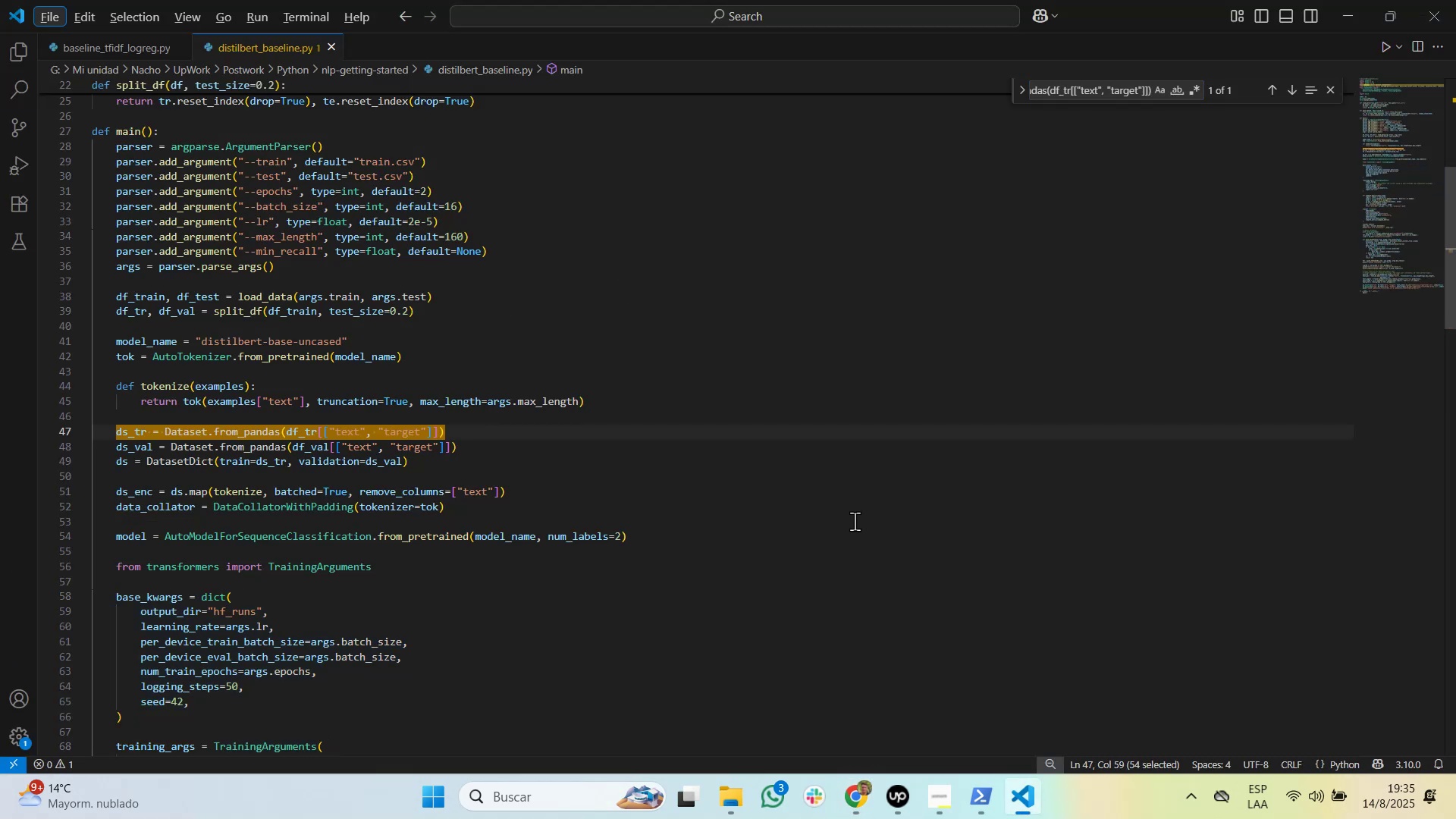 
key(Alt+AltLeft)
 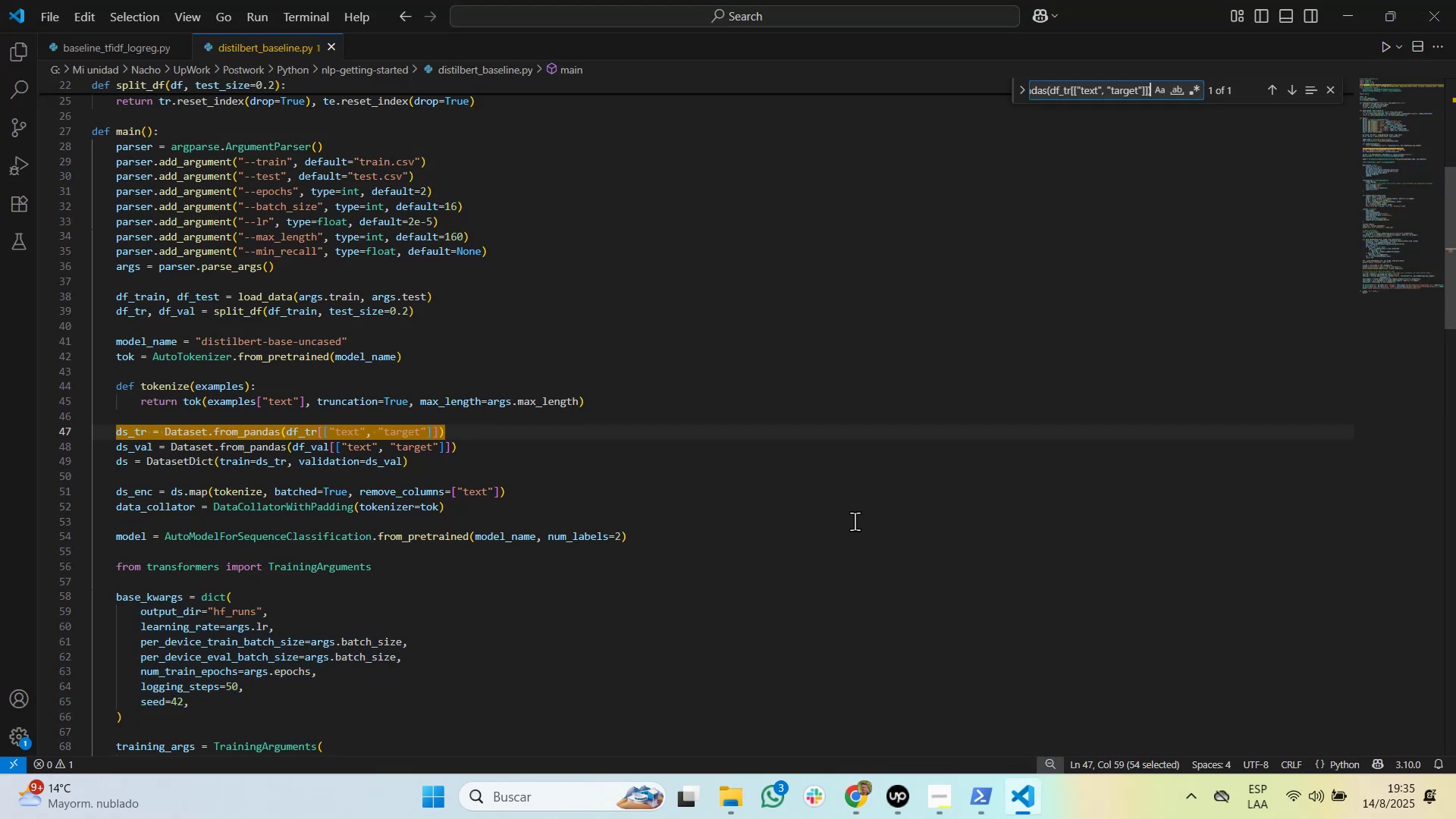 
key(Alt+Tab)
 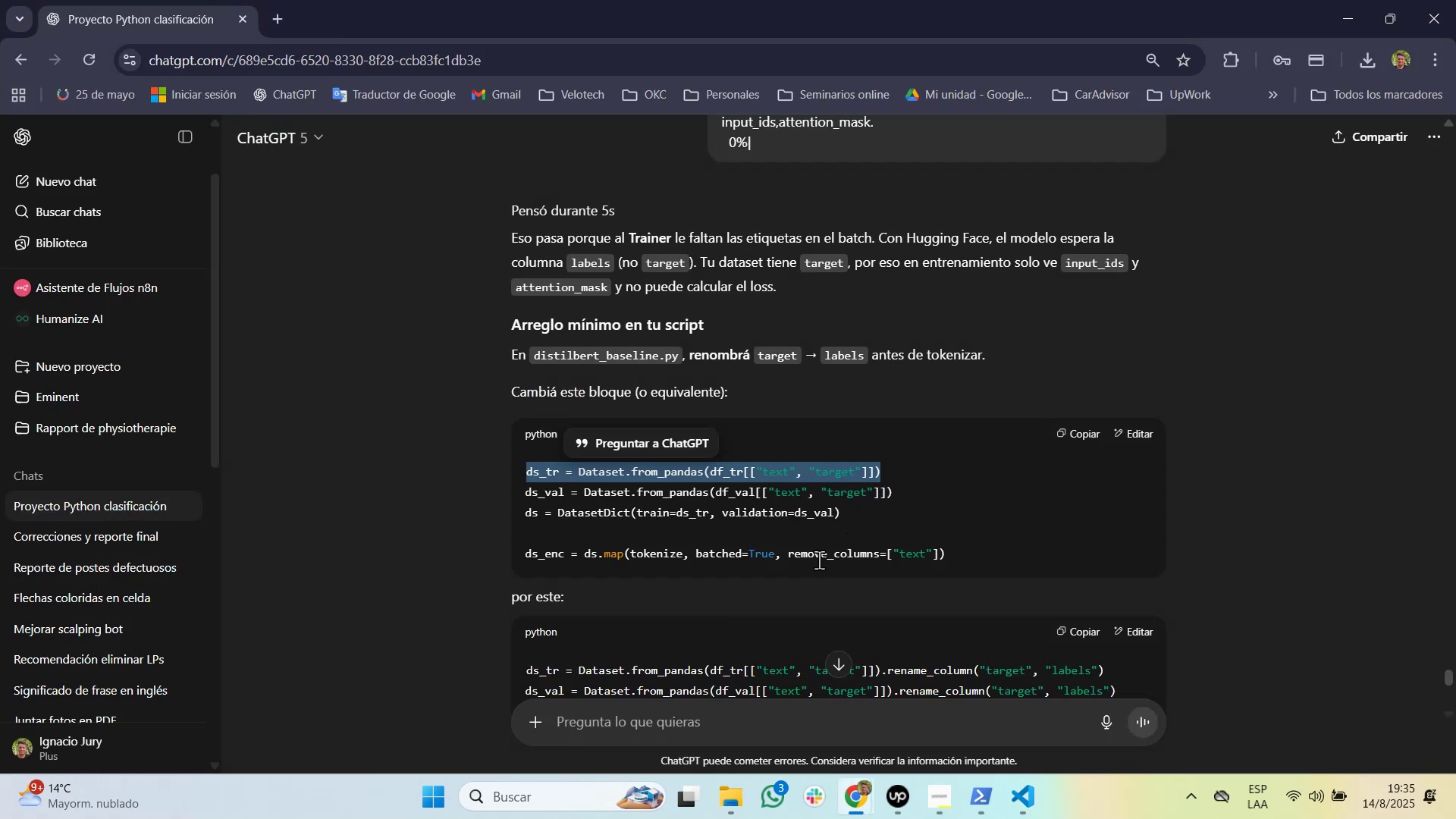 
scroll: coordinate [742, 623], scroll_direction: down, amount: 1.0
 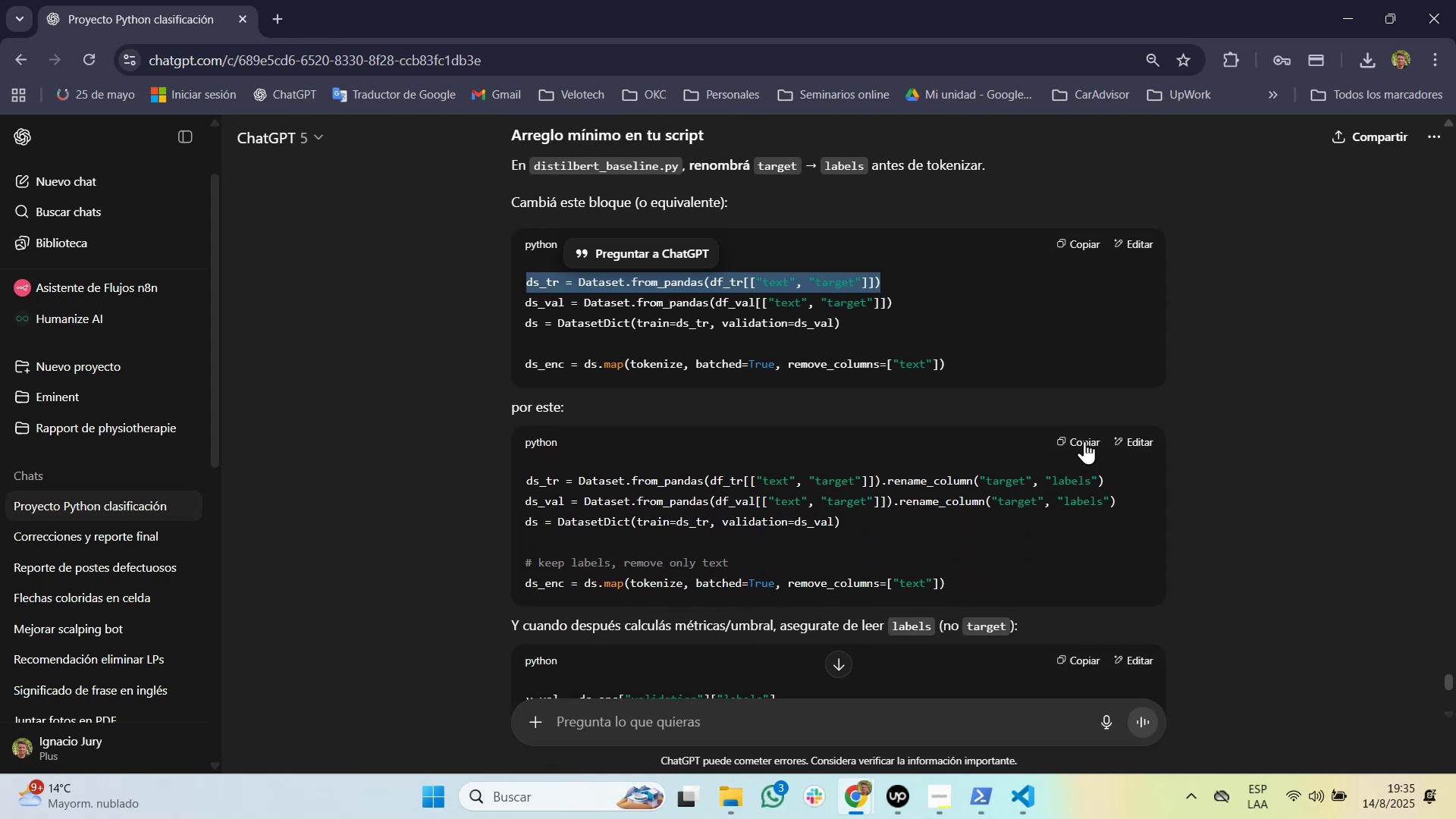 
left_click([1084, 440])
 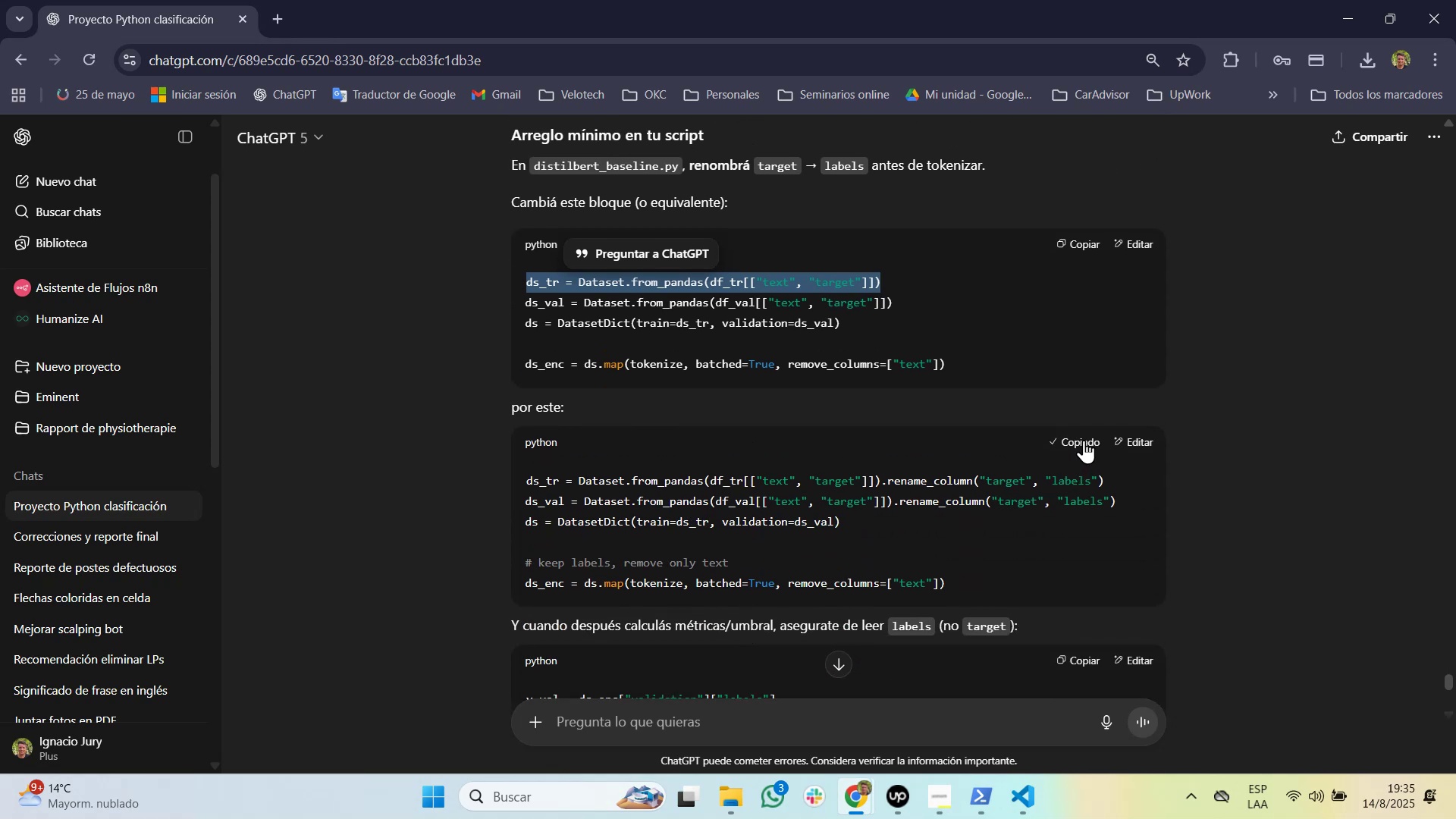 
key(Alt+AltLeft)
 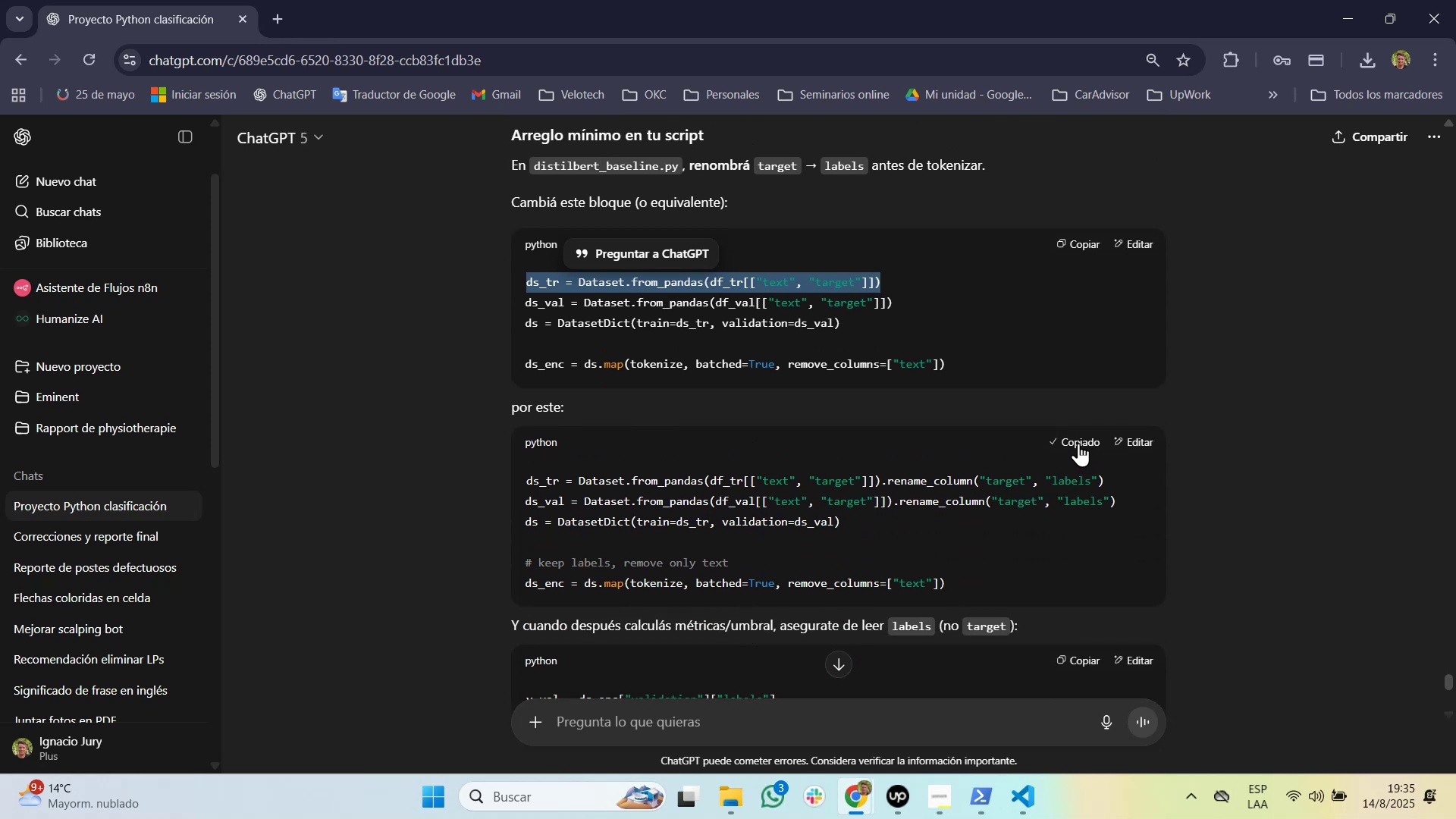 
key(Alt+Tab)
 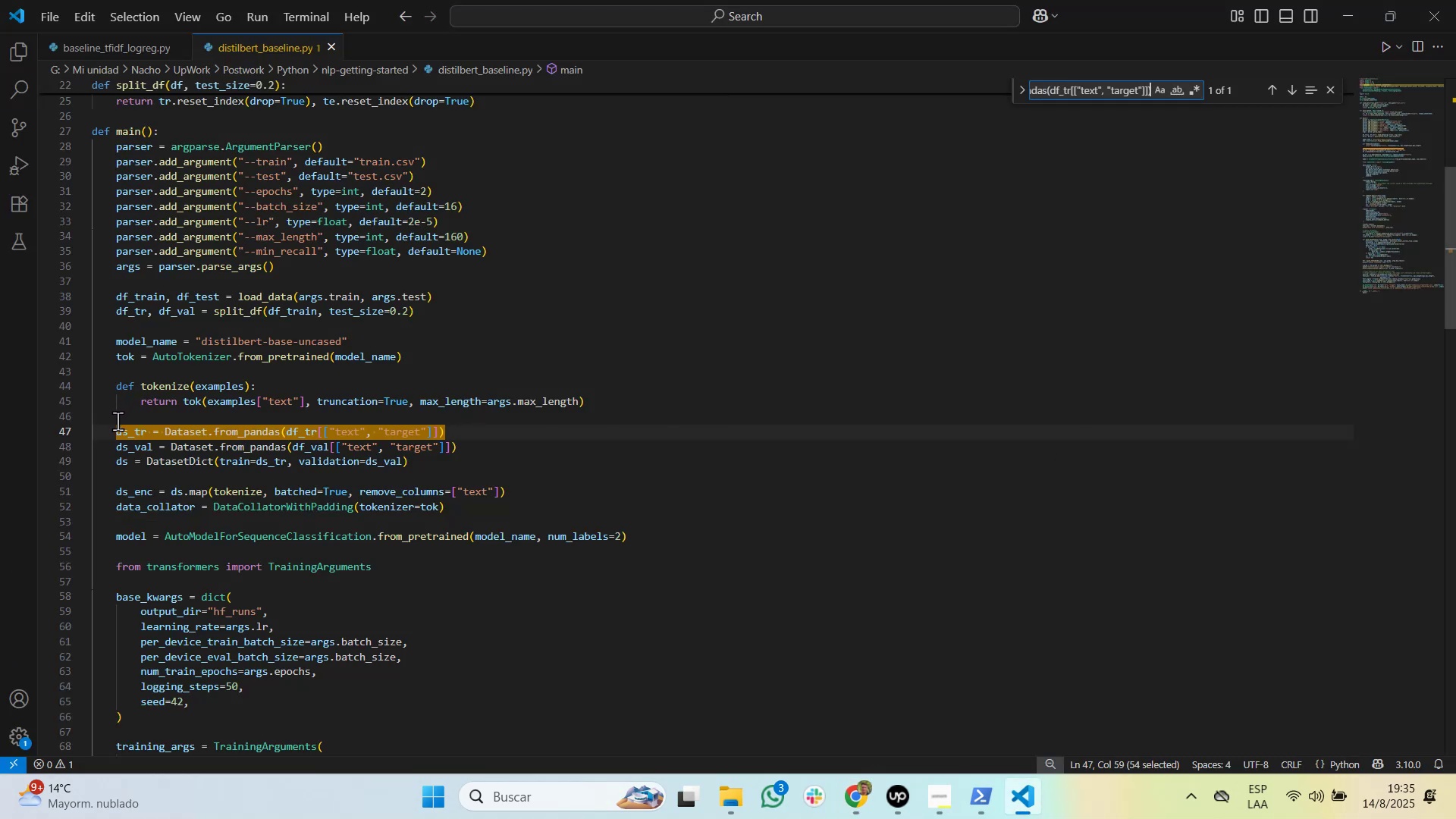 
left_click_drag(start_coordinate=[115, 428], to_coordinate=[171, 488])
 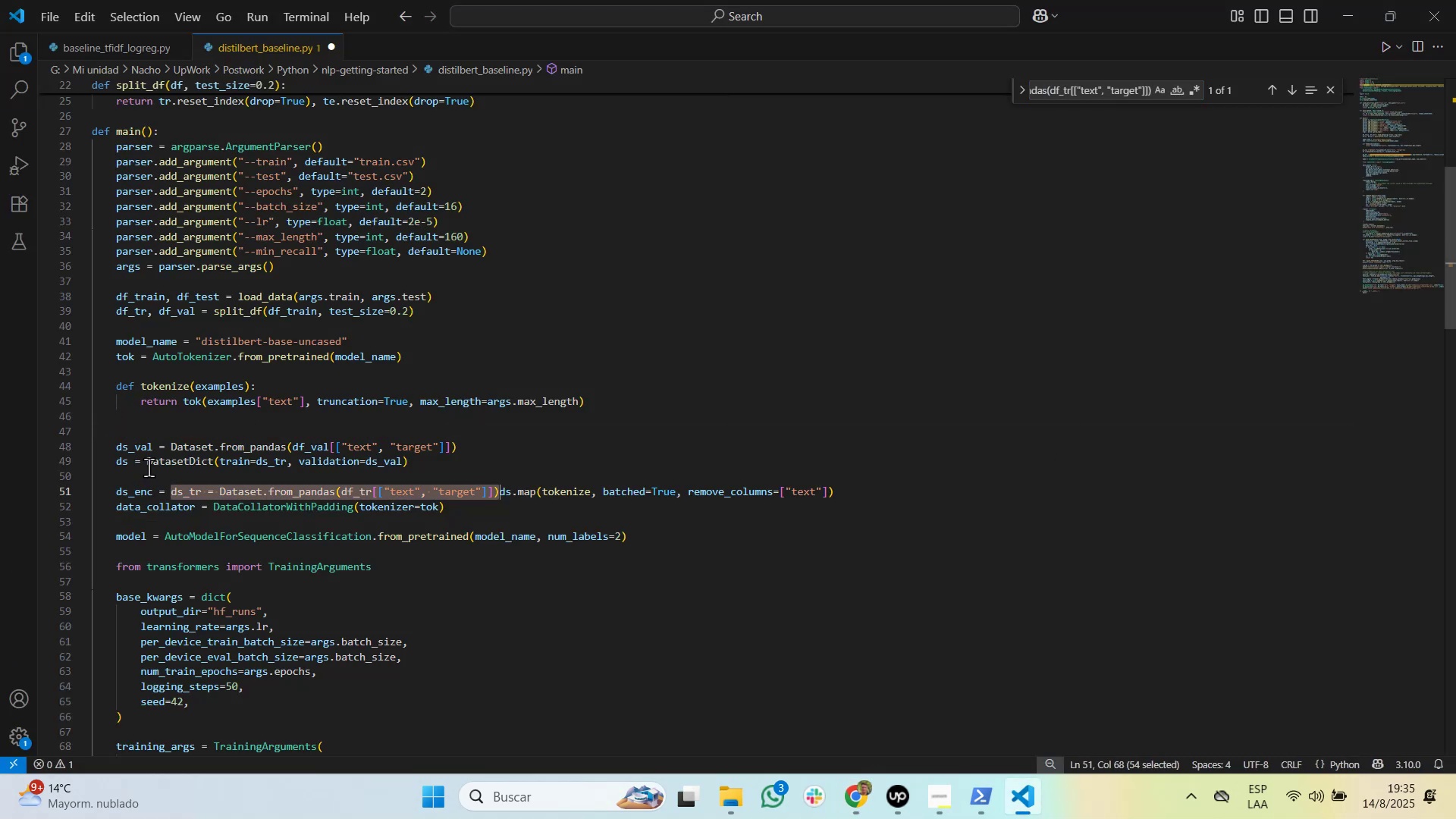 
key(Control+Z)
 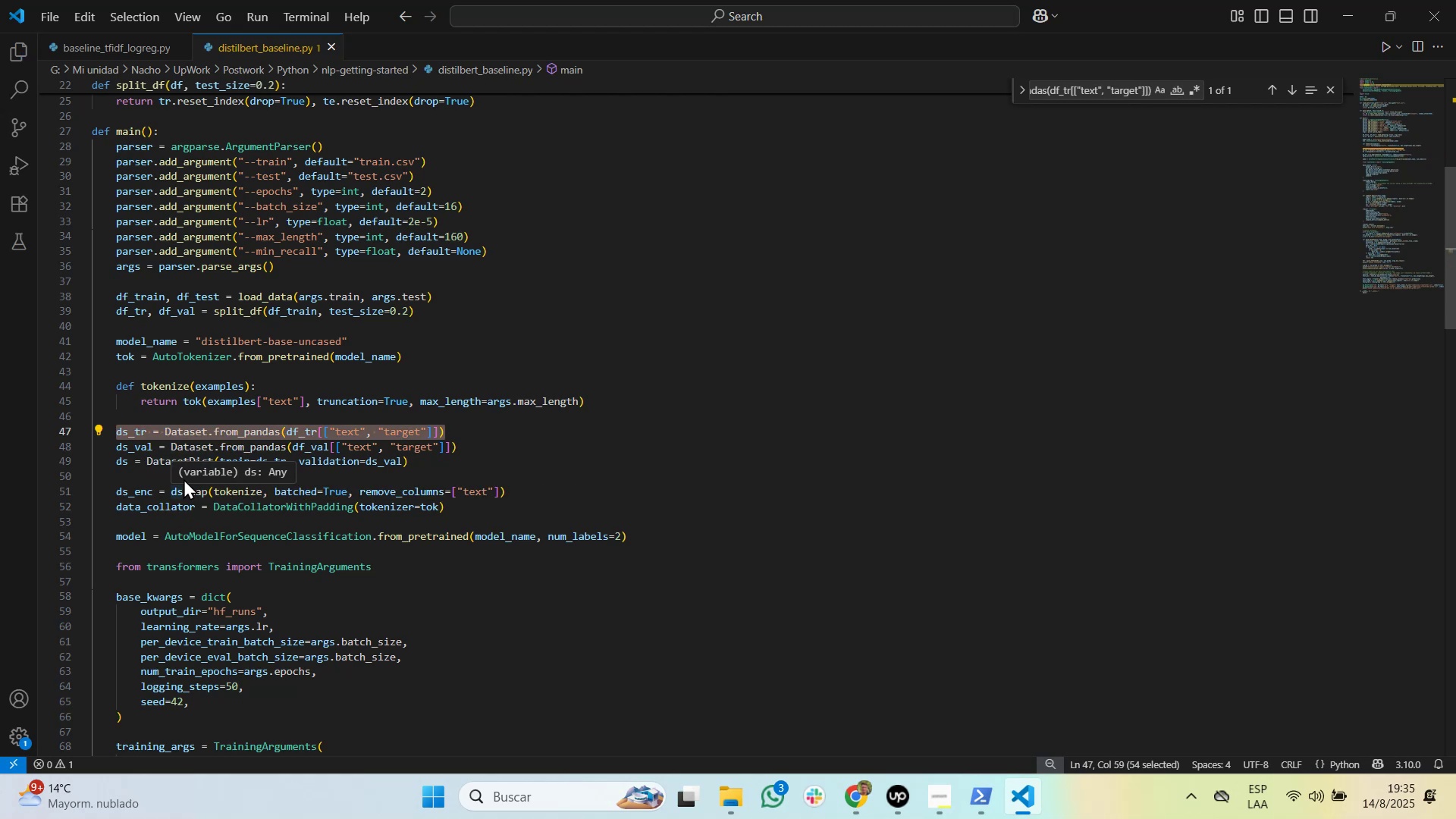 
key(Shift+ArrowDown)
 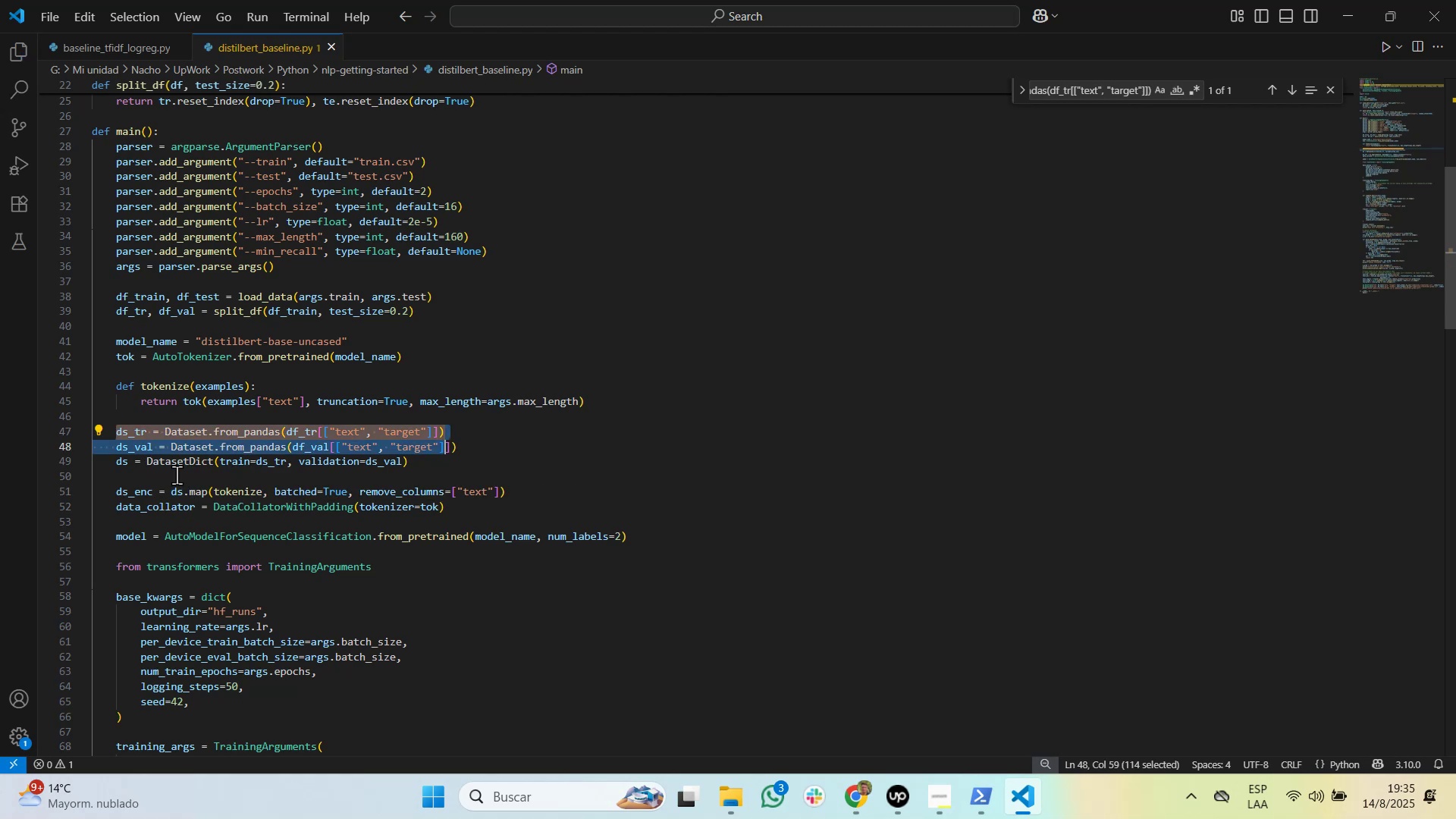 
key(Shift+ArrowDown)
 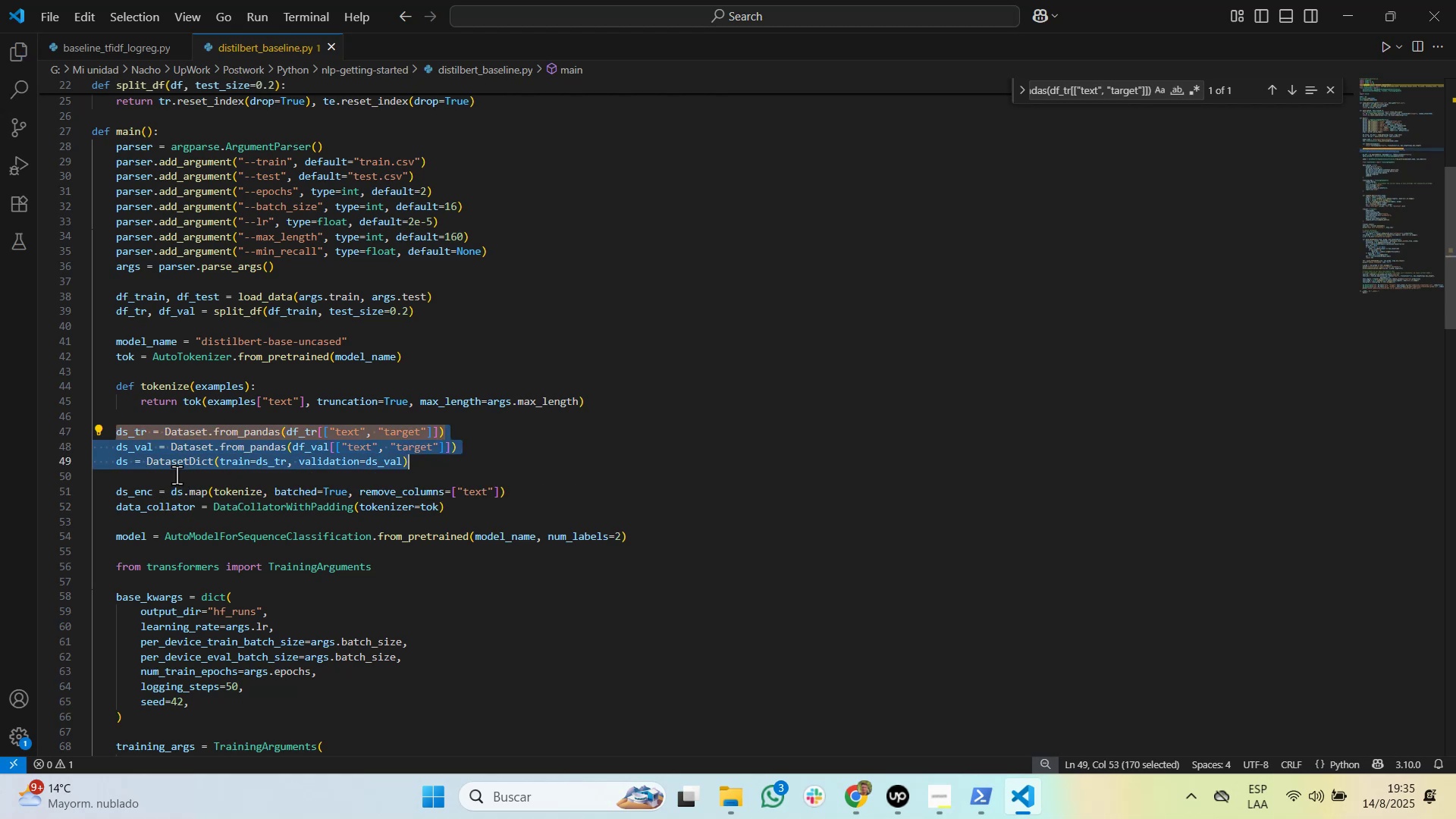 
key(Shift+ArrowDown)
 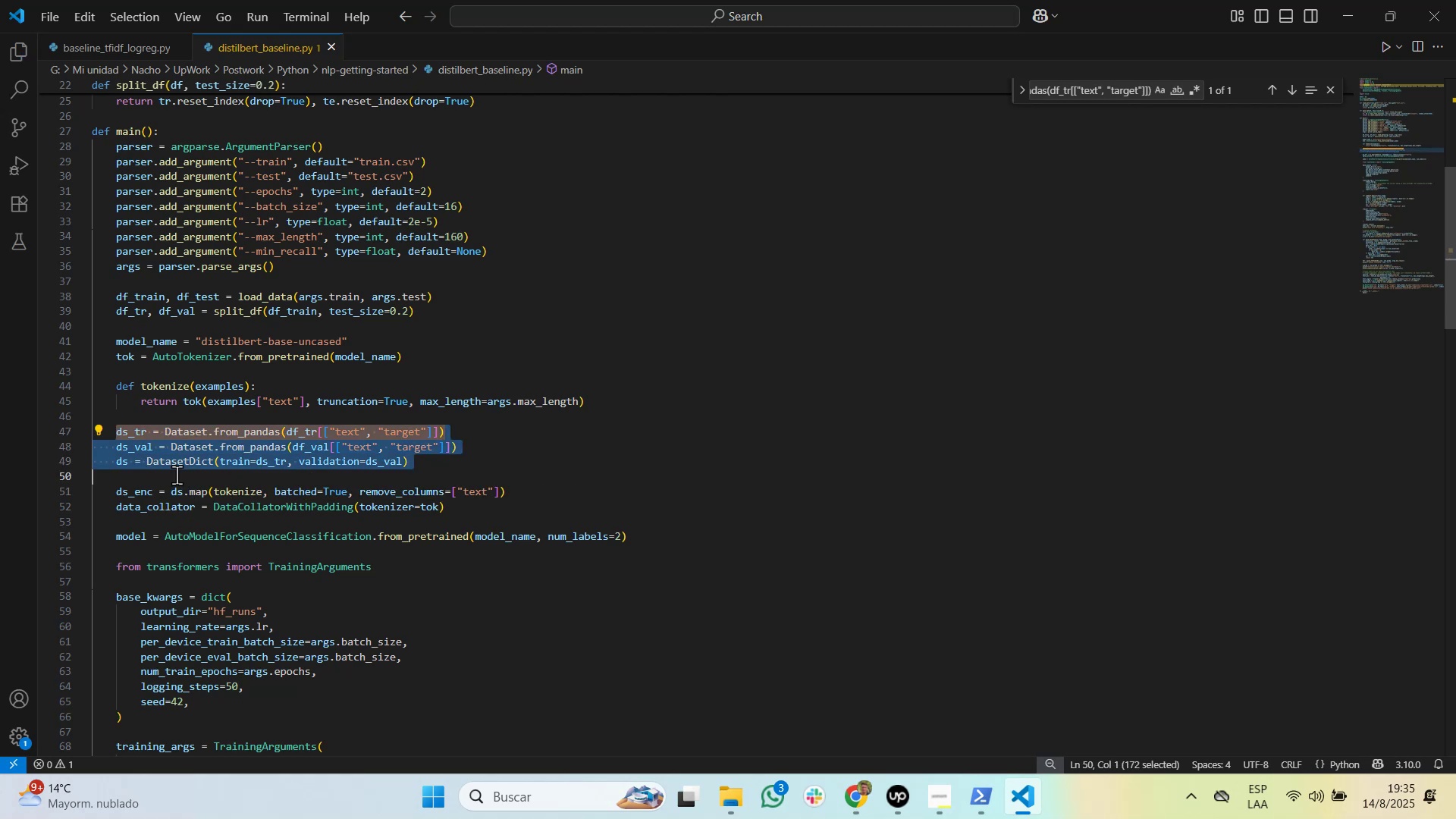 
key(Shift+ArrowDown)
 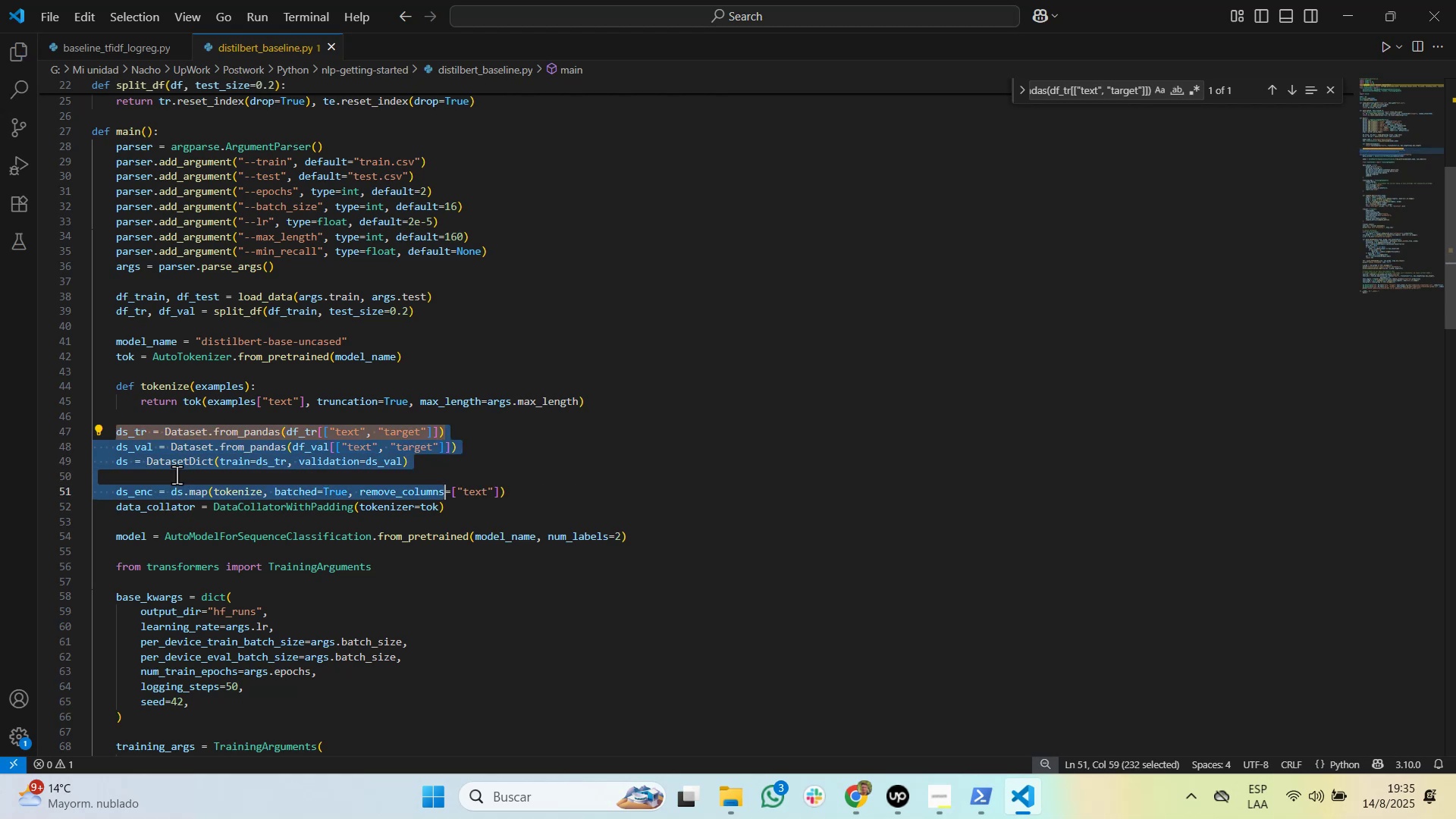 
key(Shift+ArrowDown)
 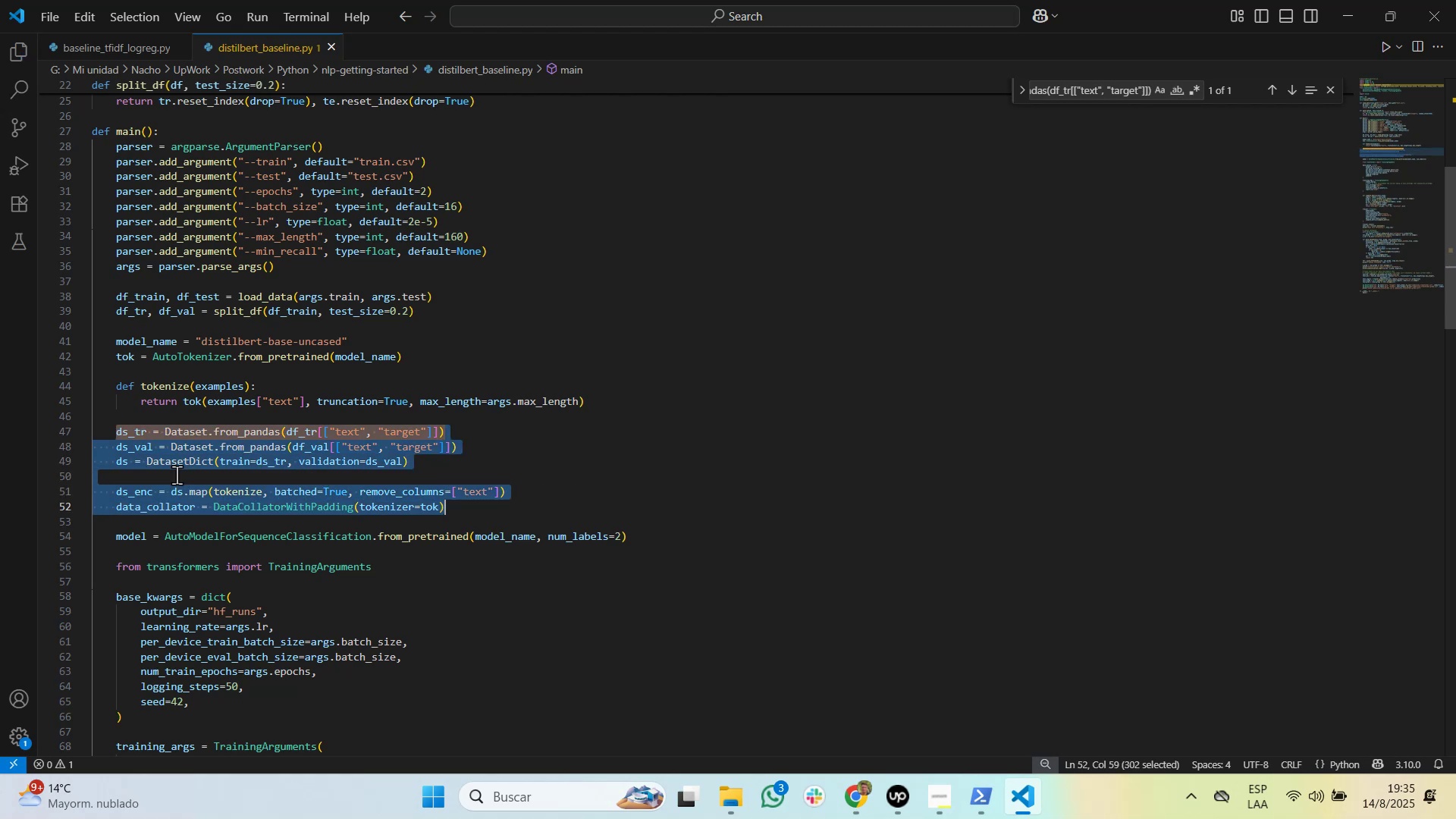 
key(Shift+ArrowDown)
 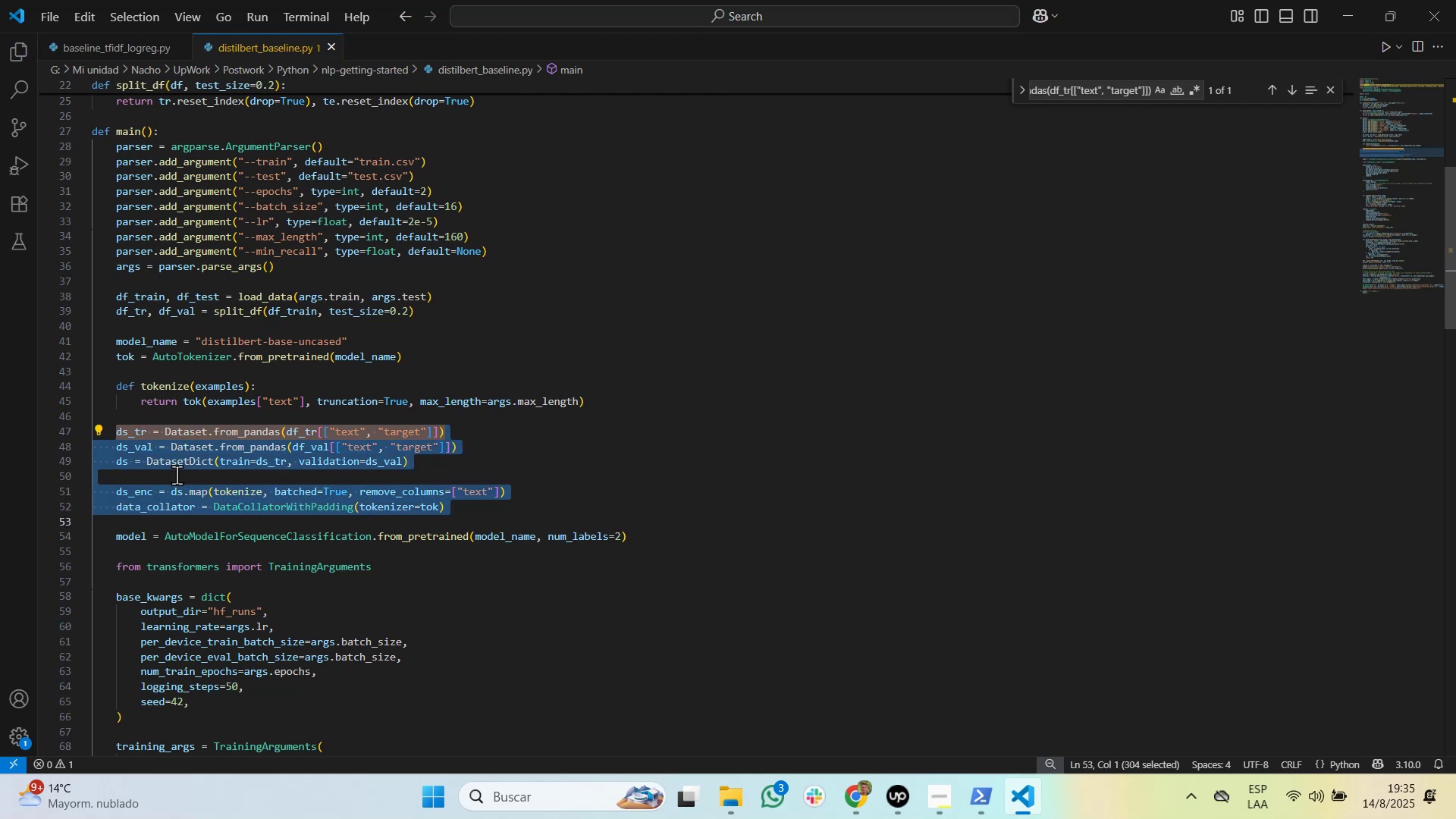 
key(Shift+ArrowUp)
 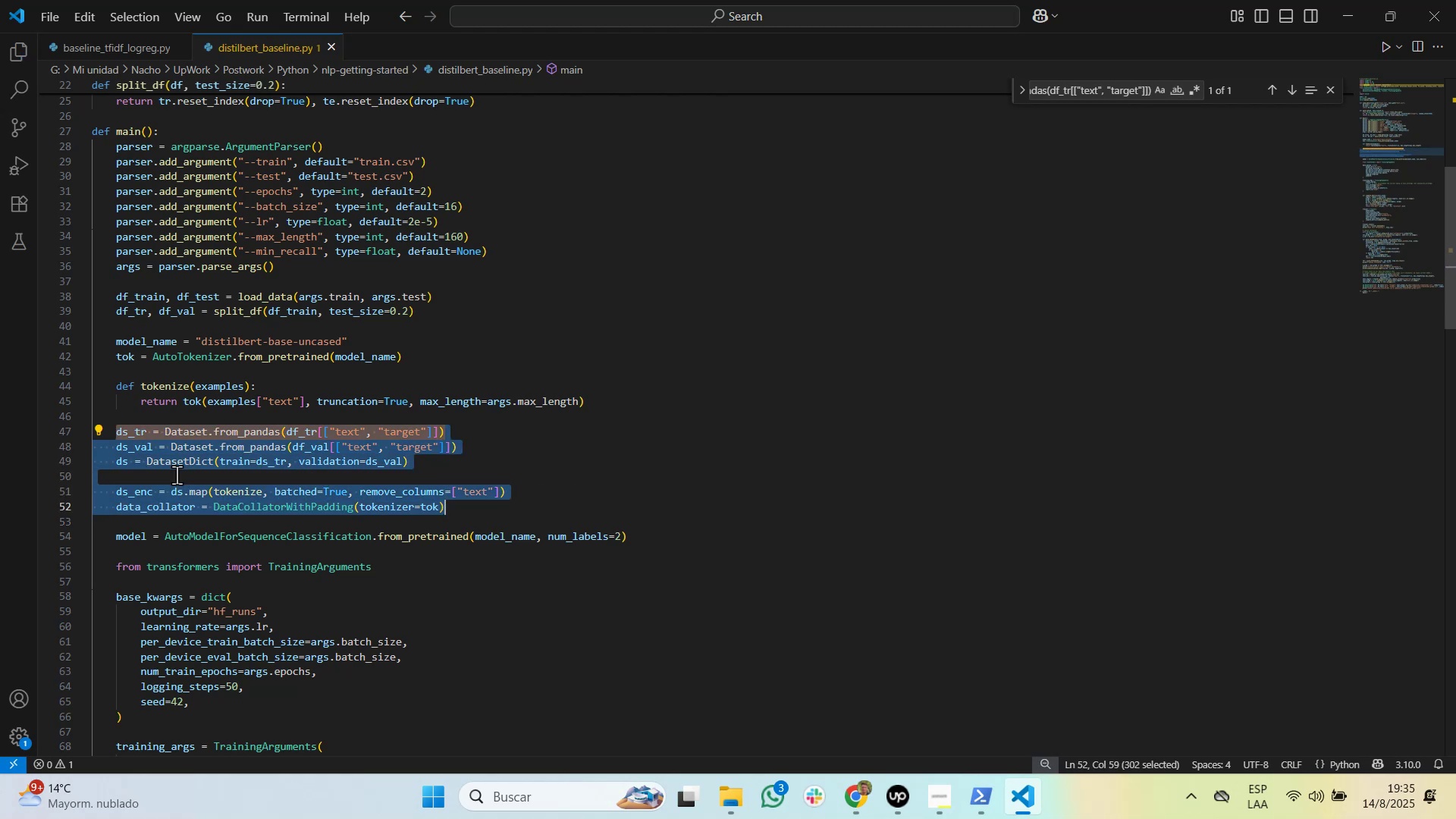 
key(Shift+ArrowUp)
 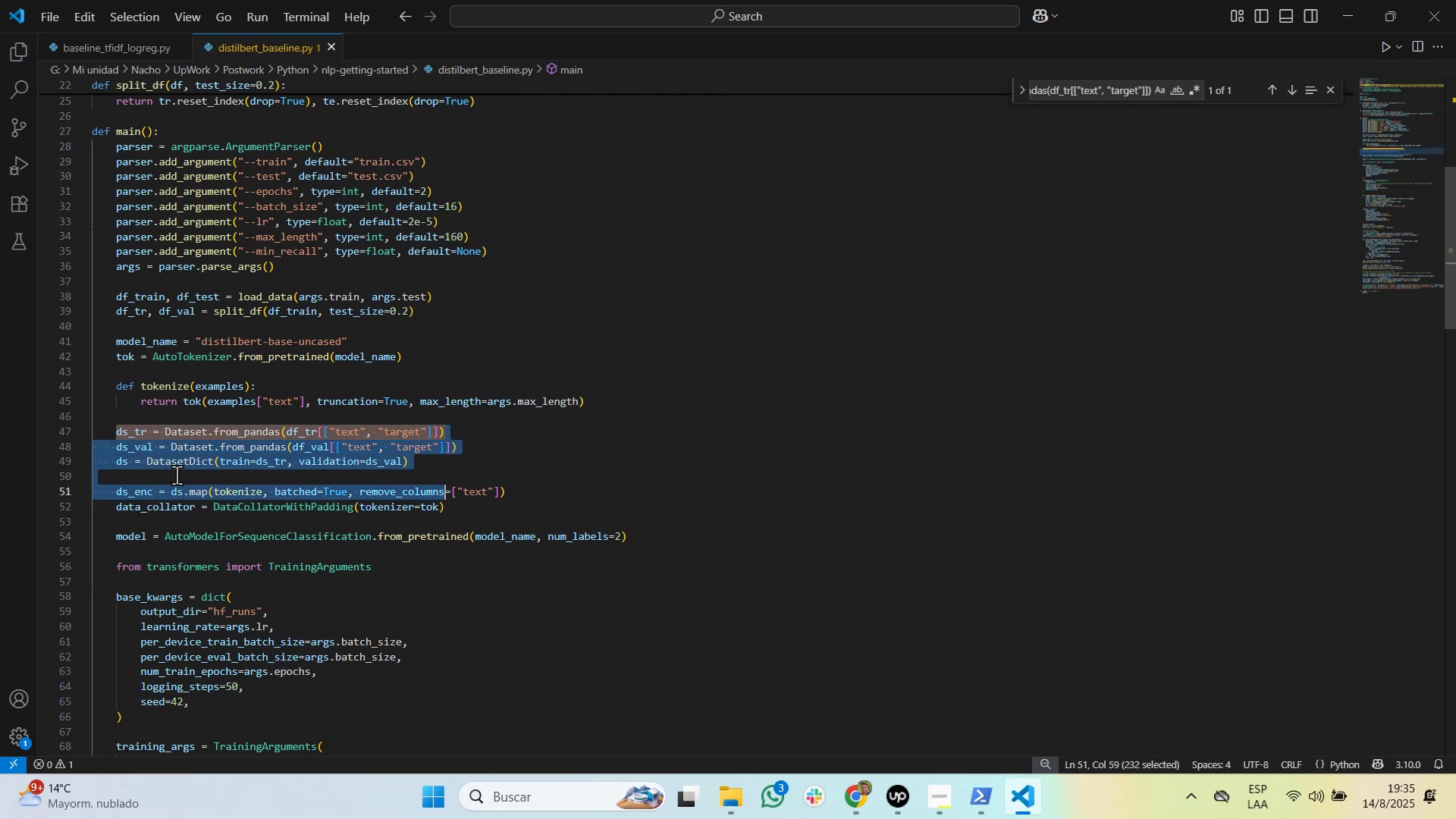 
key(Shift+End)
 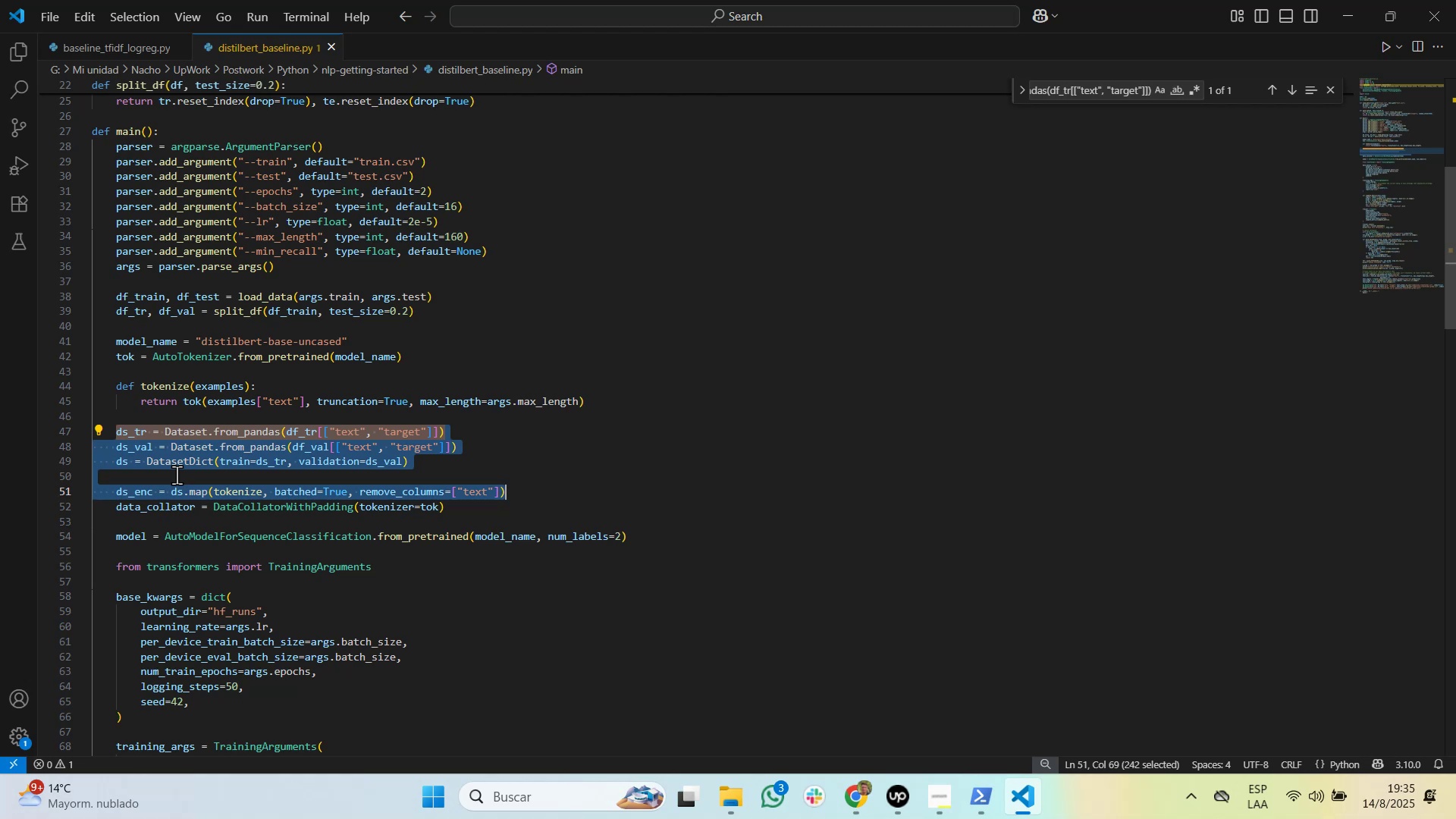 
key(Alt+AltLeft)
 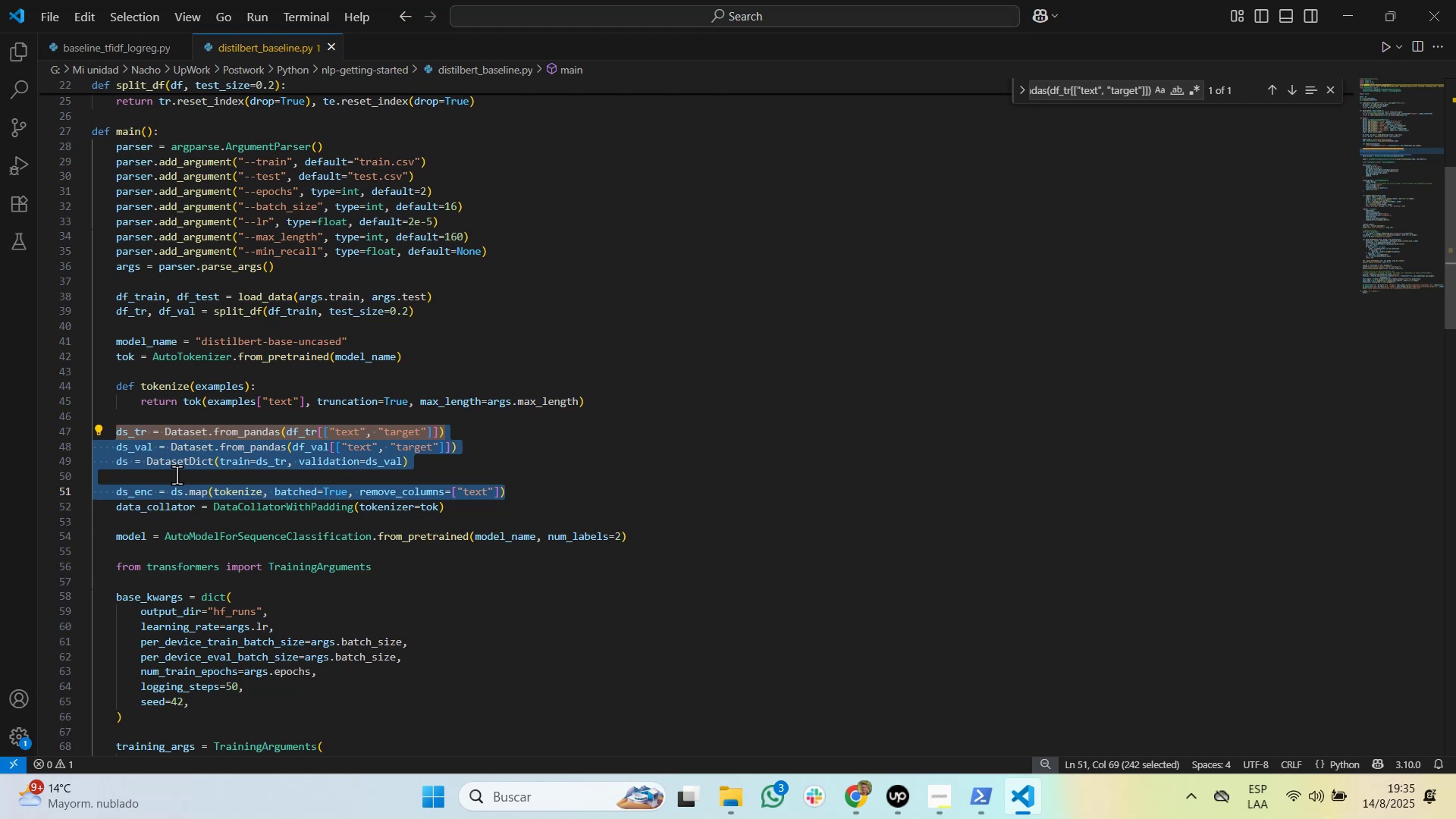 
key(Alt+Tab)
 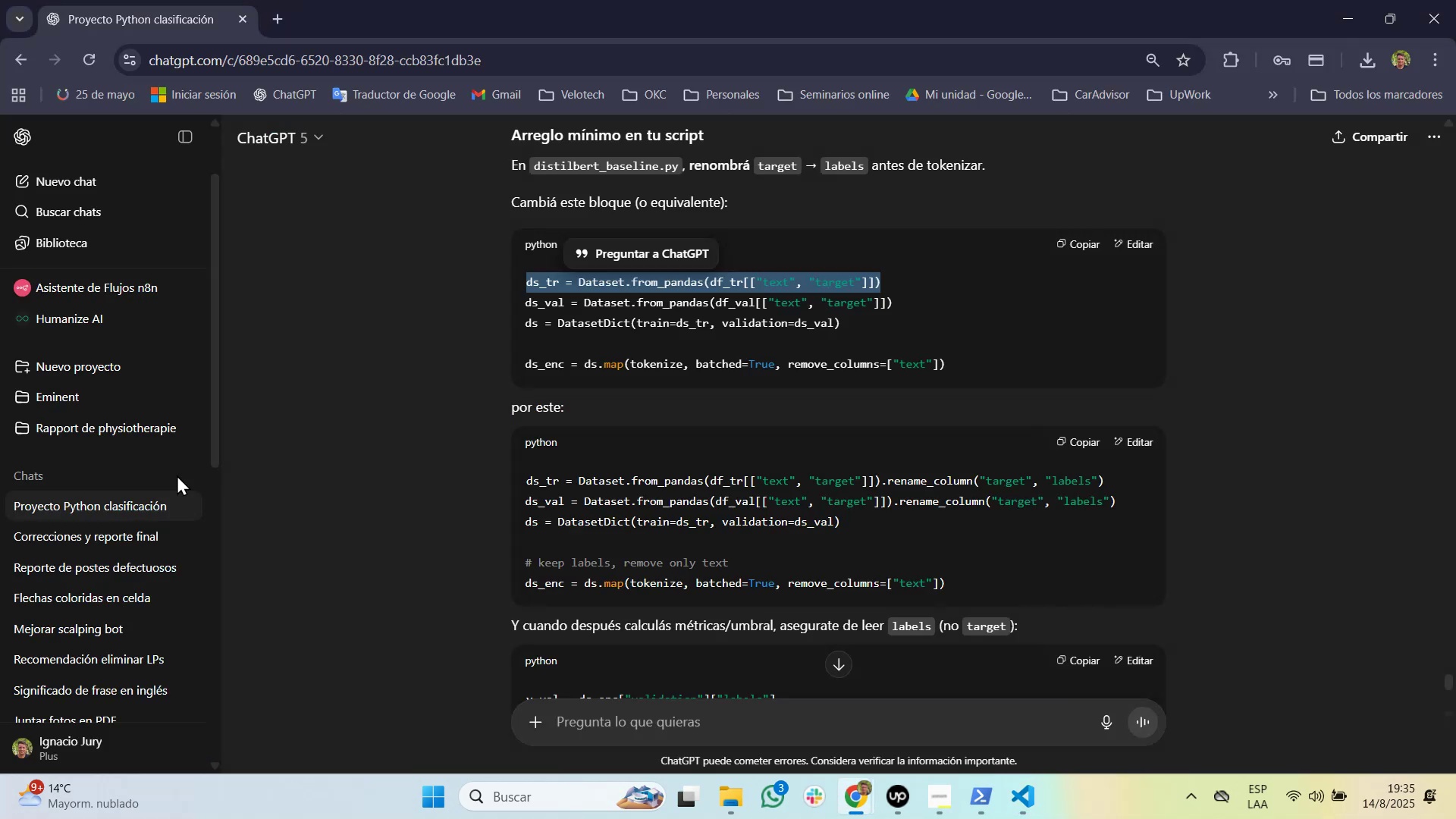 
key(Alt+AltLeft)
 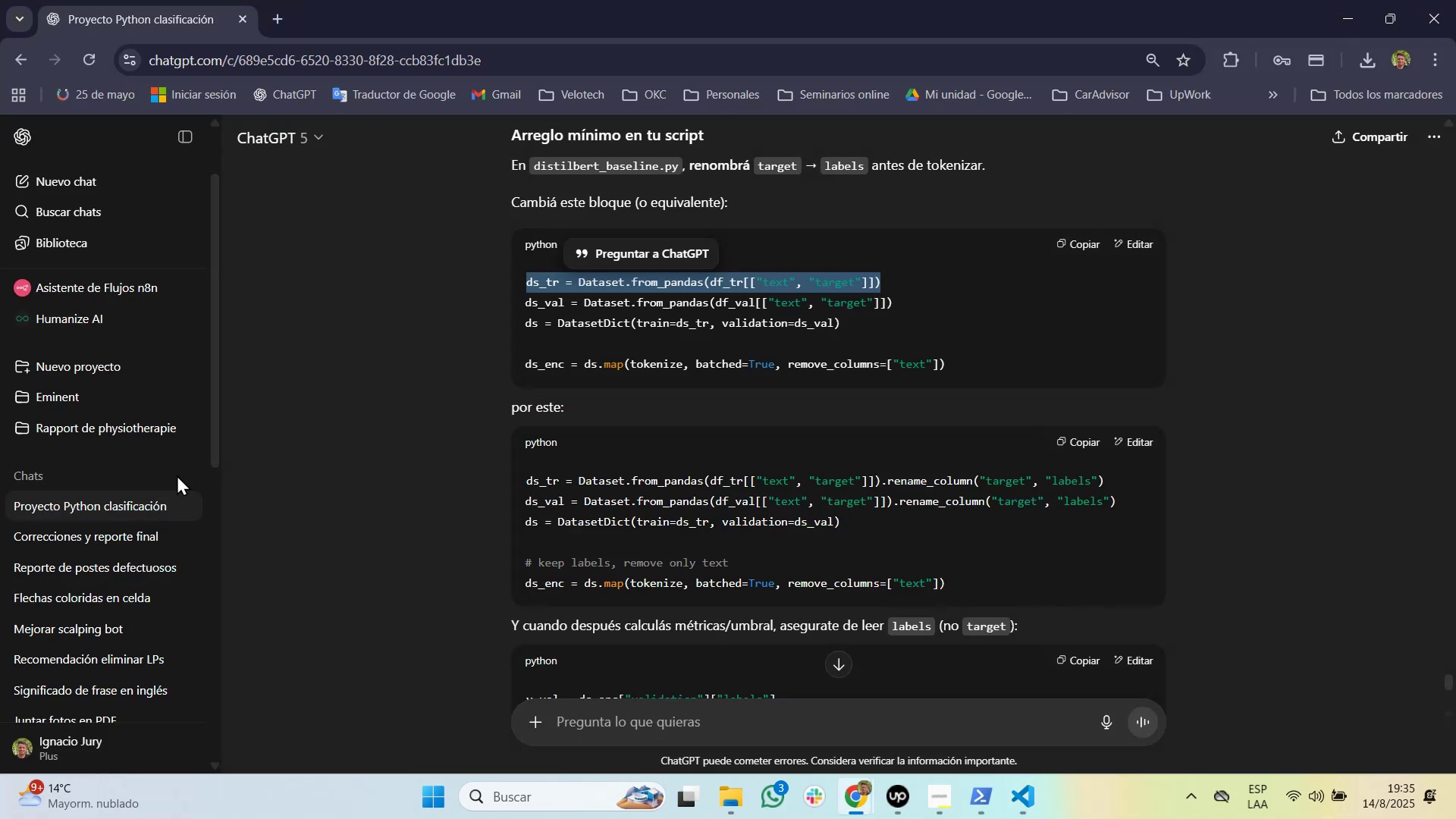 
key(Alt+Tab)
 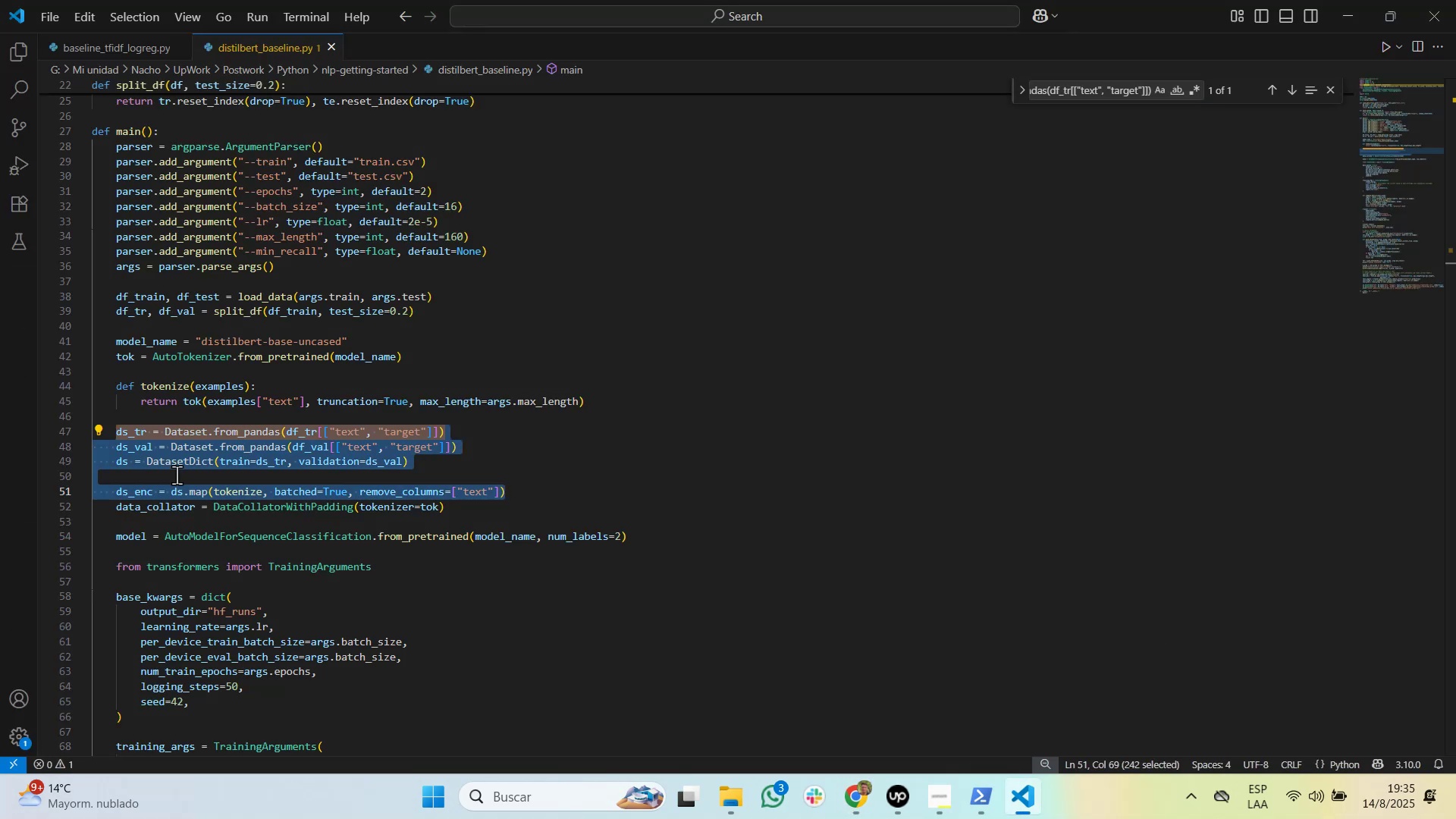 
key(Control+V)
 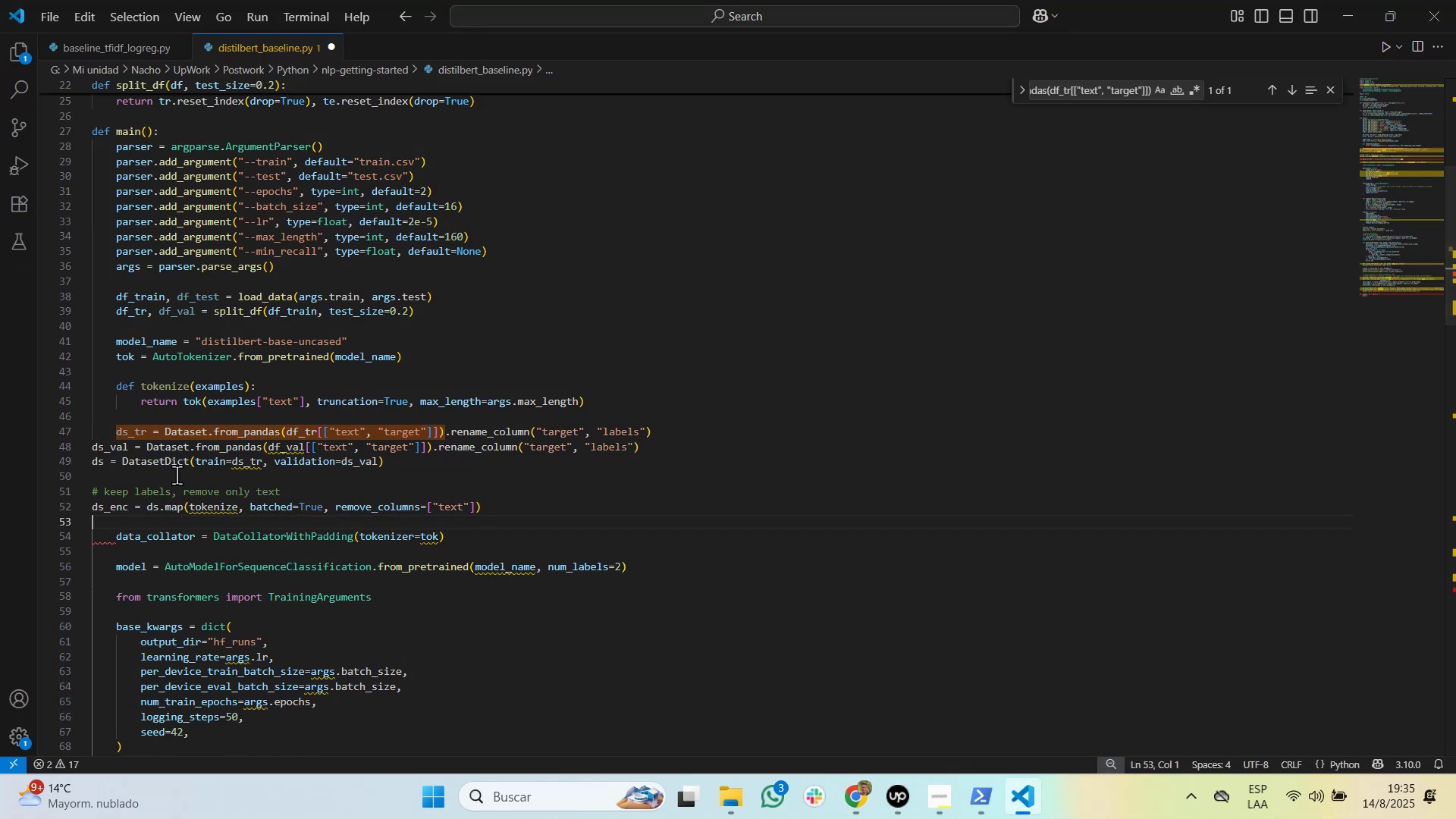 
key(Shift+ArrowUp)
 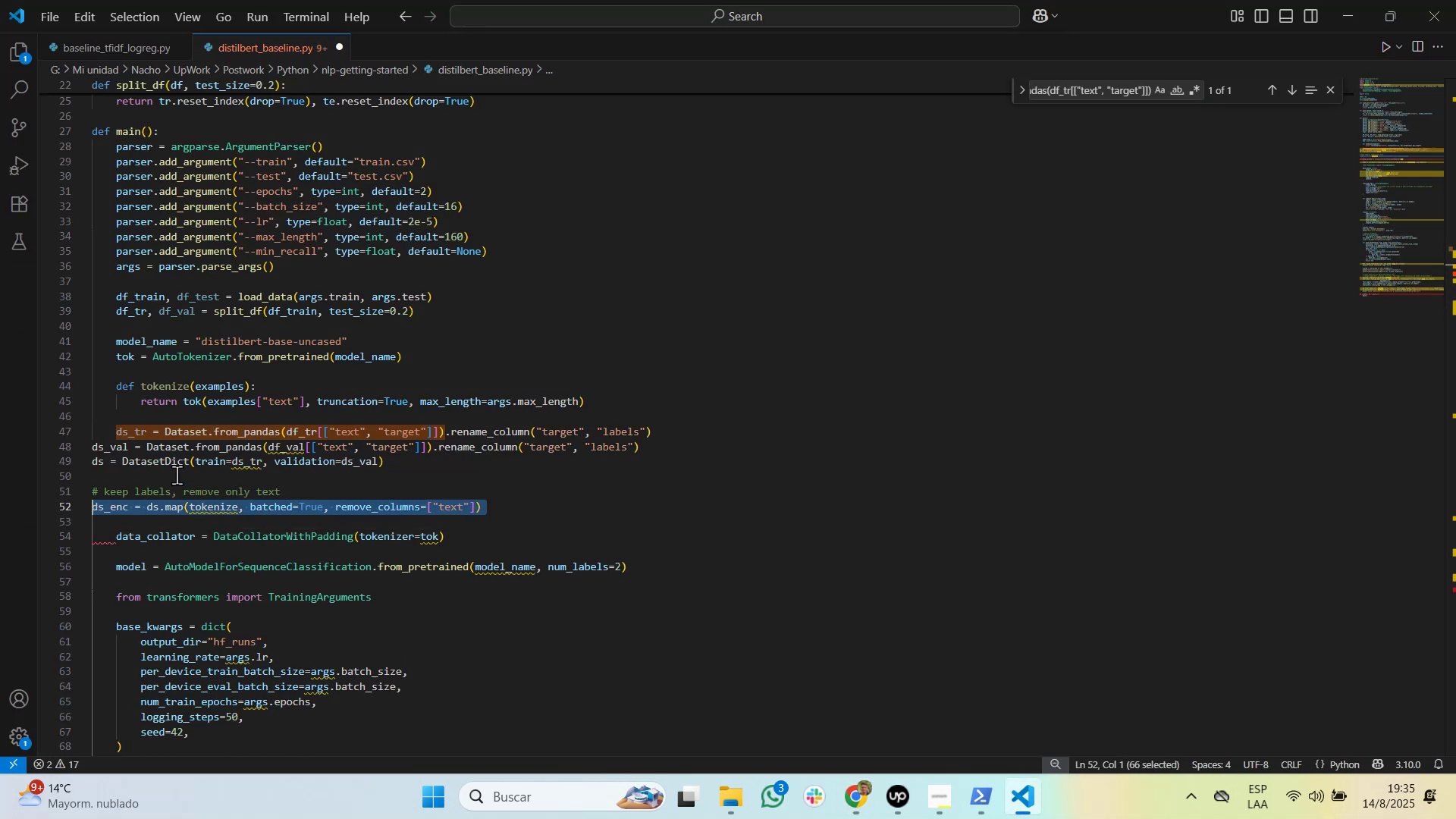 
key(Shift+ArrowUp)
 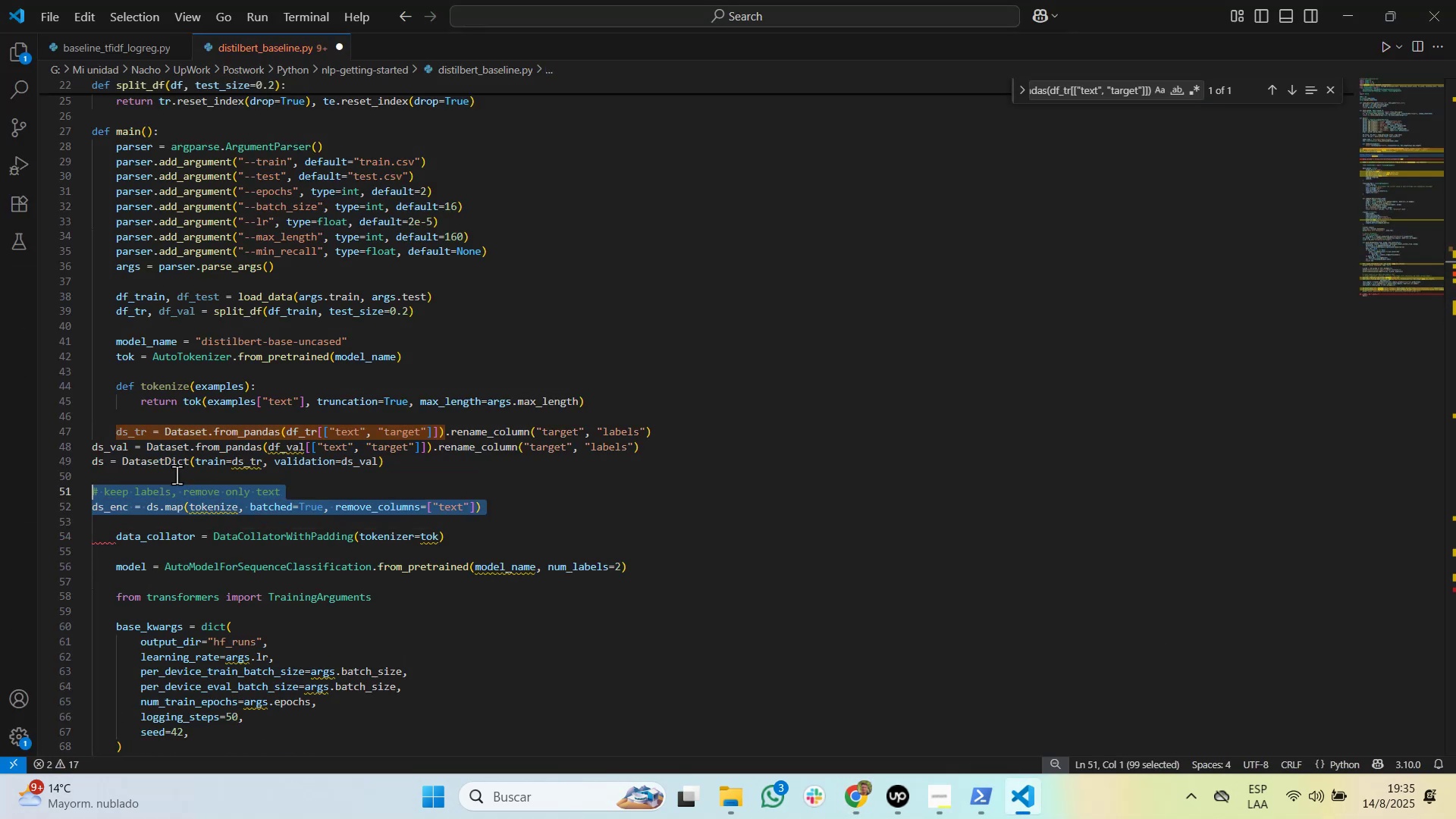 
key(Shift+ArrowUp)
 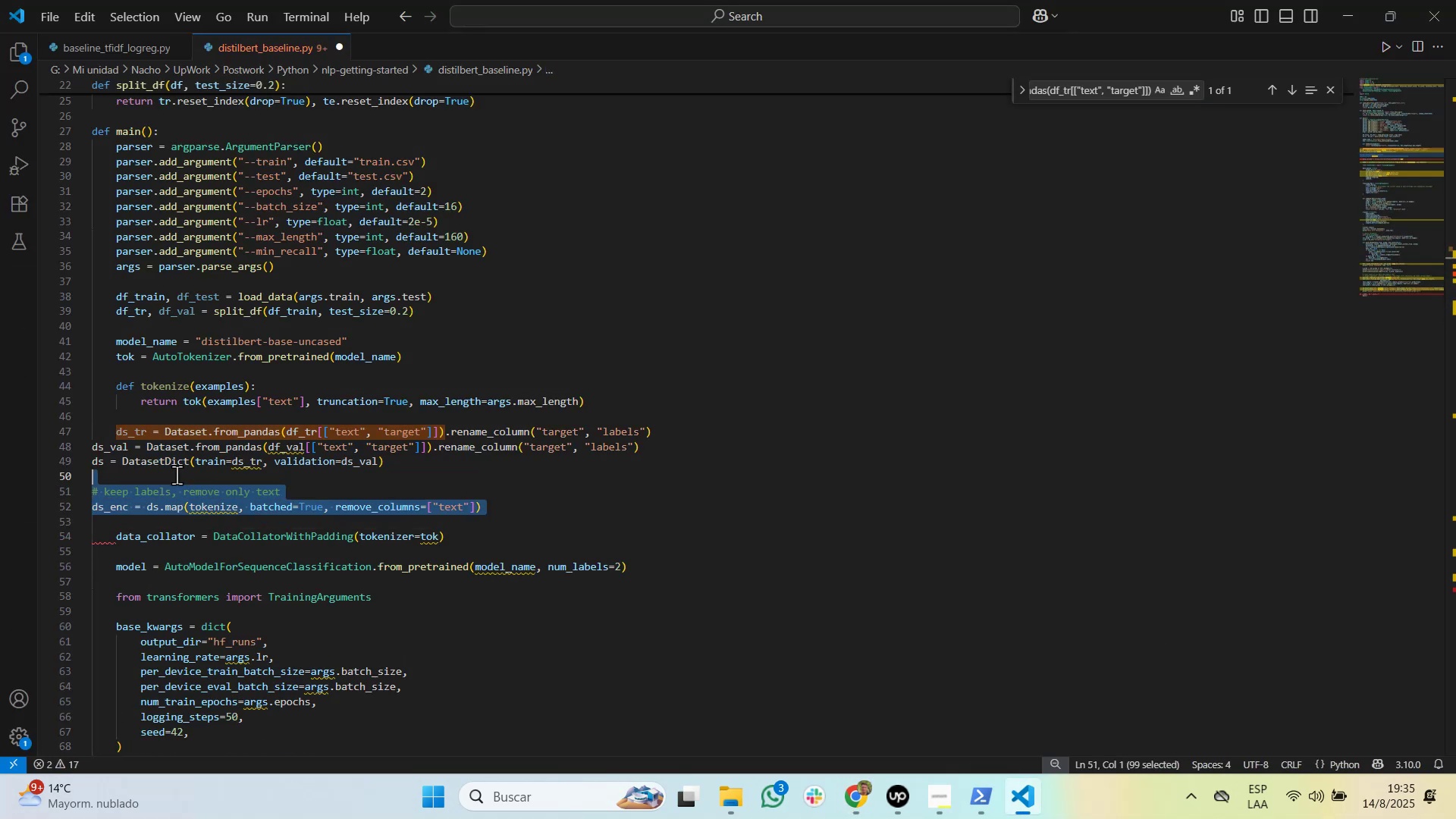 
key(Shift+ArrowUp)
 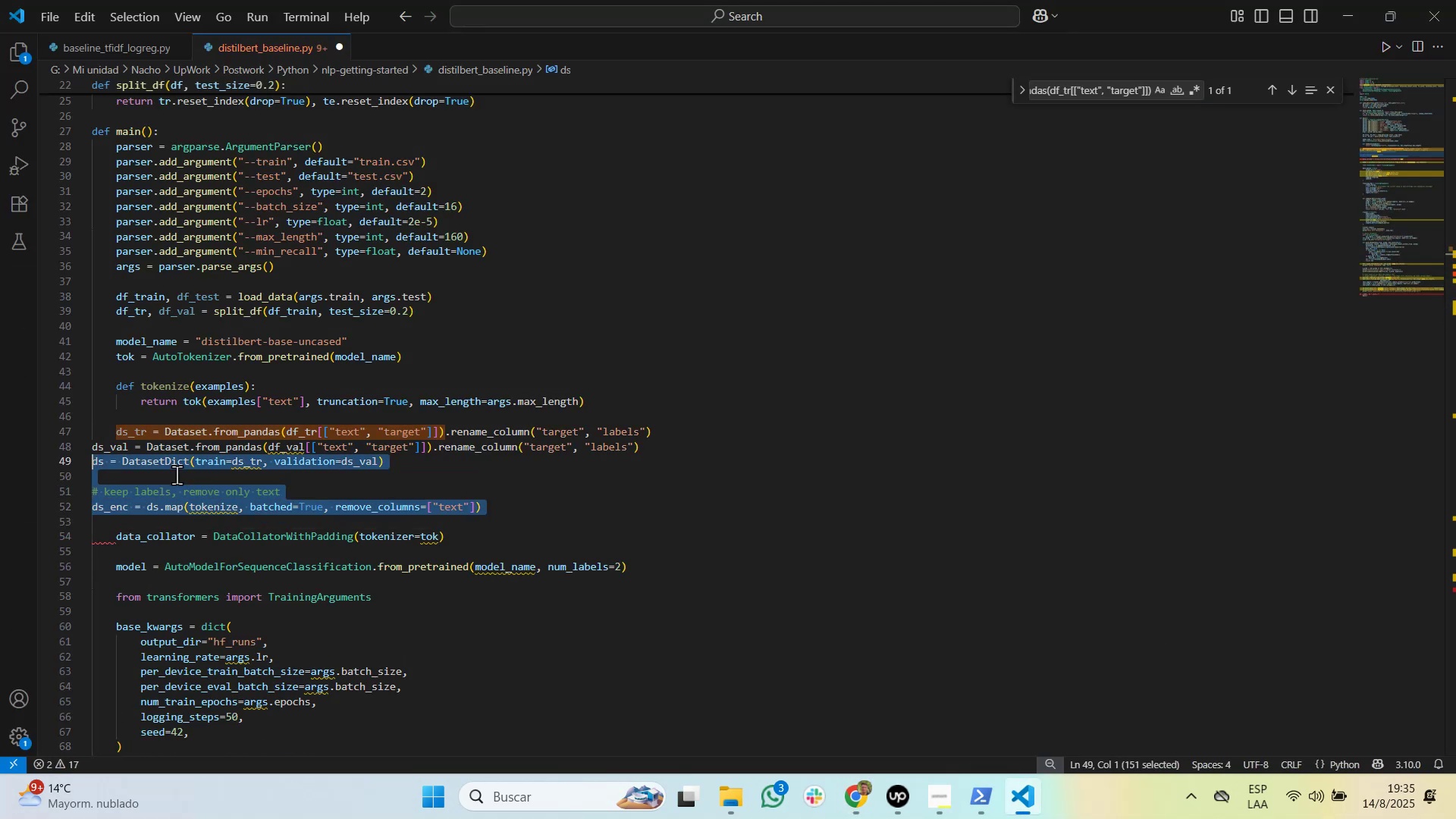 
key(Shift+ArrowUp)
 